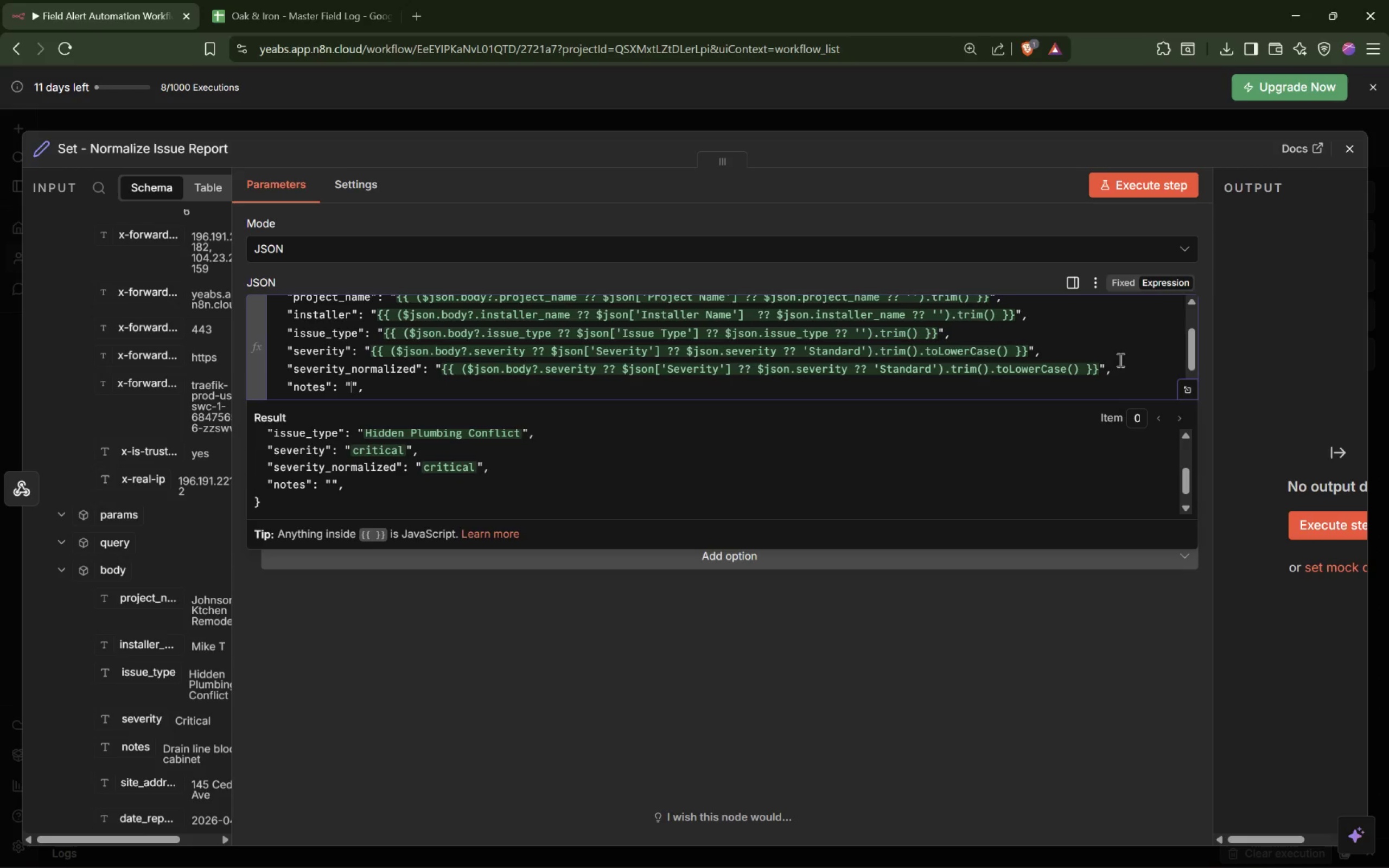 
key(Shift+BracketLeft)
 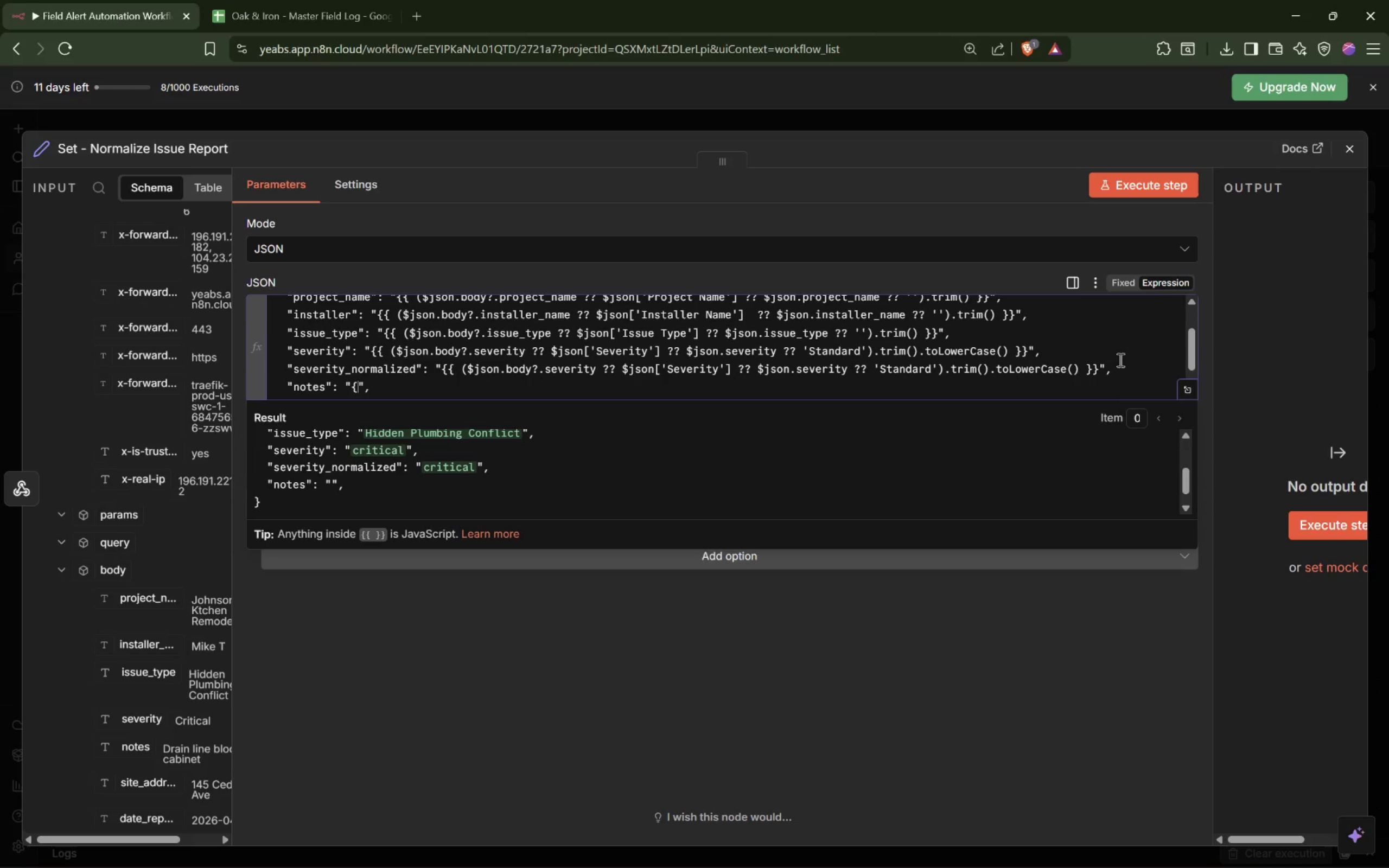 
key(Shift+BracketLeft)
 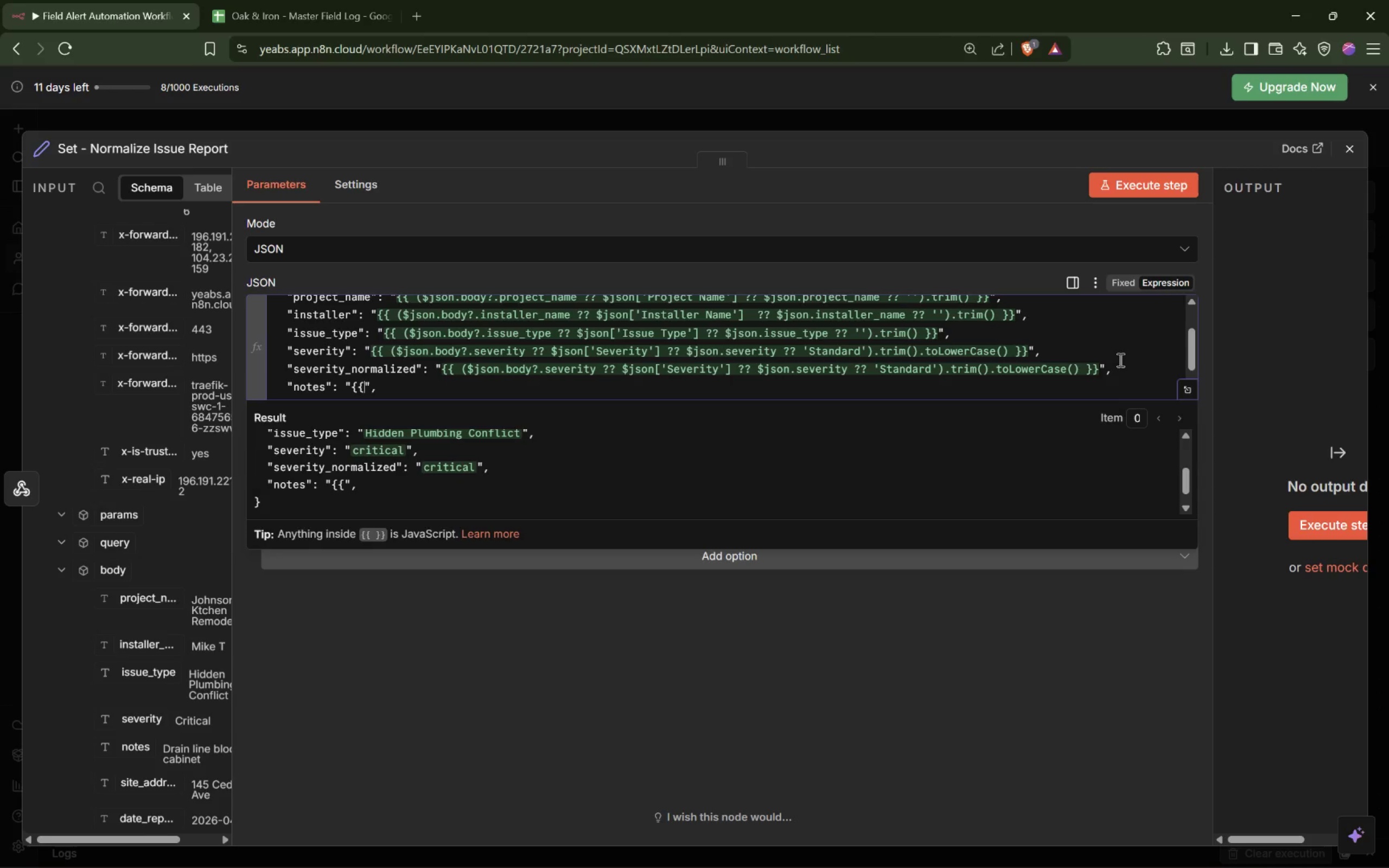 
key(Space)
 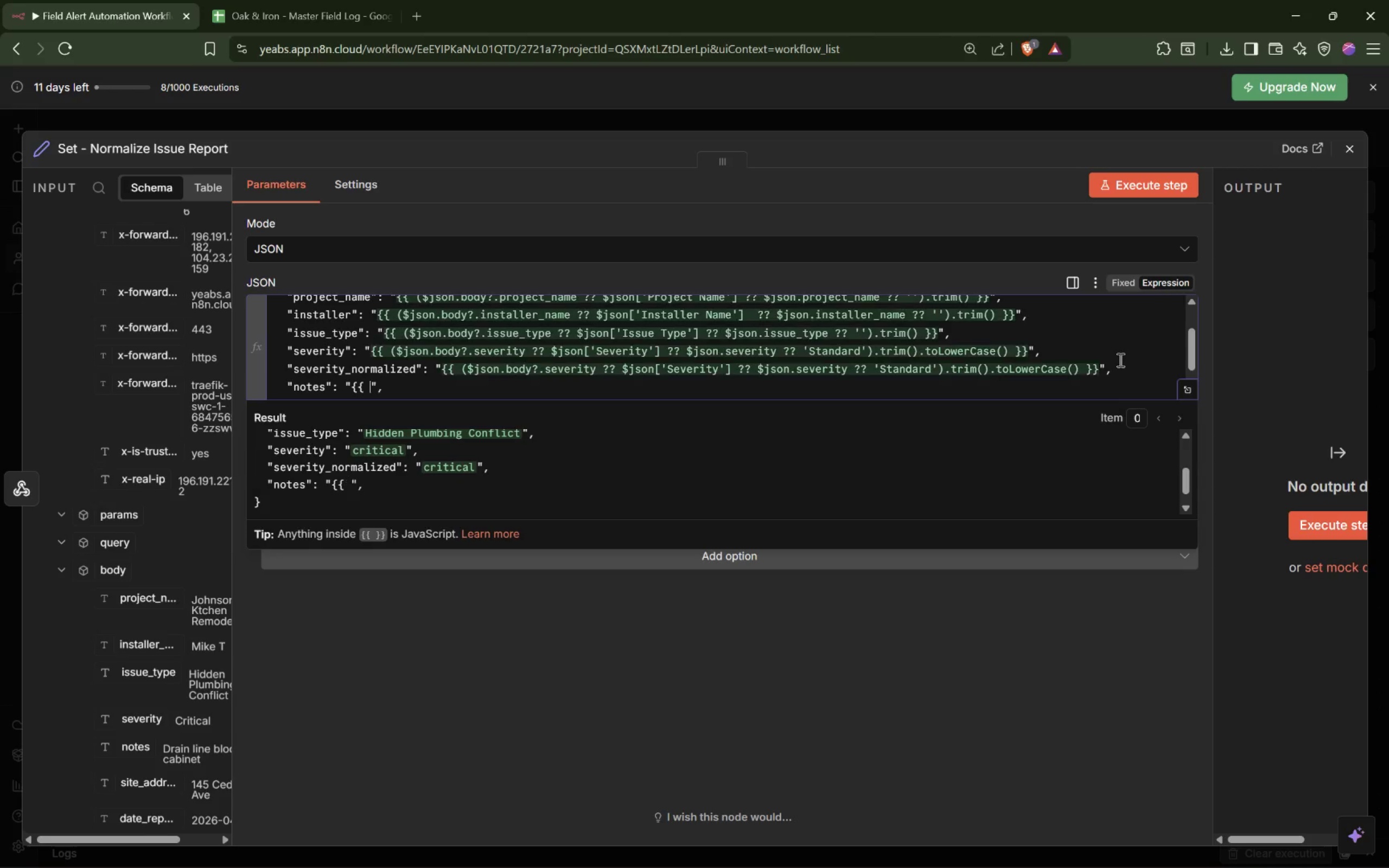 
key(Shift+BracketRight)
 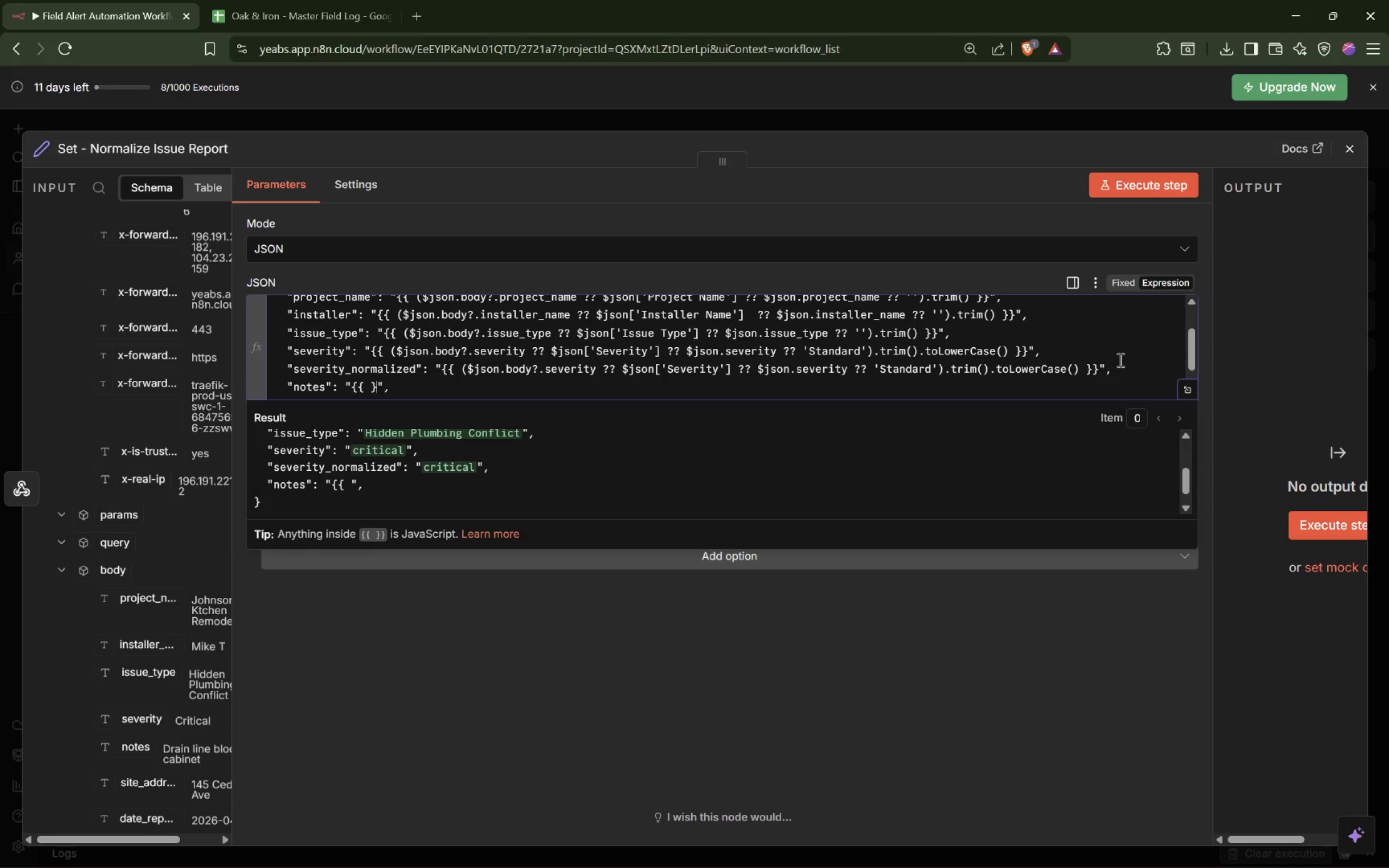 
key(Shift+BracketRight)
 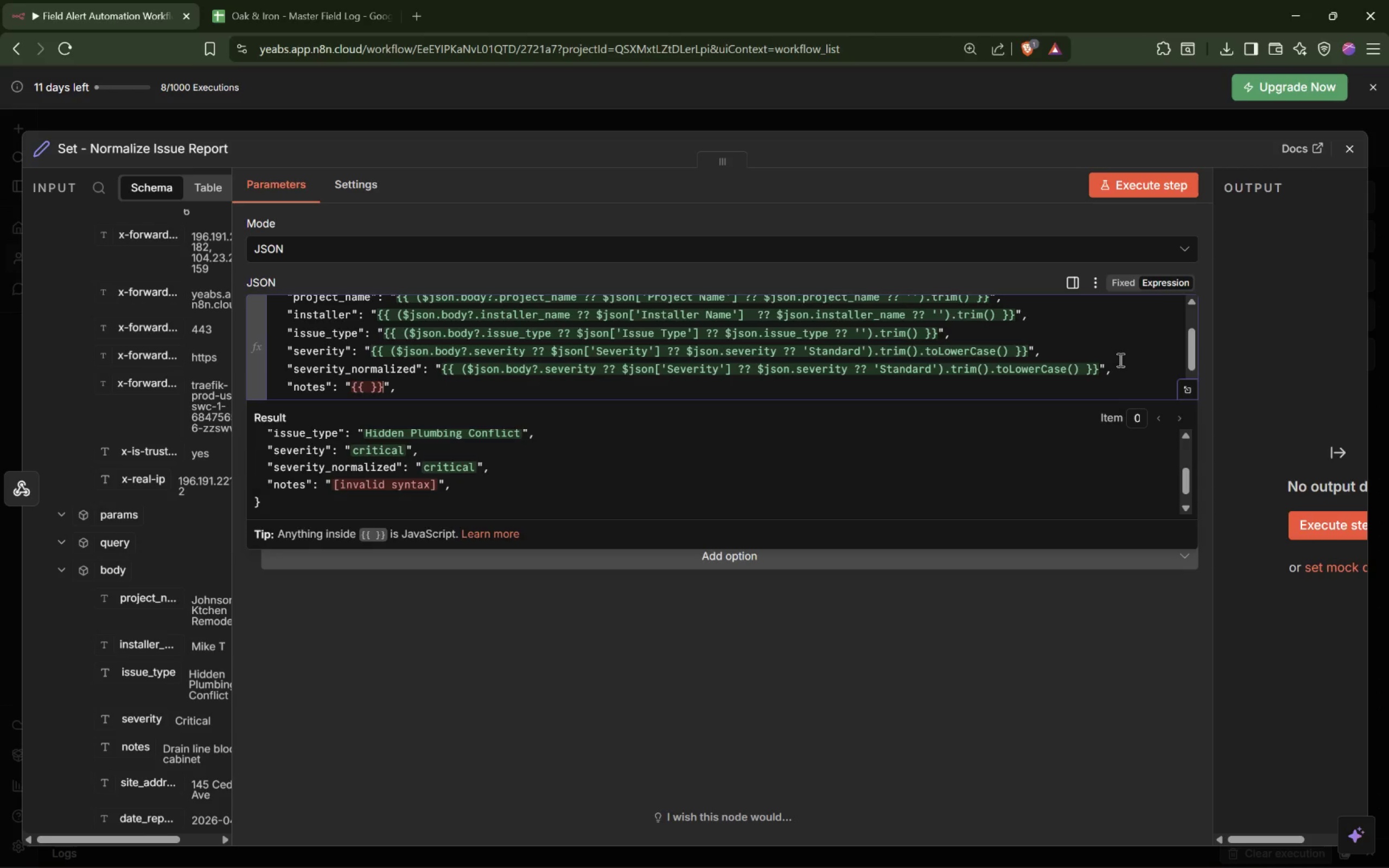 
key(ArrowLeft)
 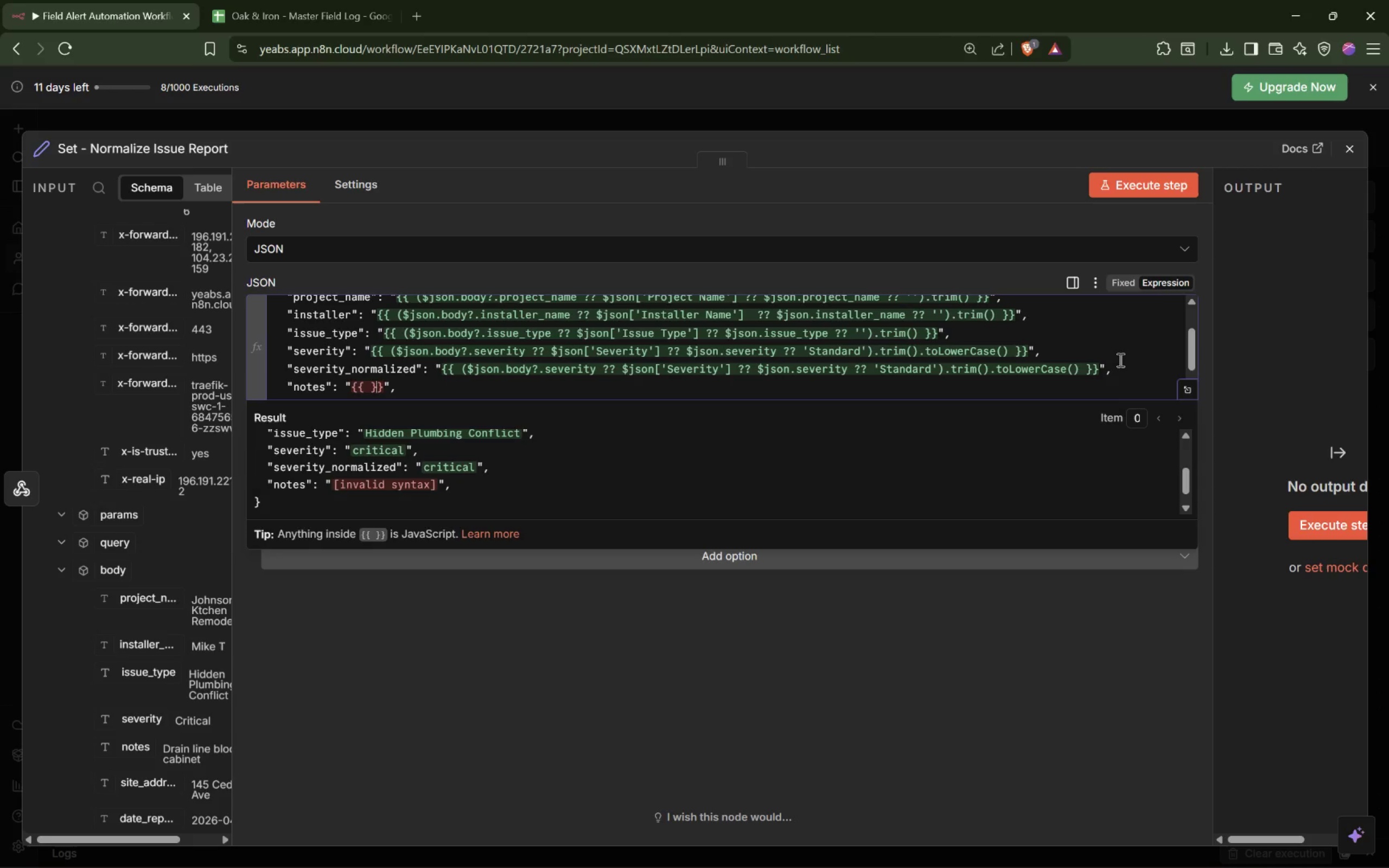 
key(ArrowLeft)
 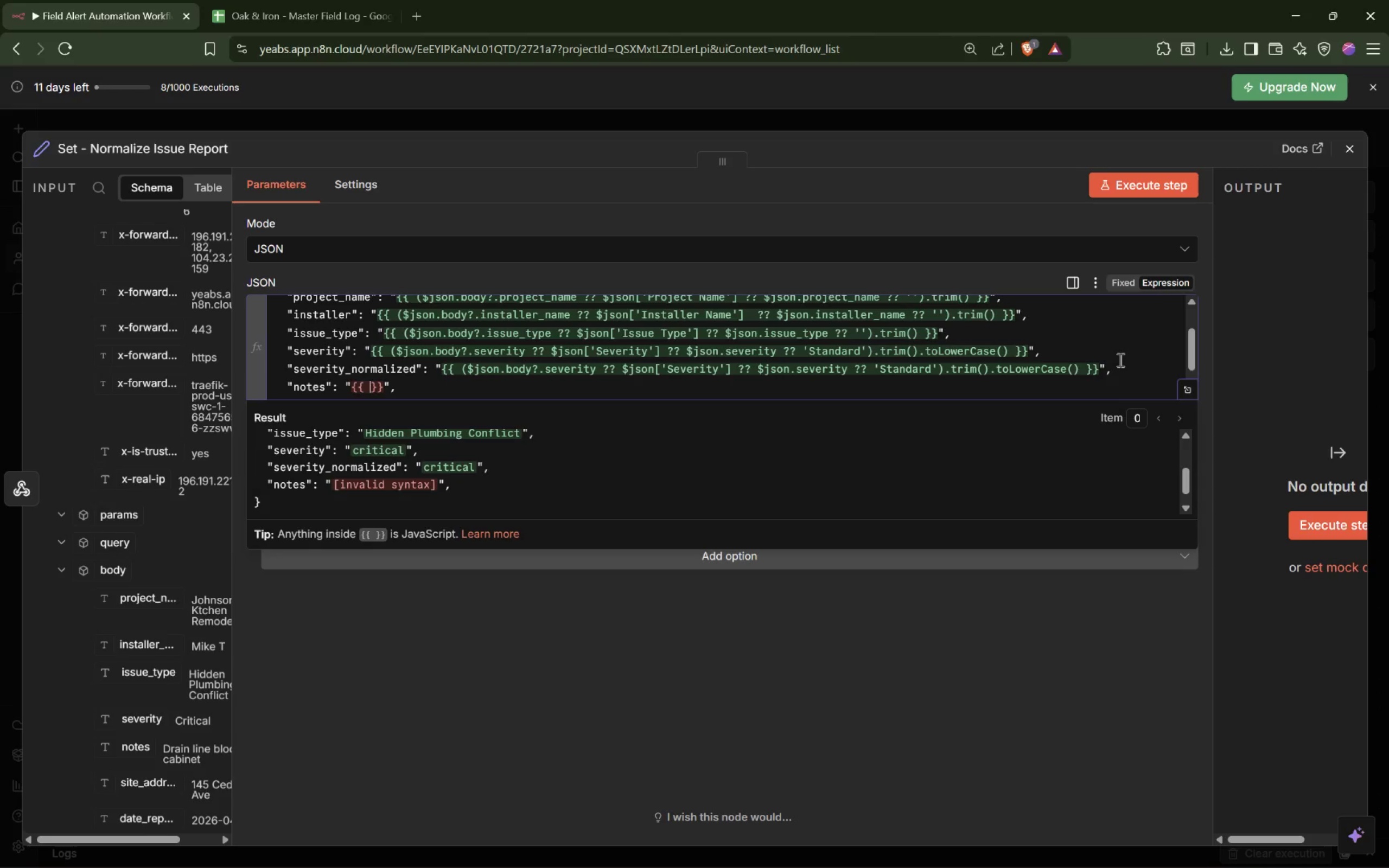 
key(ArrowLeft)
 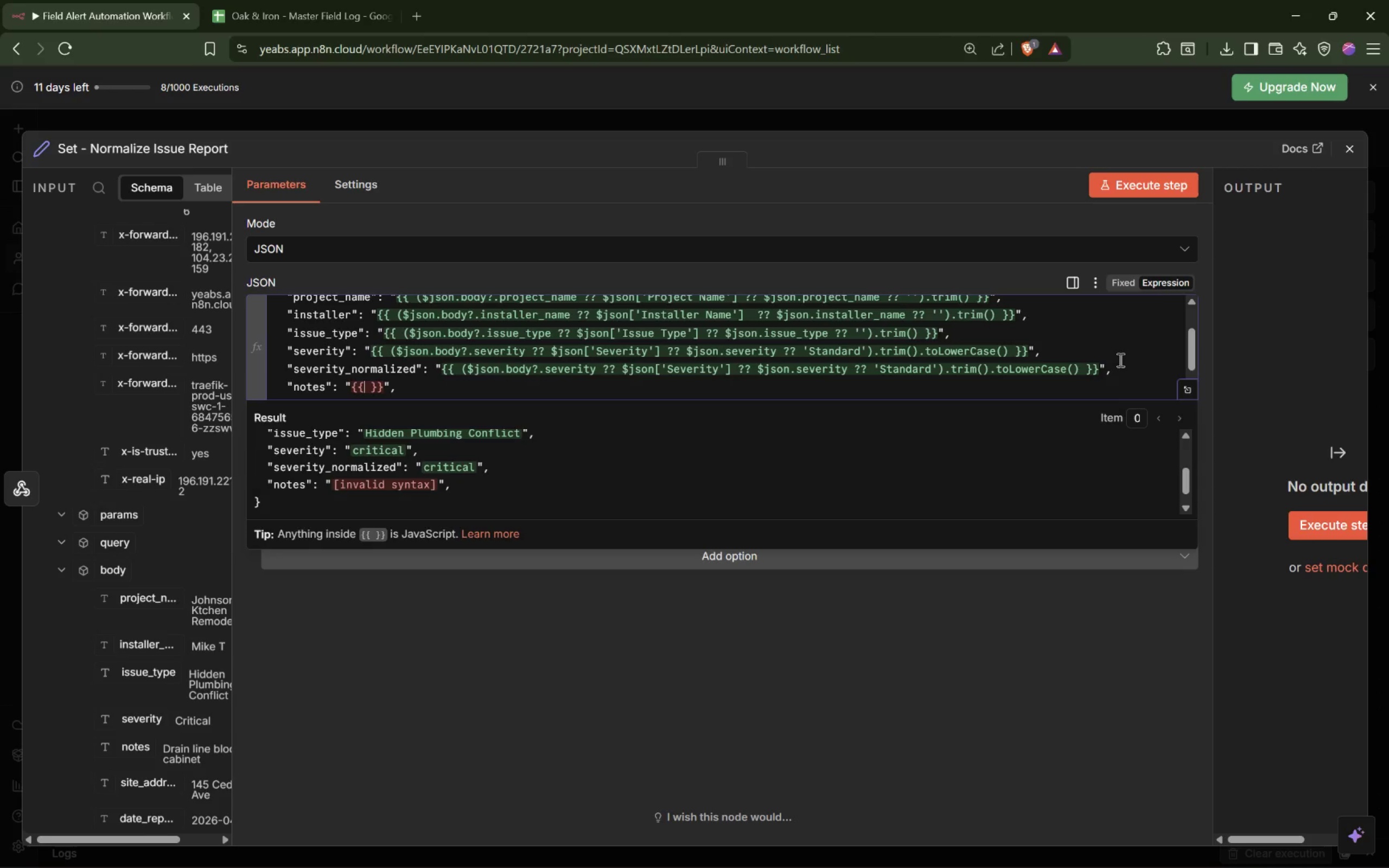 
type( ($json.body)
 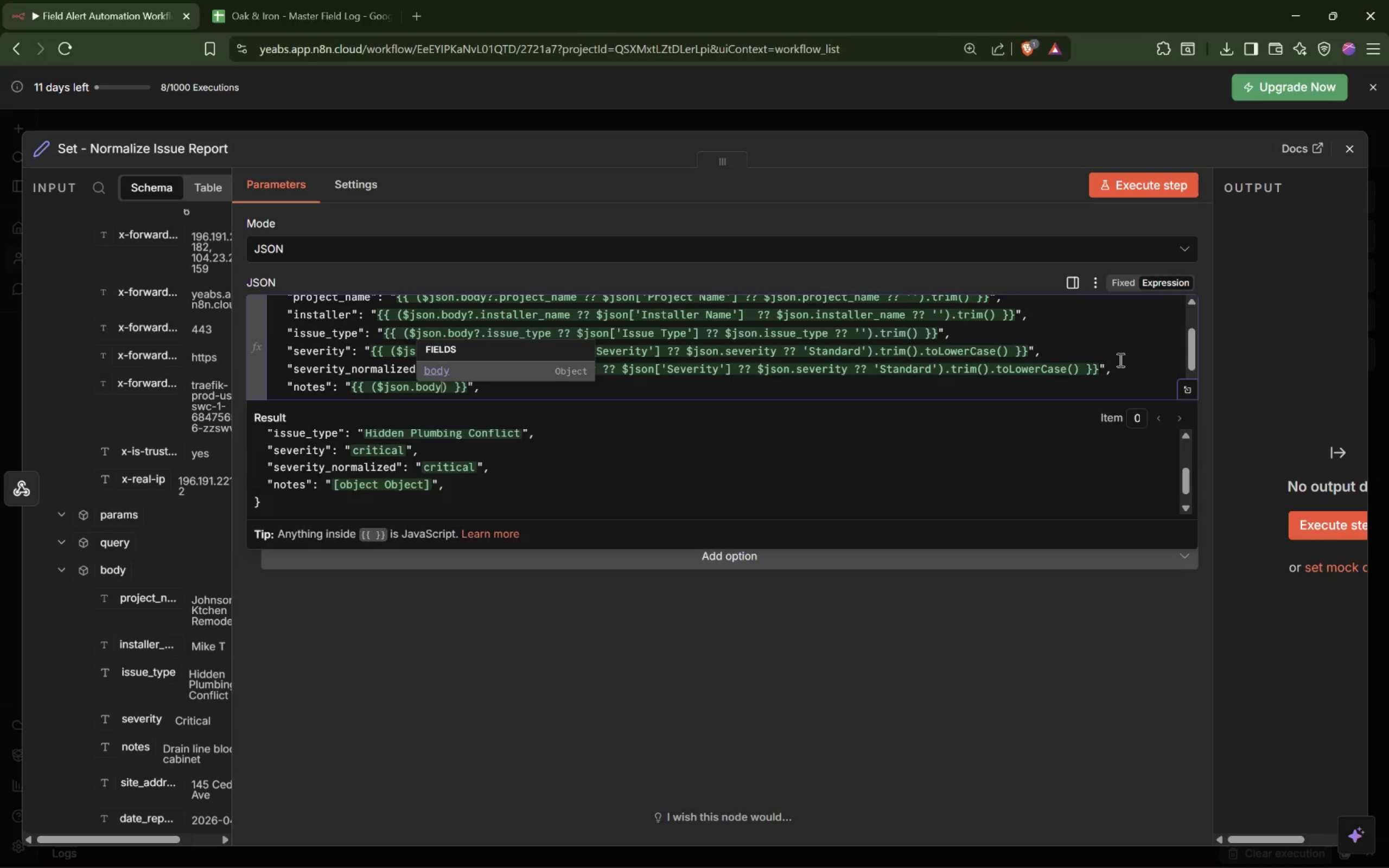 
type(.)
key(Backspace)
type(?.notes)
key(Tab)
type( ?? $json['Notes)
 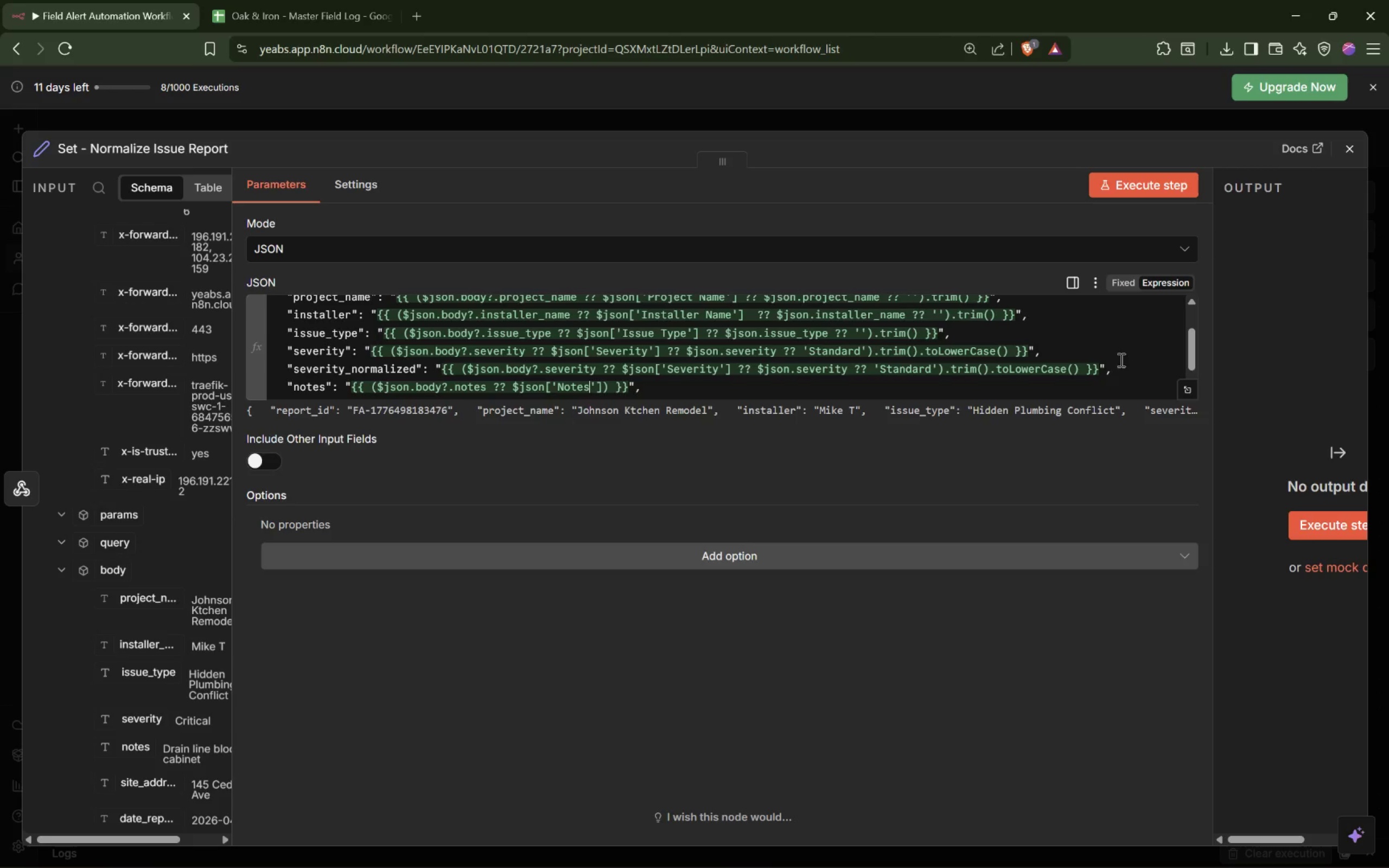 
key(ArrowRight)
 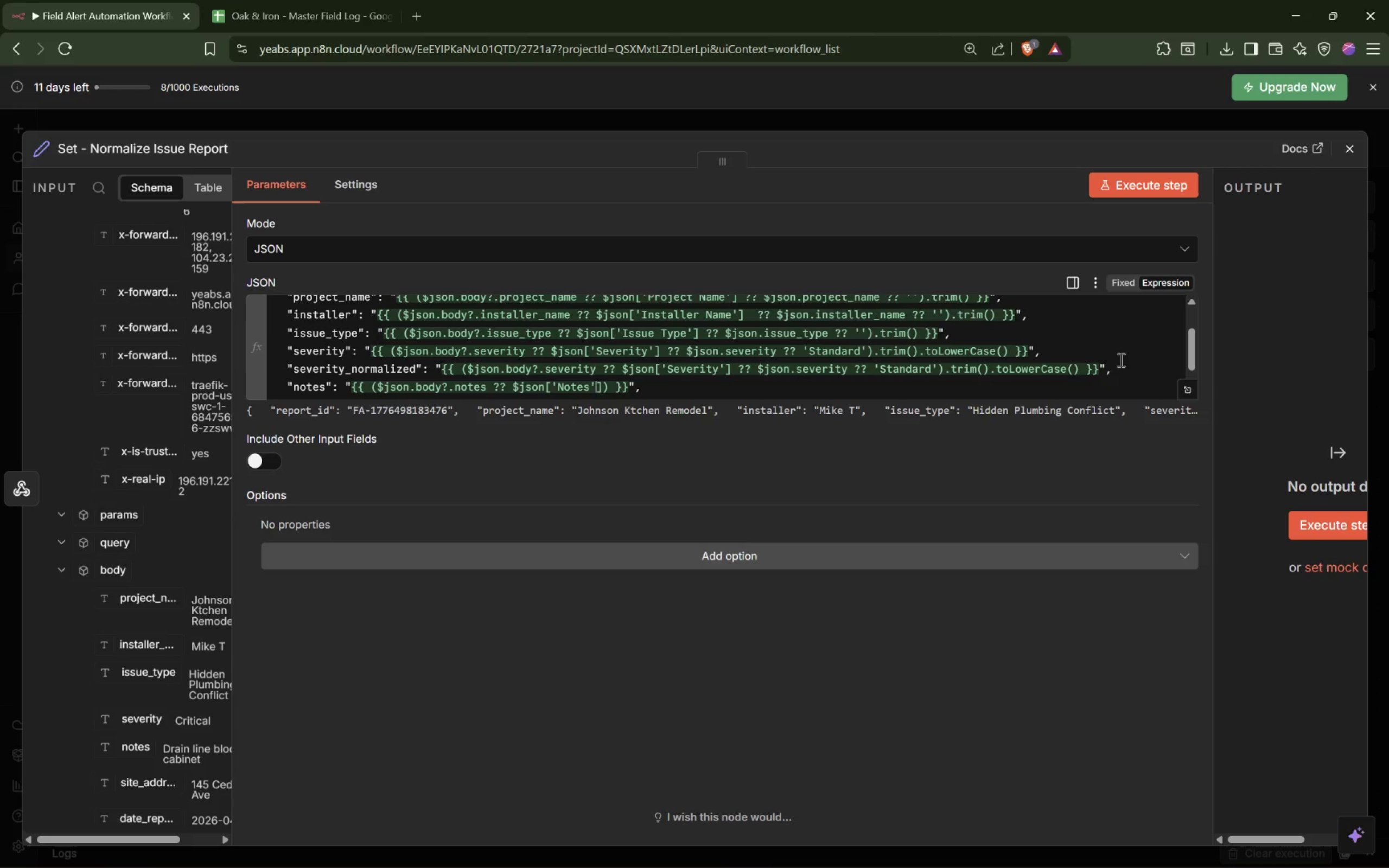 
key(ArrowRight)
 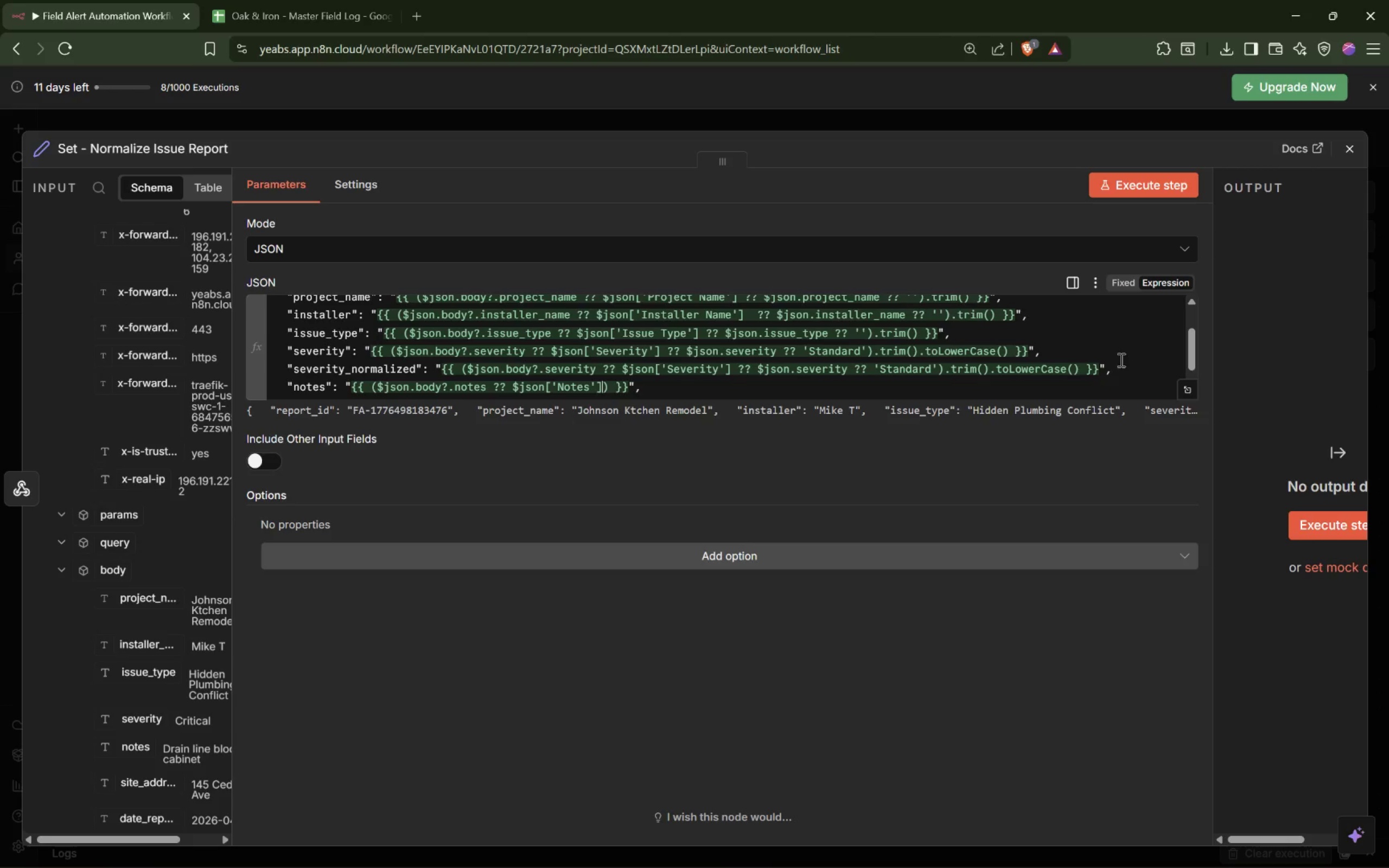 
type( ?? $json.notes)
 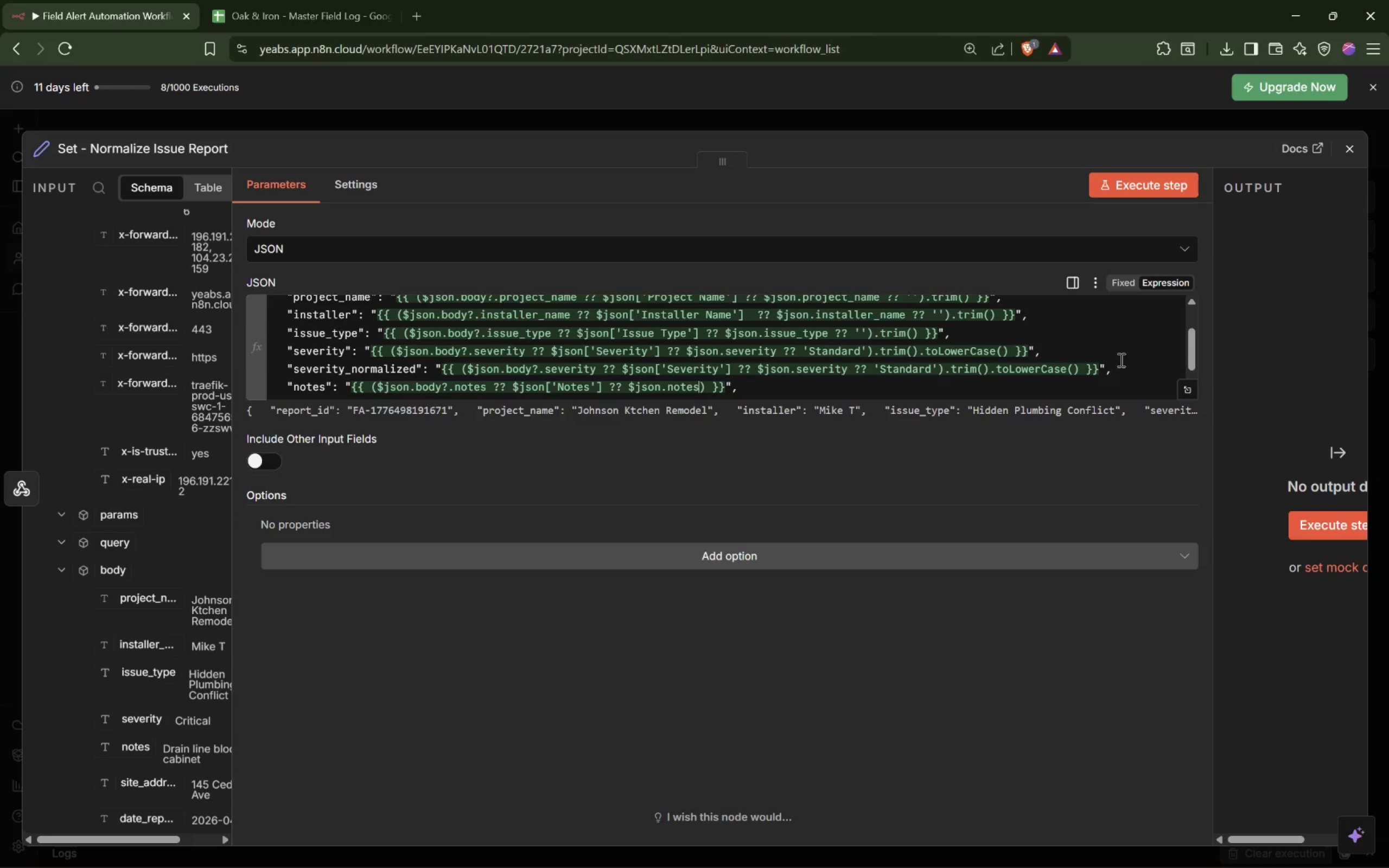 
key(Space)
 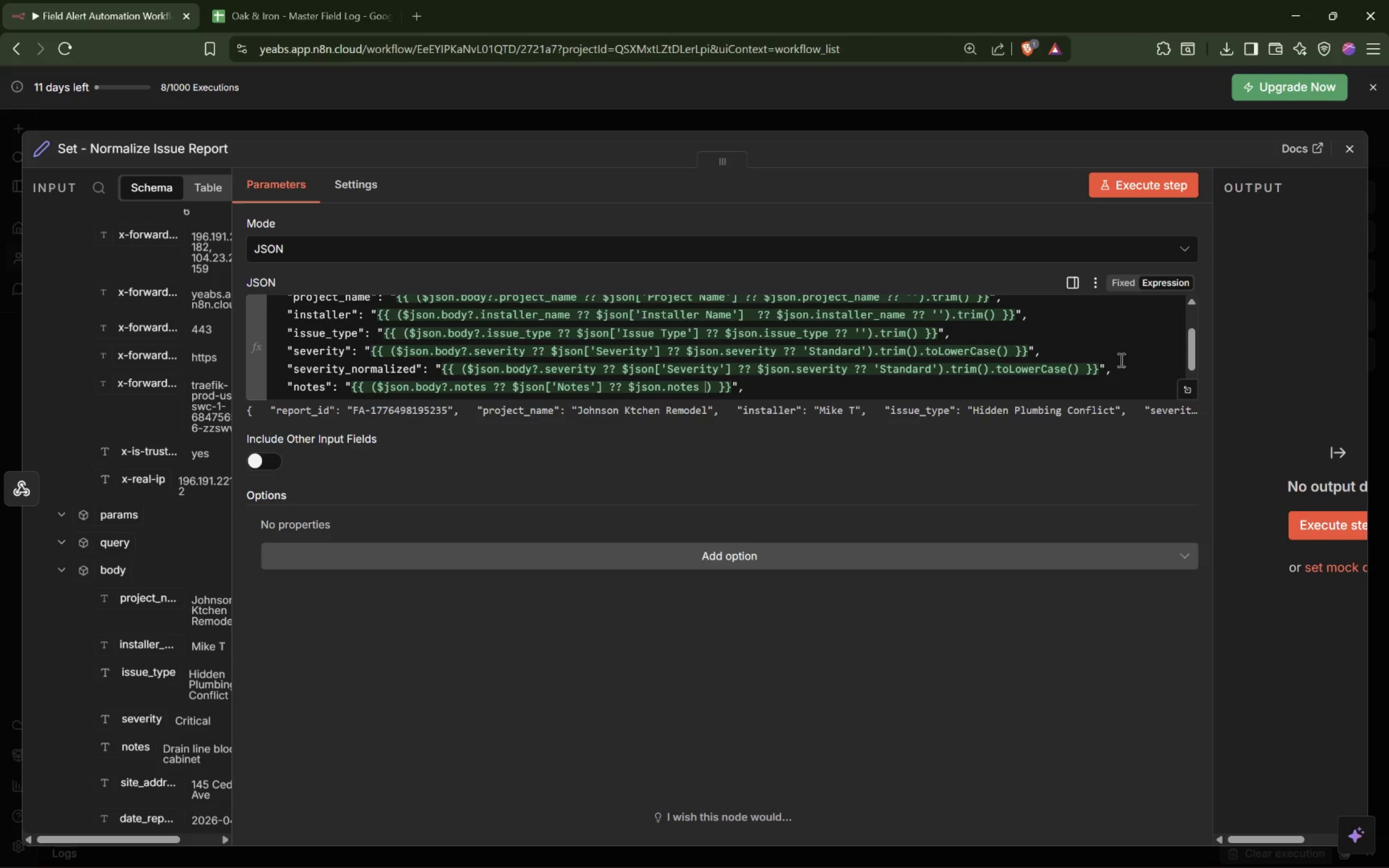 
key(Shift+Slash)
 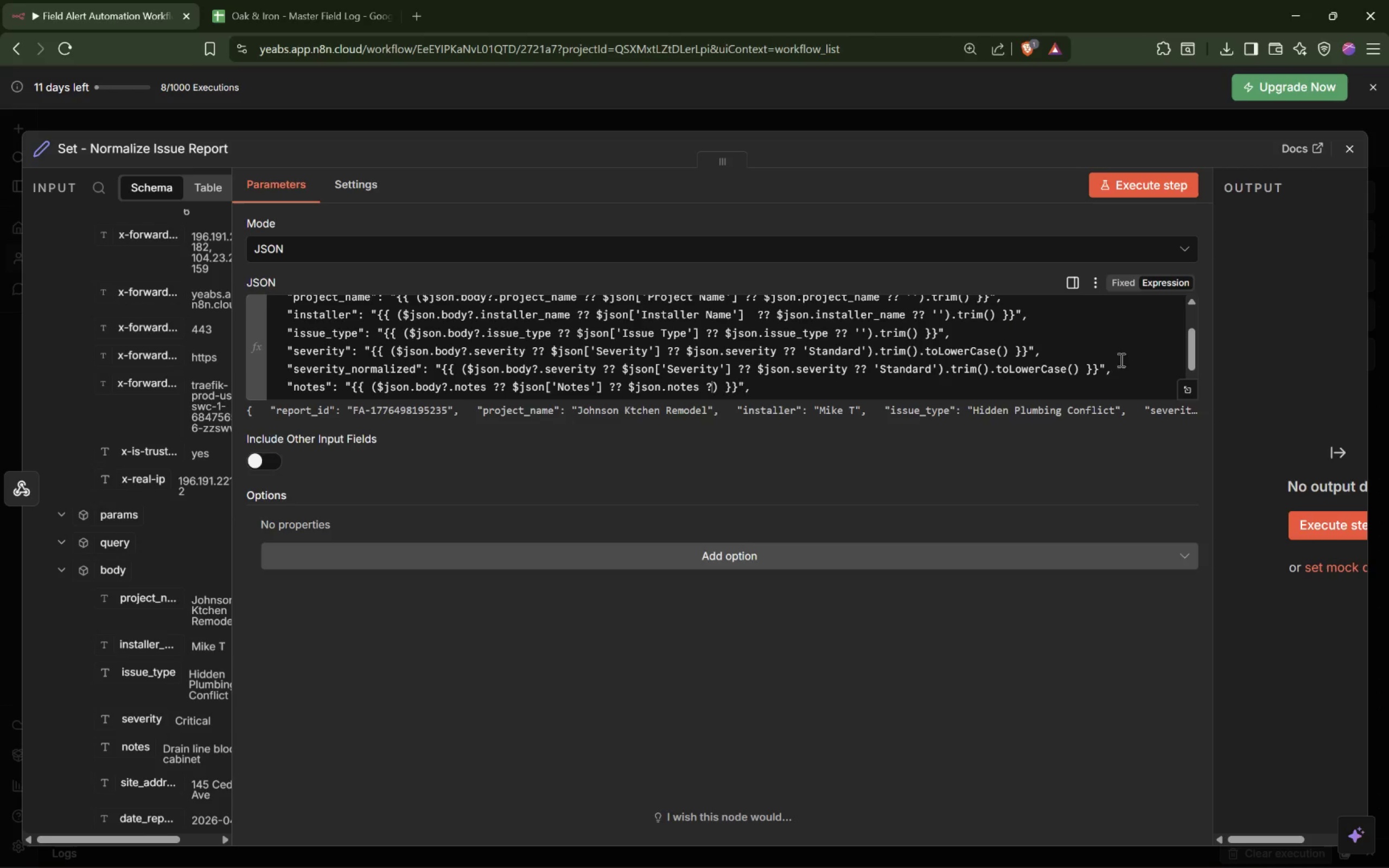 
key(Shift+Slash)
 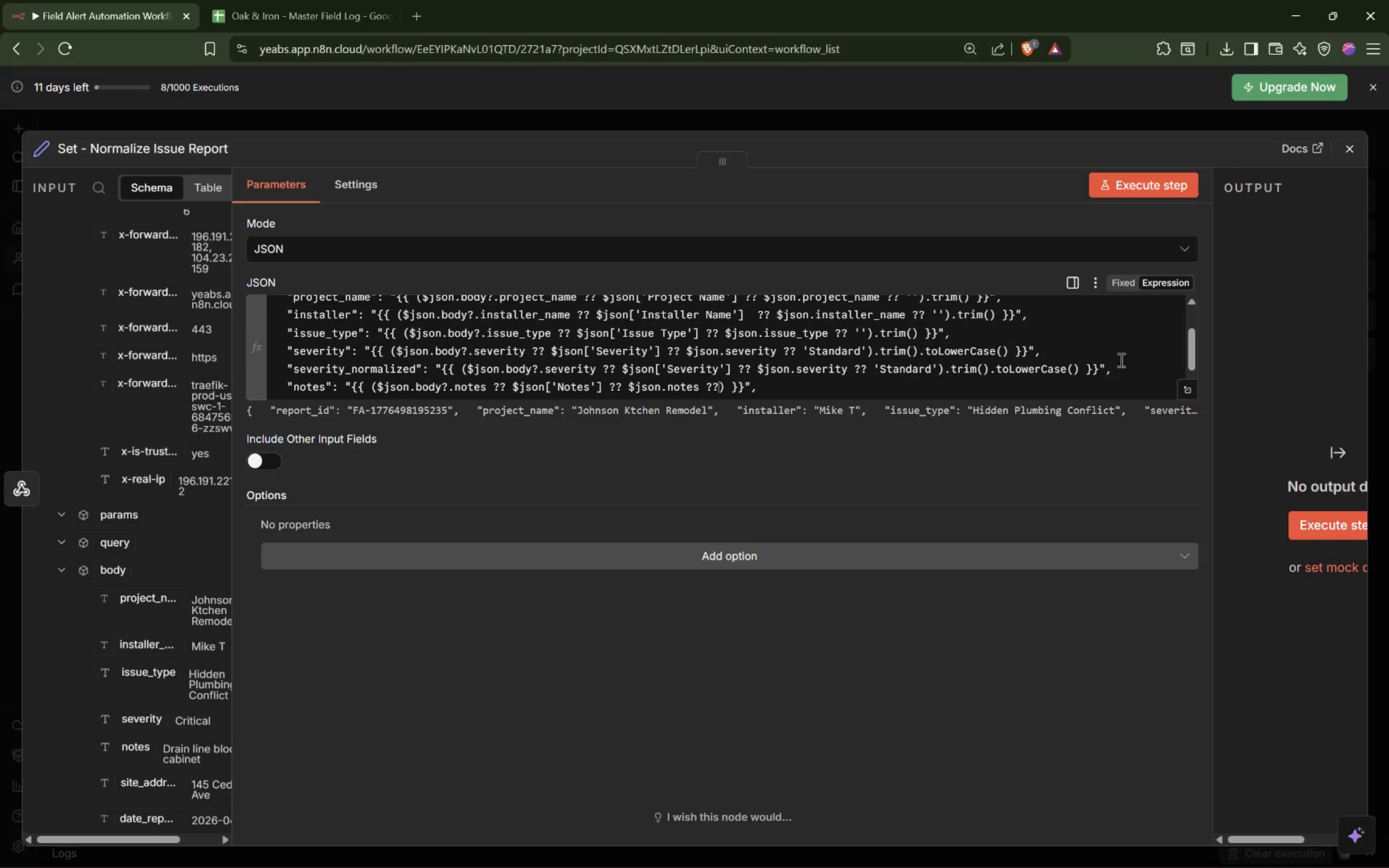 
key(Space)
 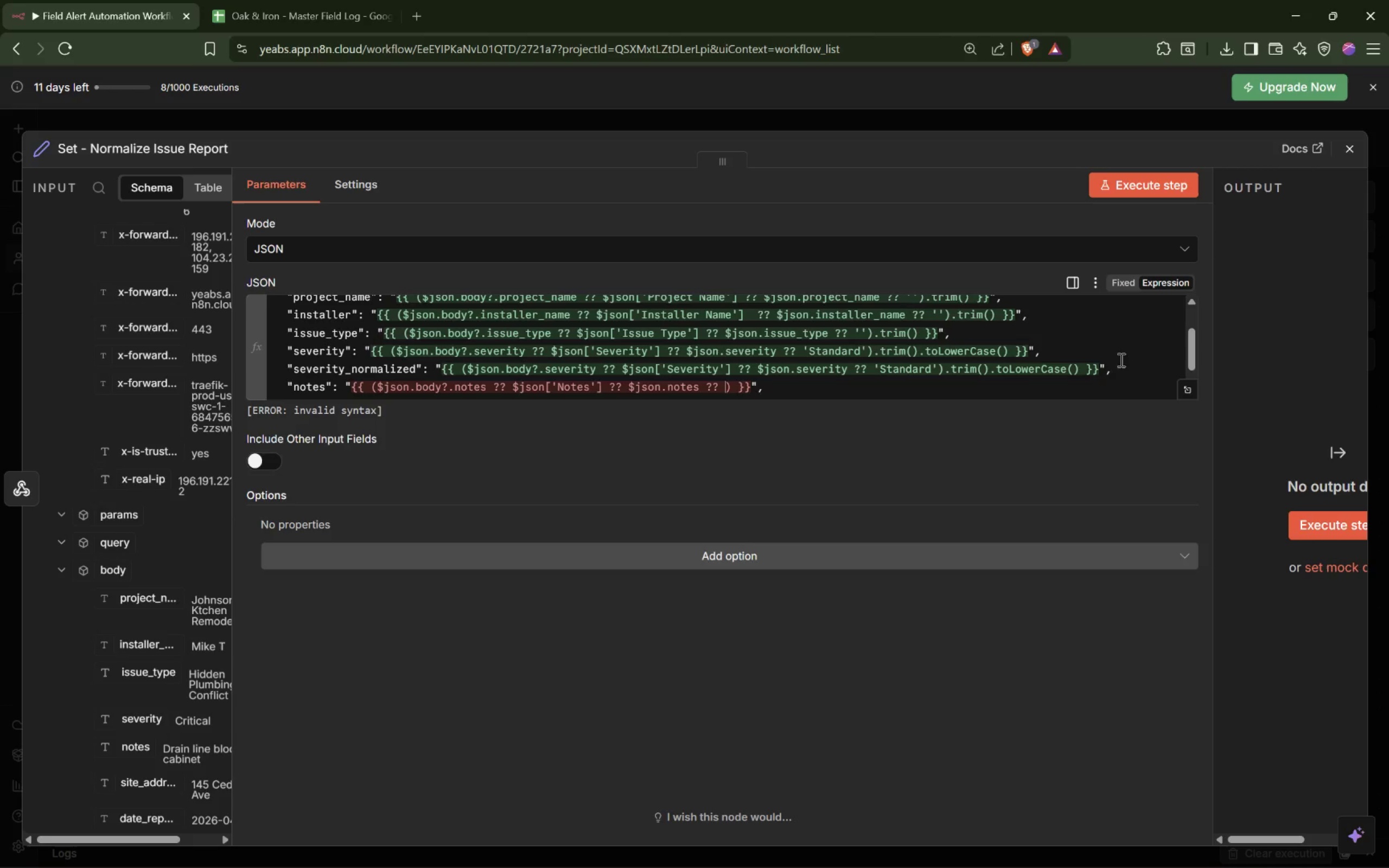 
key(Quote)
 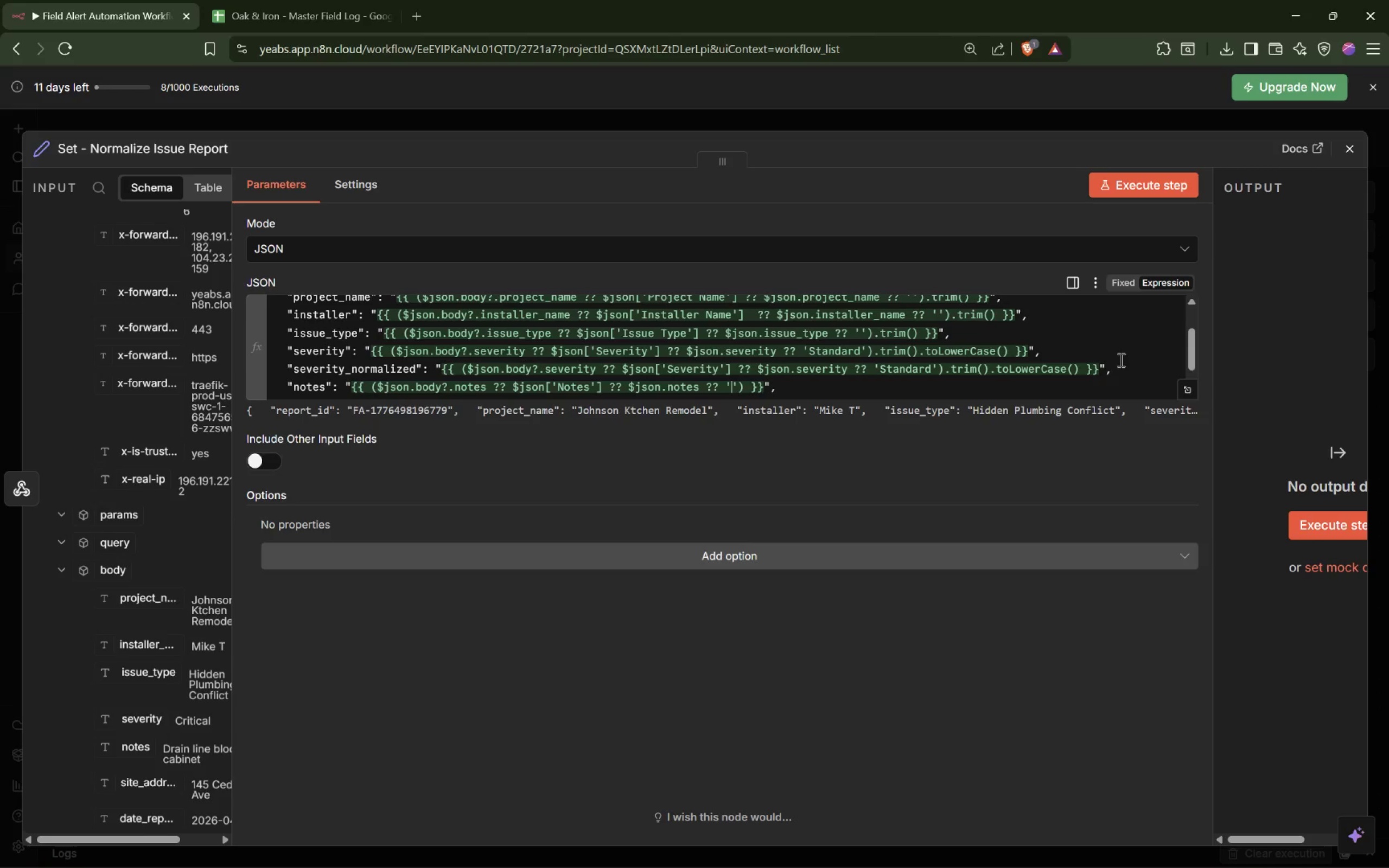 
key(ArrowRight)
 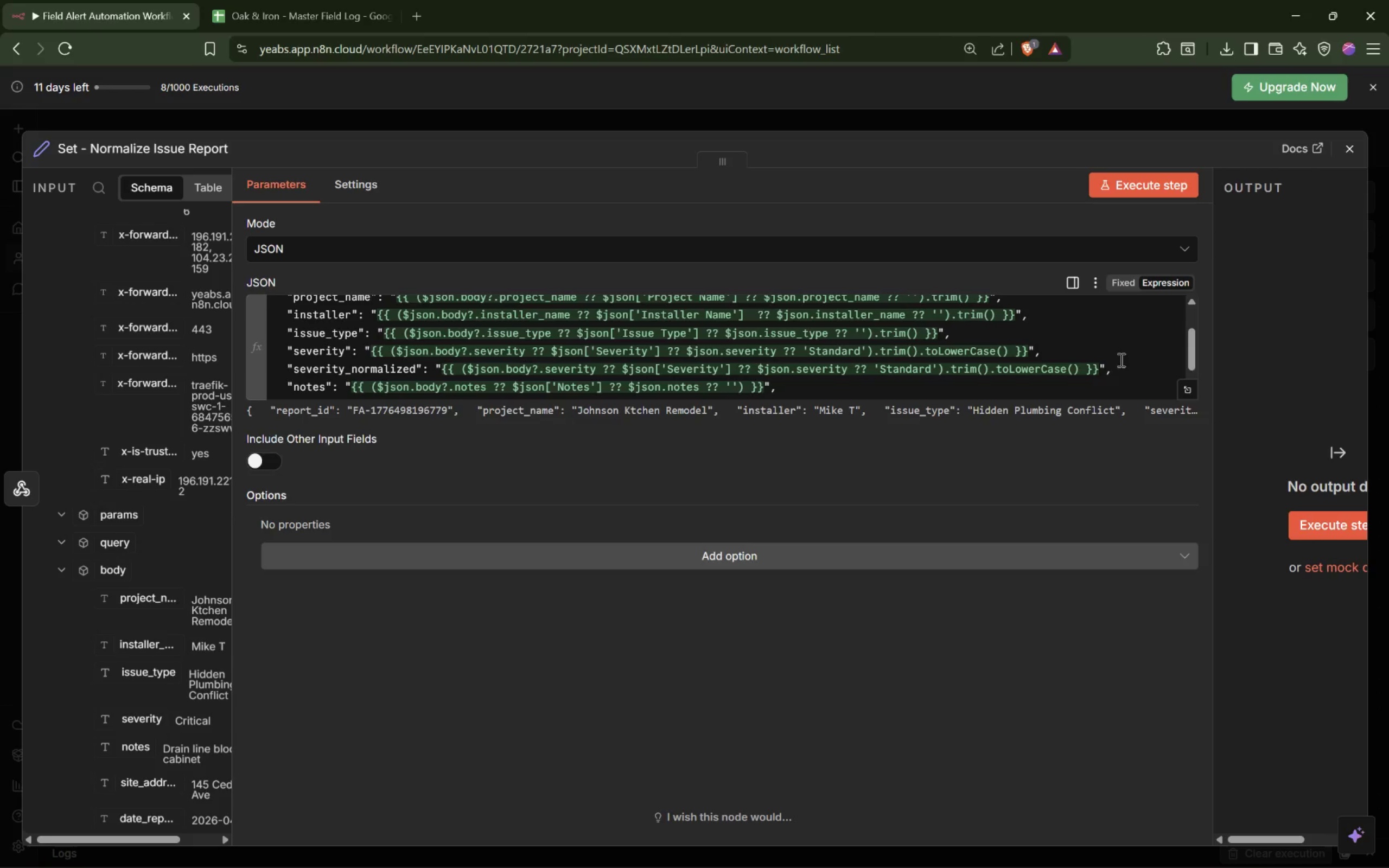 
key(ArrowRight)
 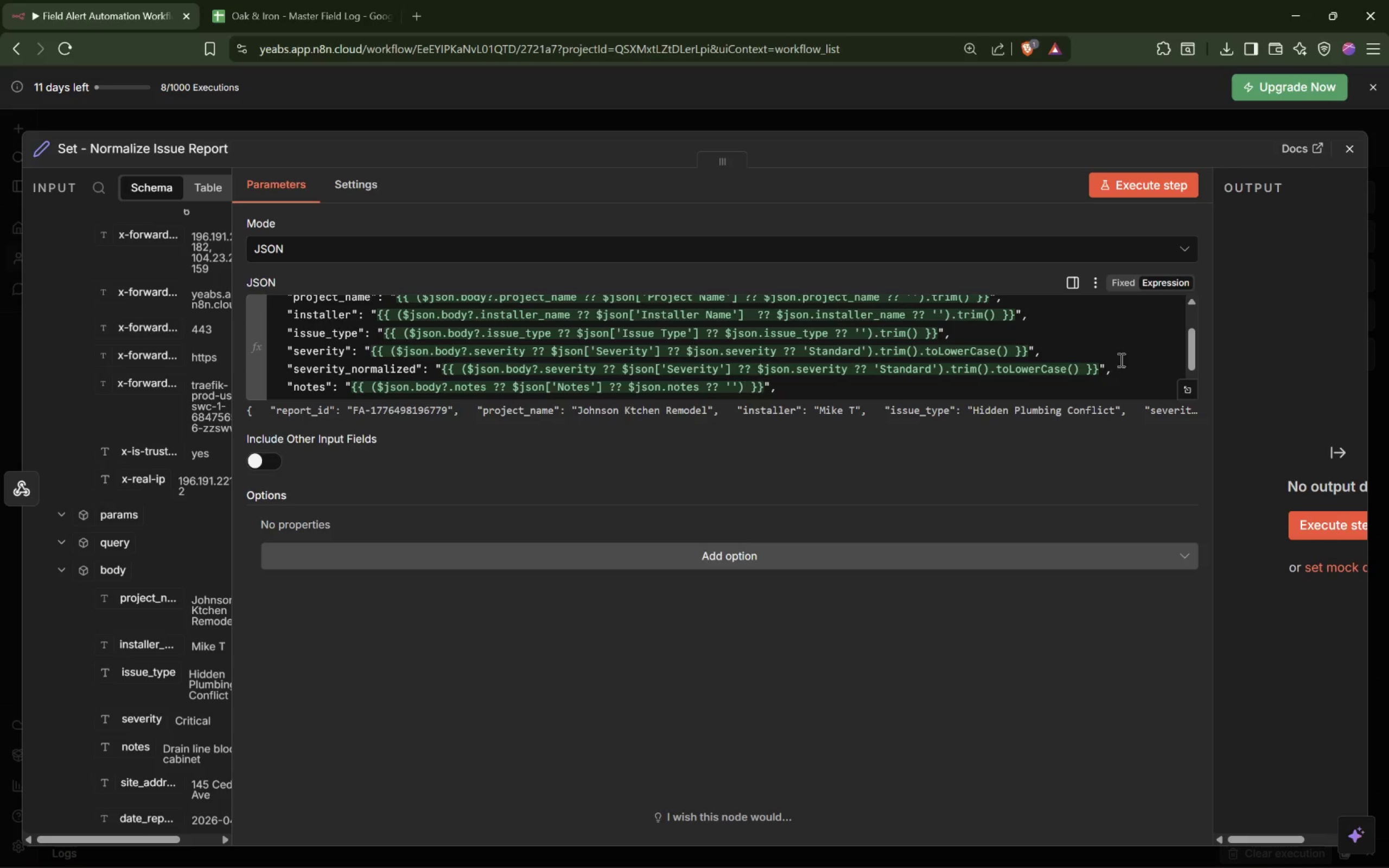 
type(.trim())
 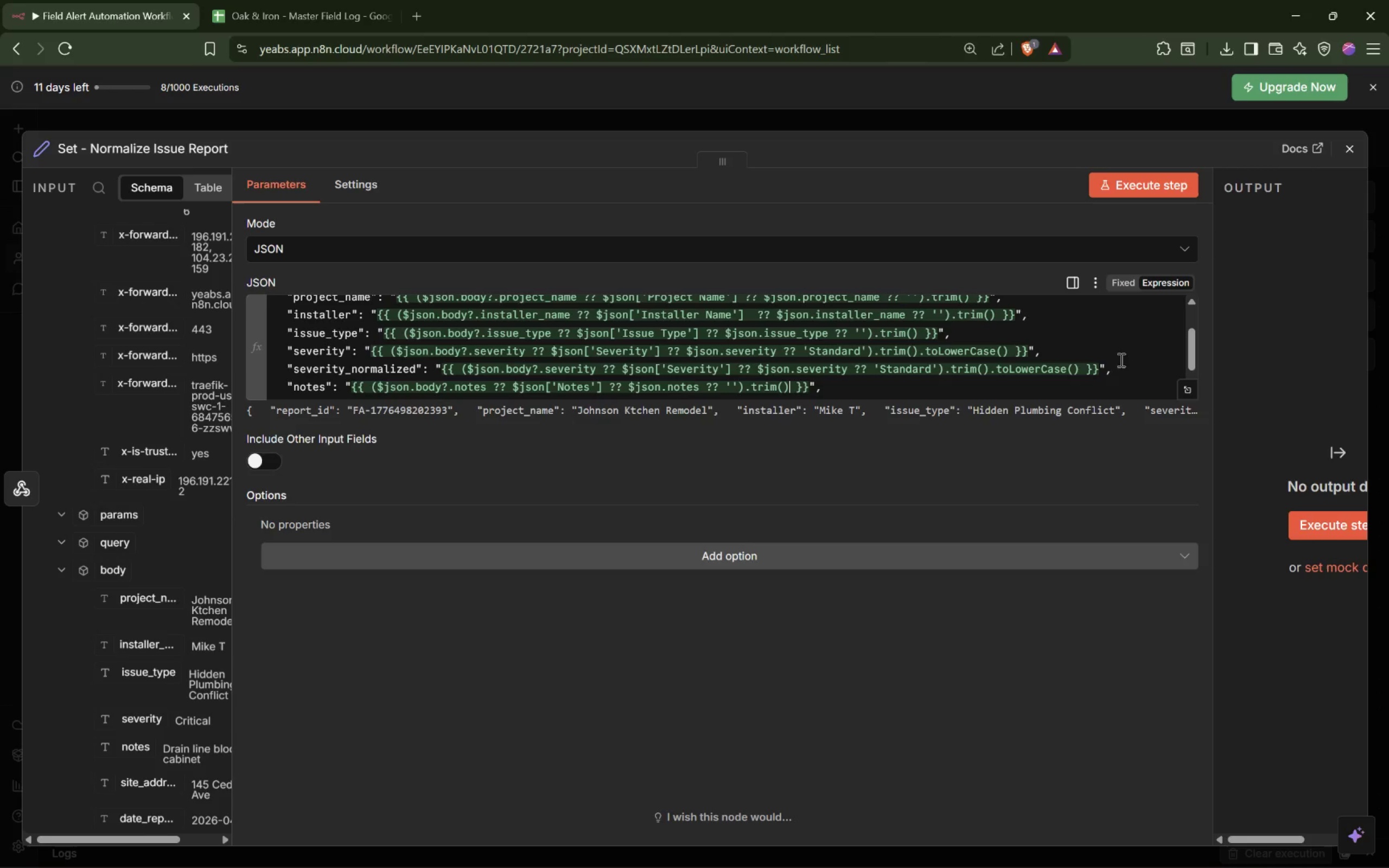 
key(ArrowRight)
 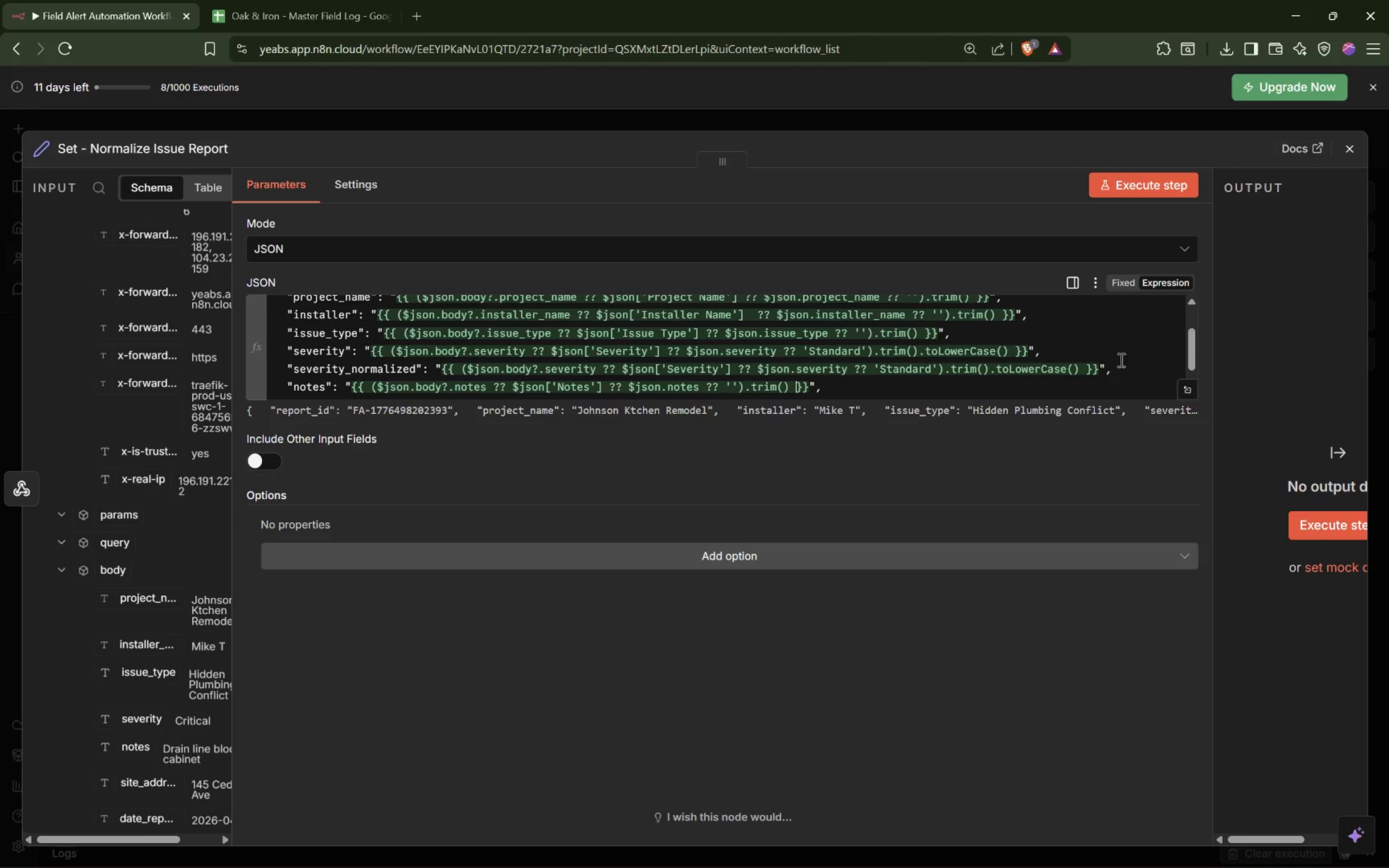 
key(ArrowRight)
 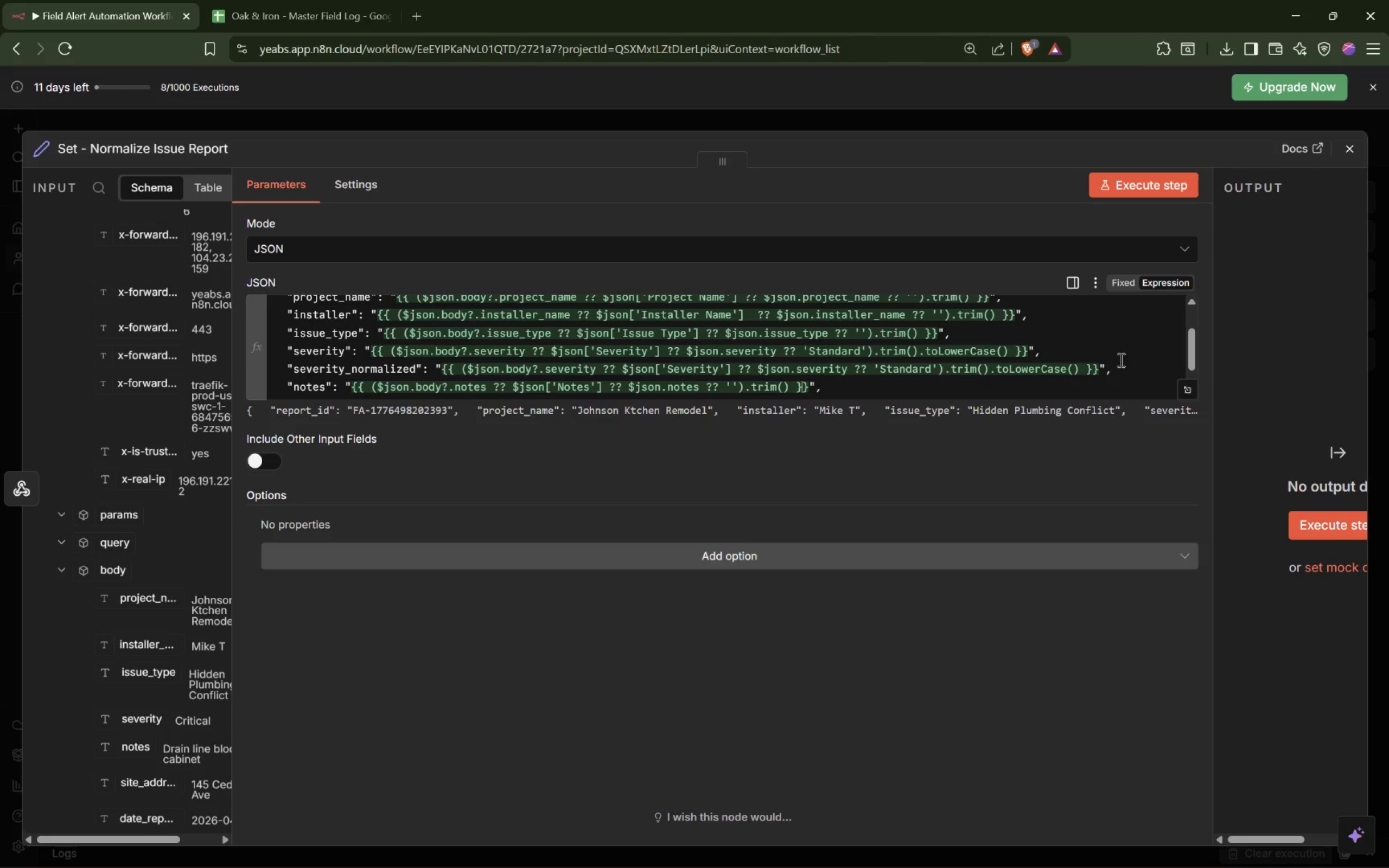 
key(ArrowRight)
 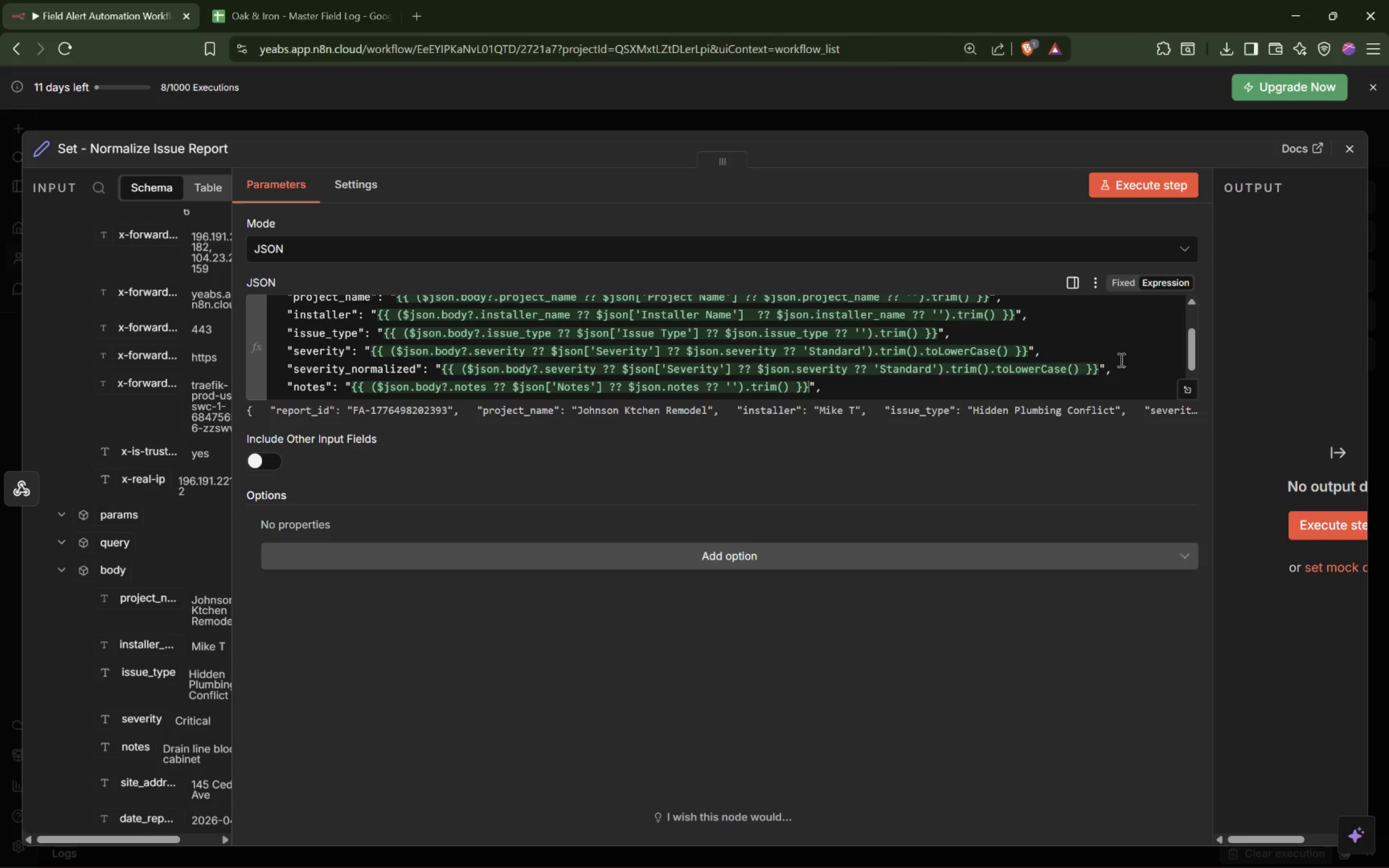 
key(ArrowRight)
 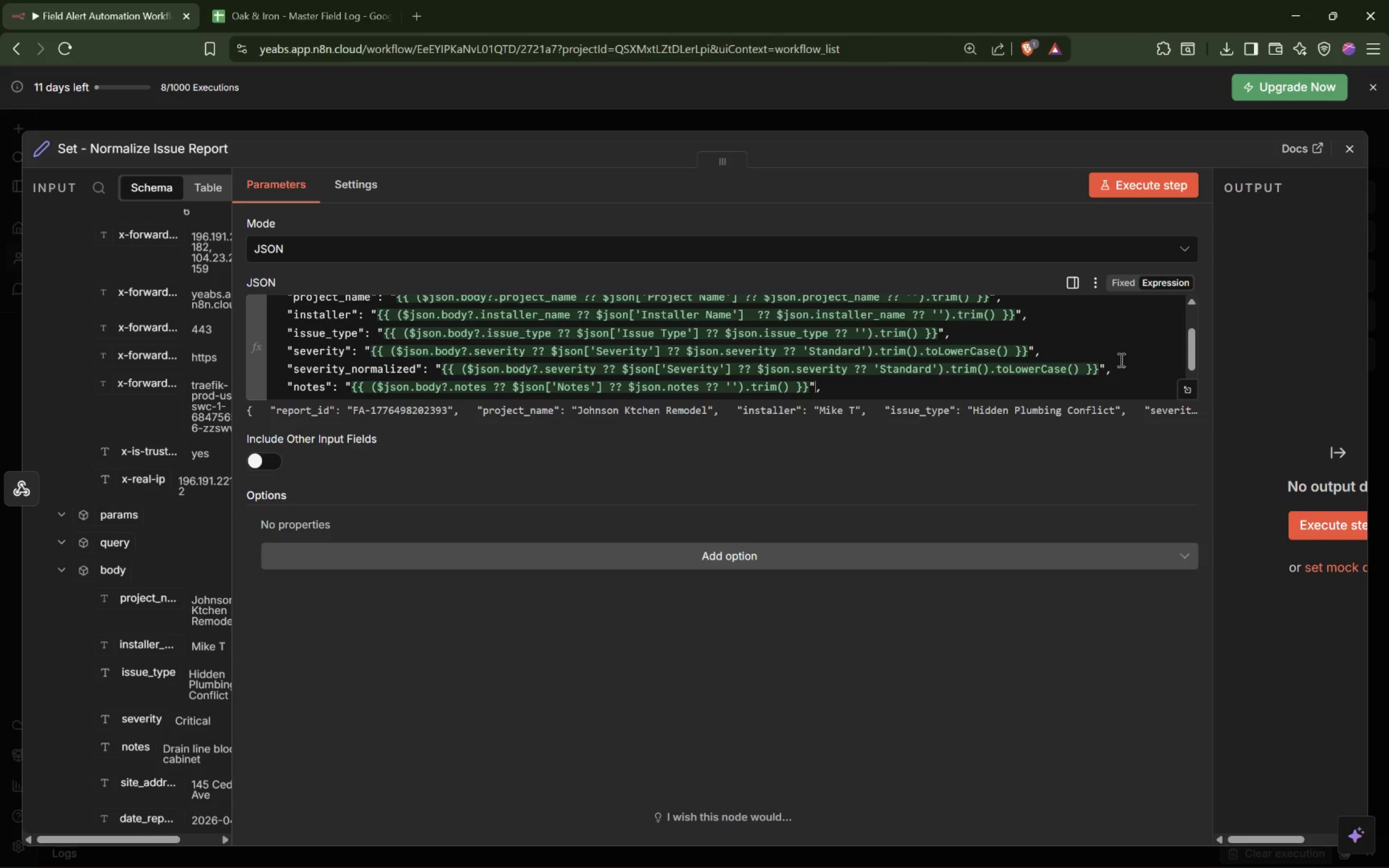 
key(ArrowRight)
 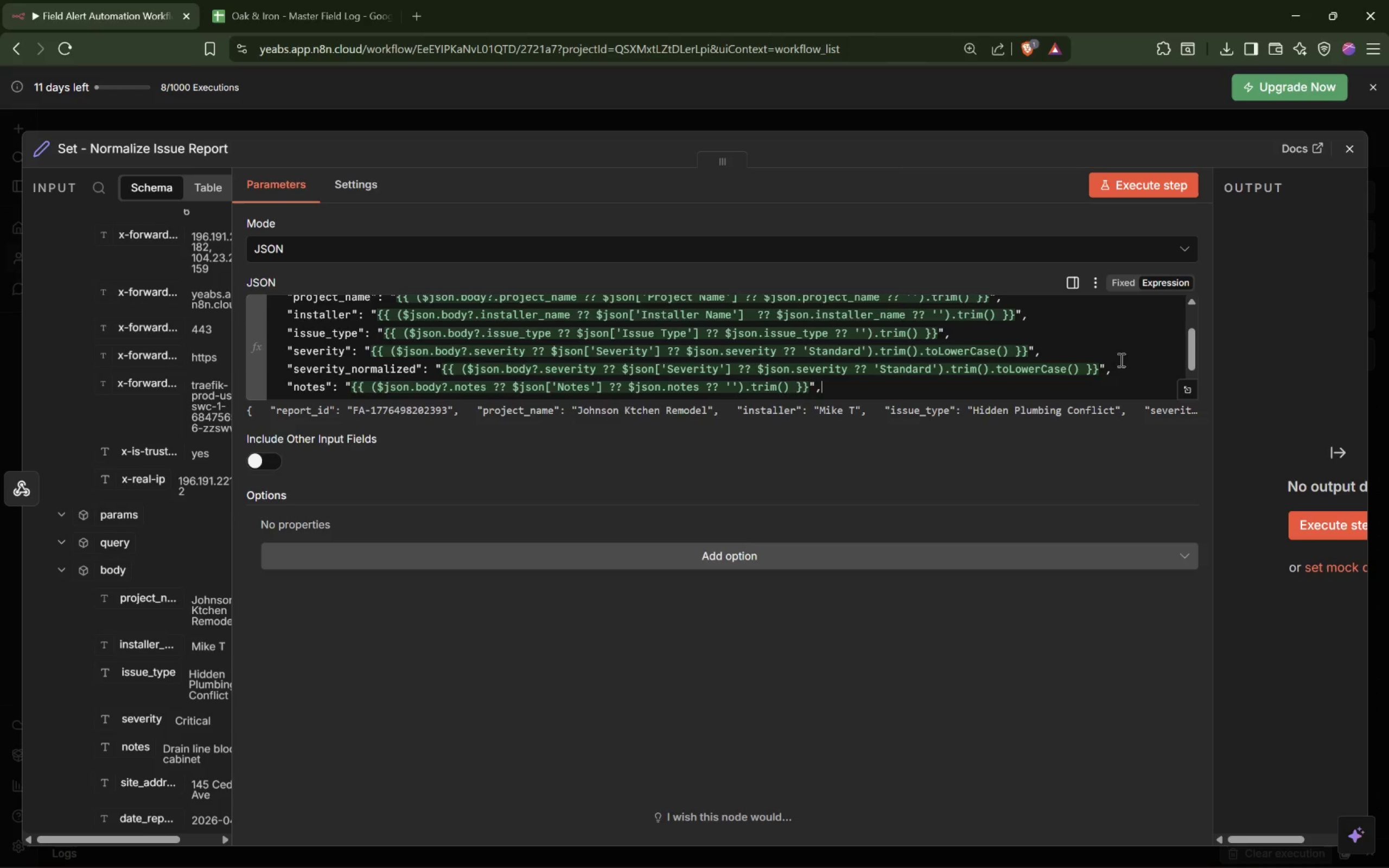 
key(Enter)
 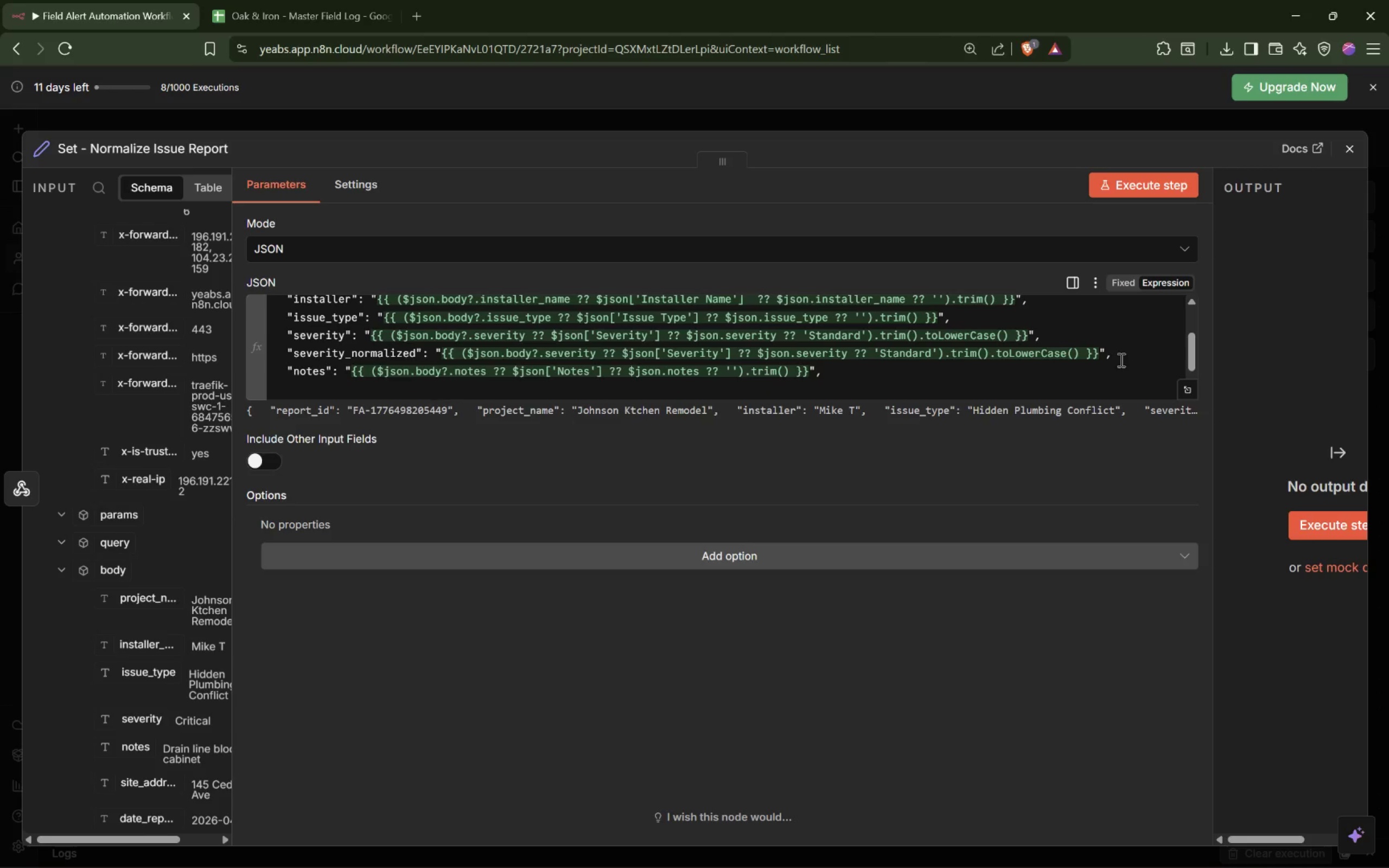 
key(Tab)
 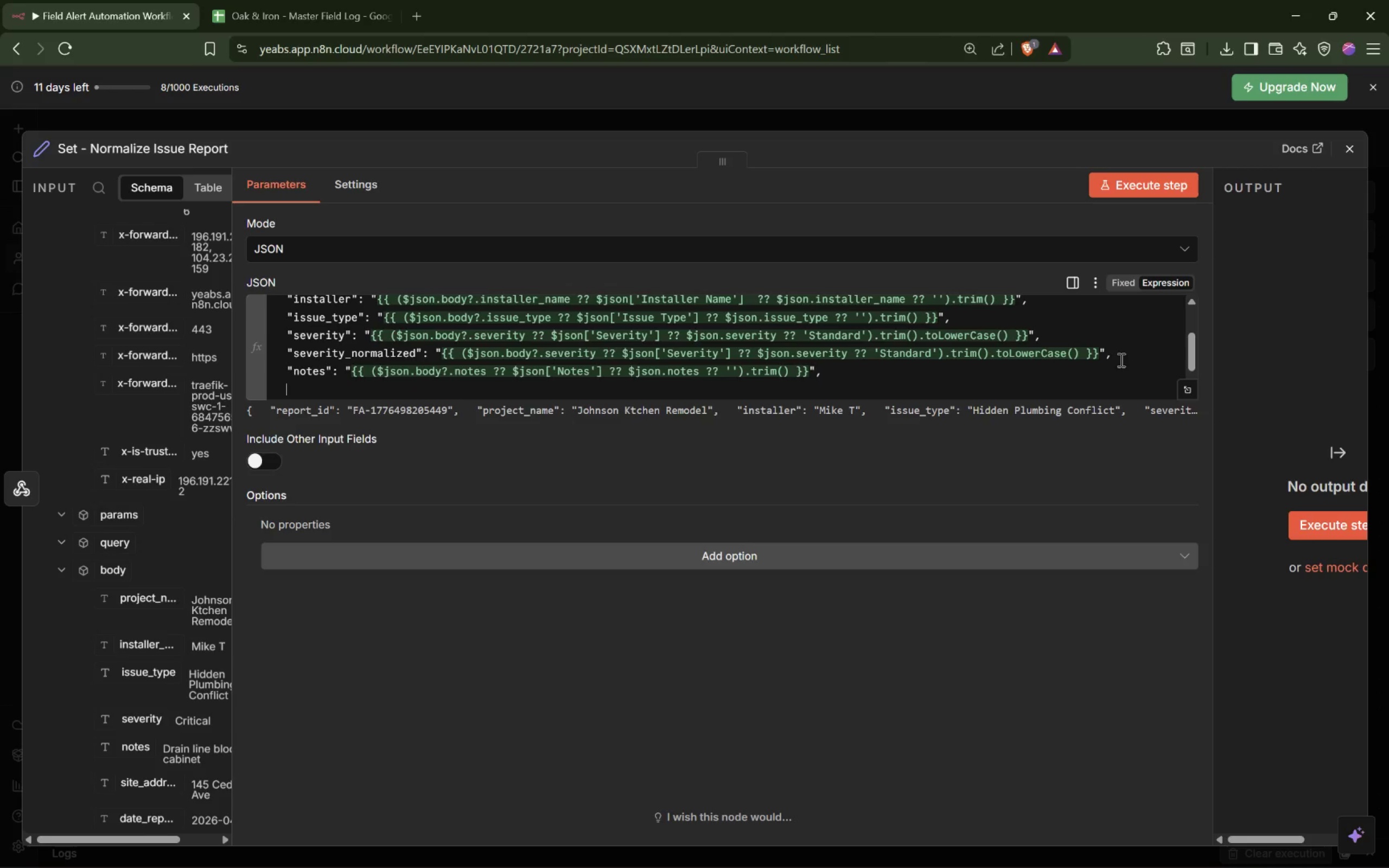 
key(Shift+Quote)
 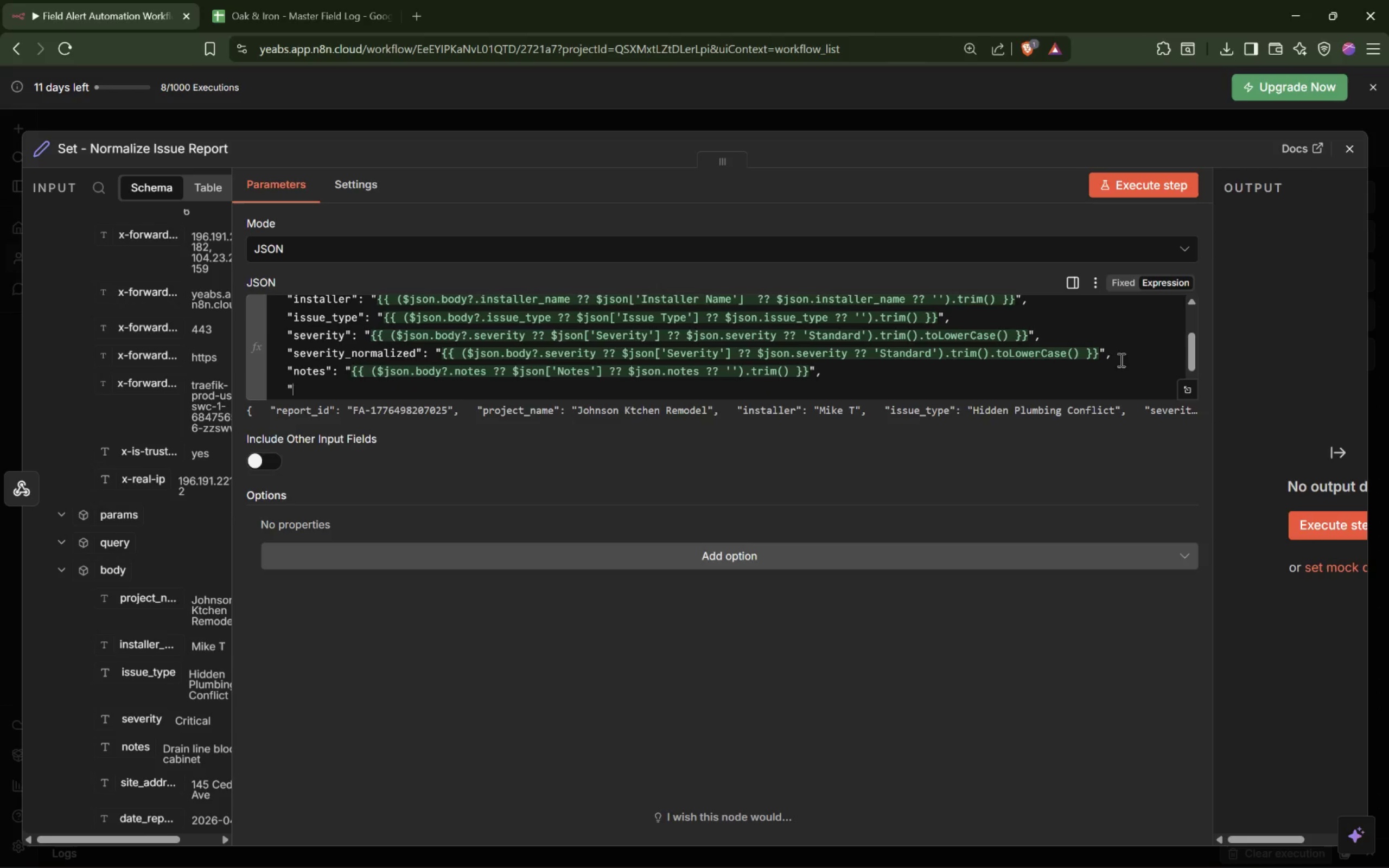 
key(Shift+Quote)
 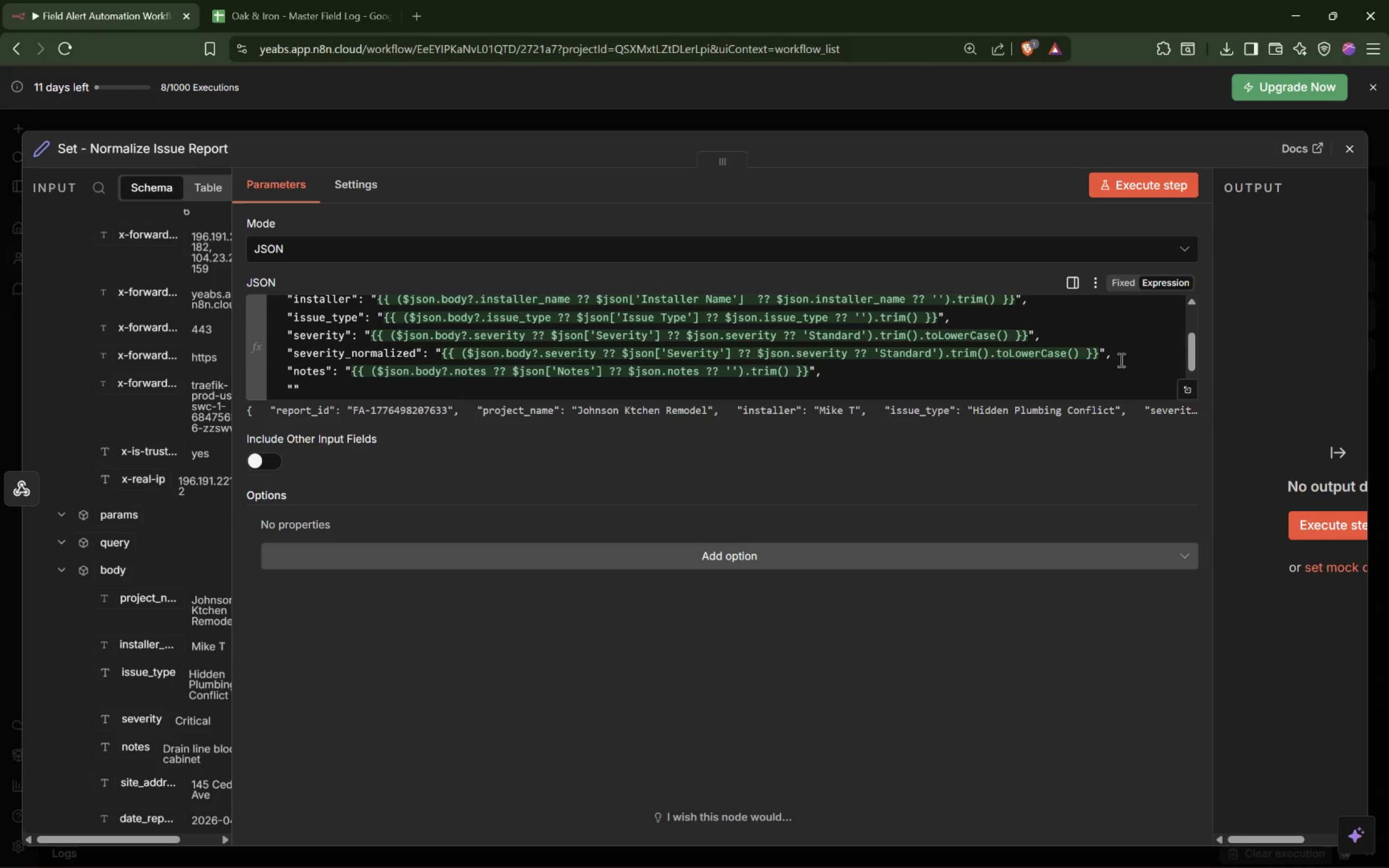 
key(Shift+Semicolon)
 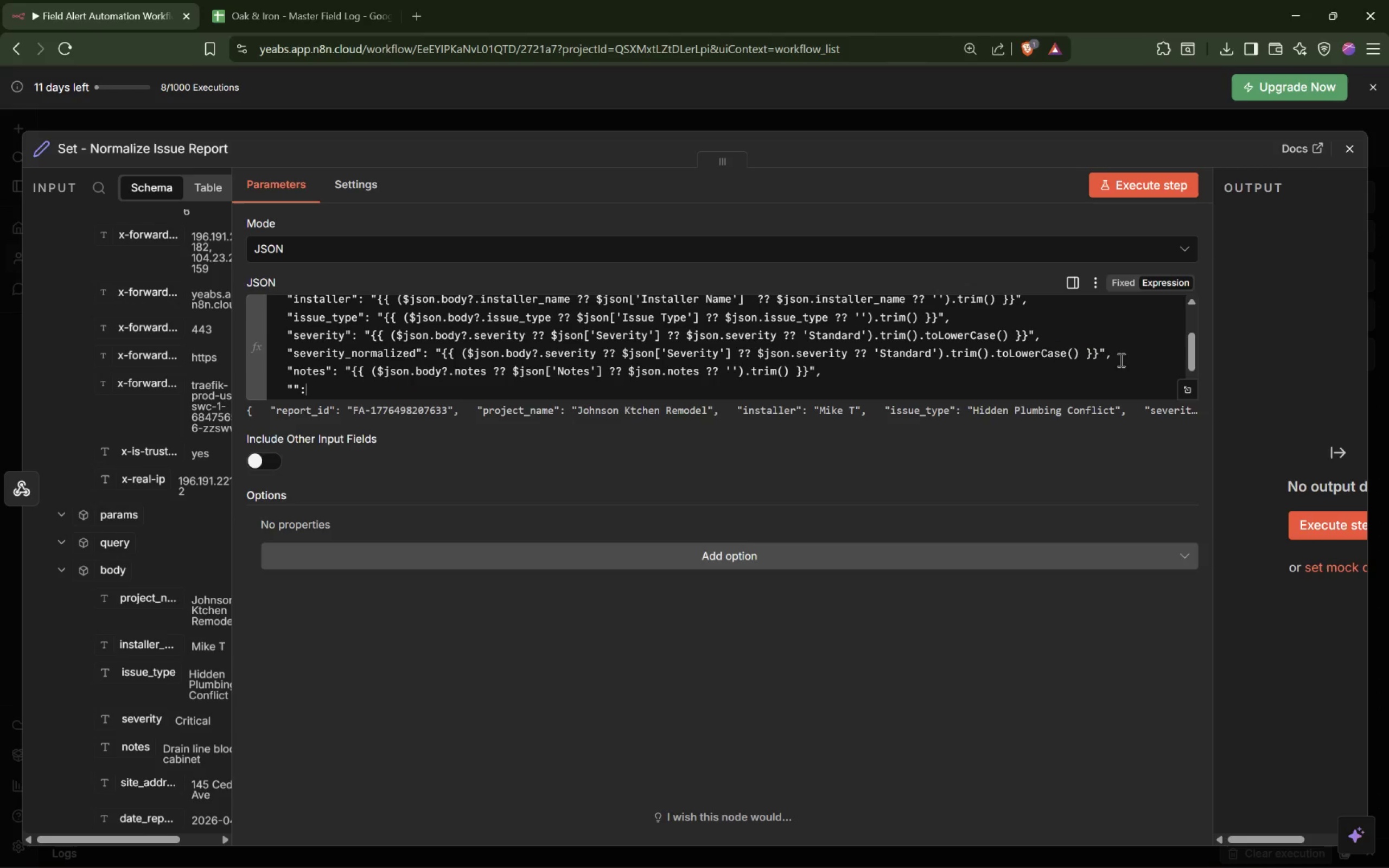 
key(Shift+Space)
 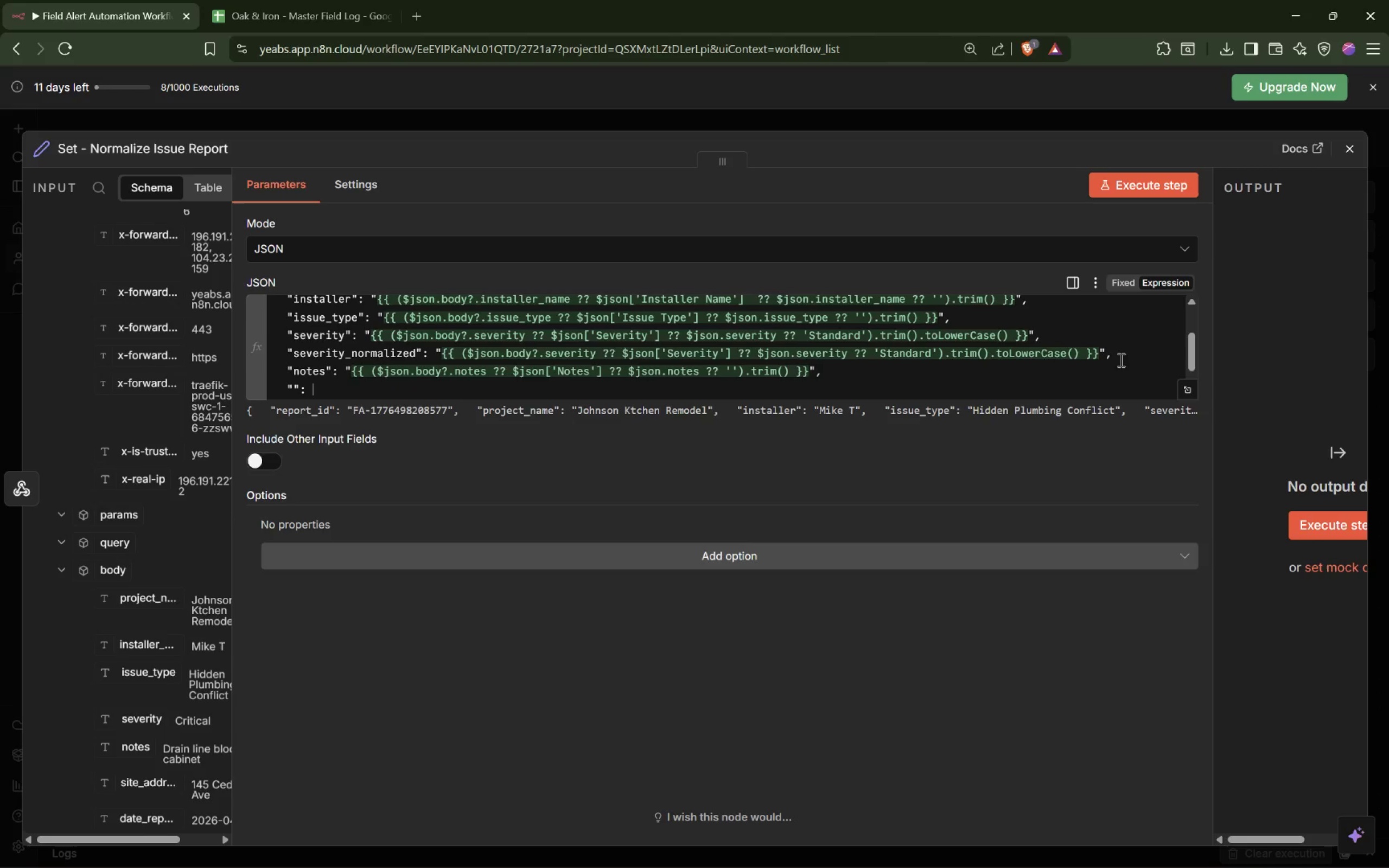 
key(Shift+Quote)
 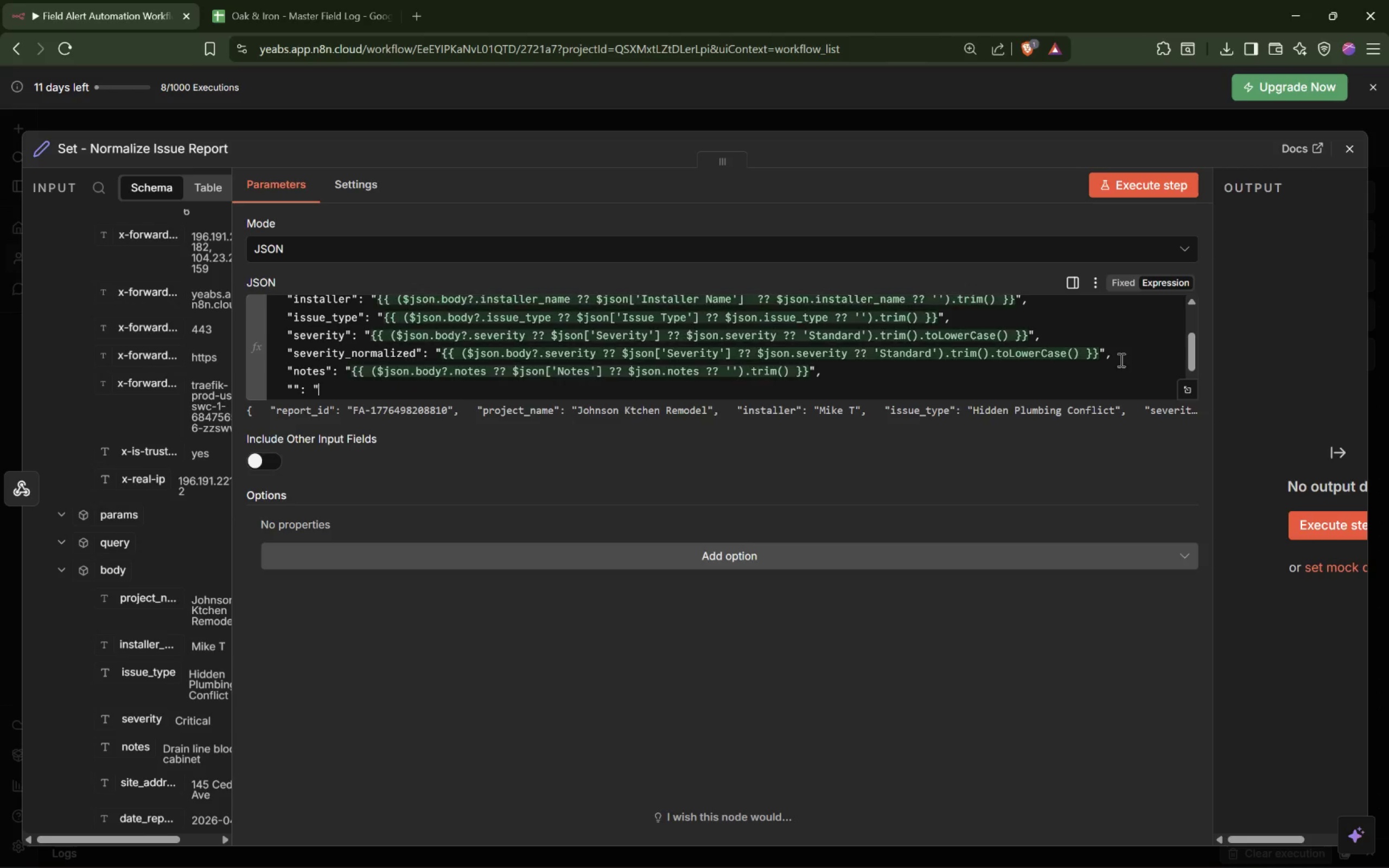 
key(Shift+Quote)
 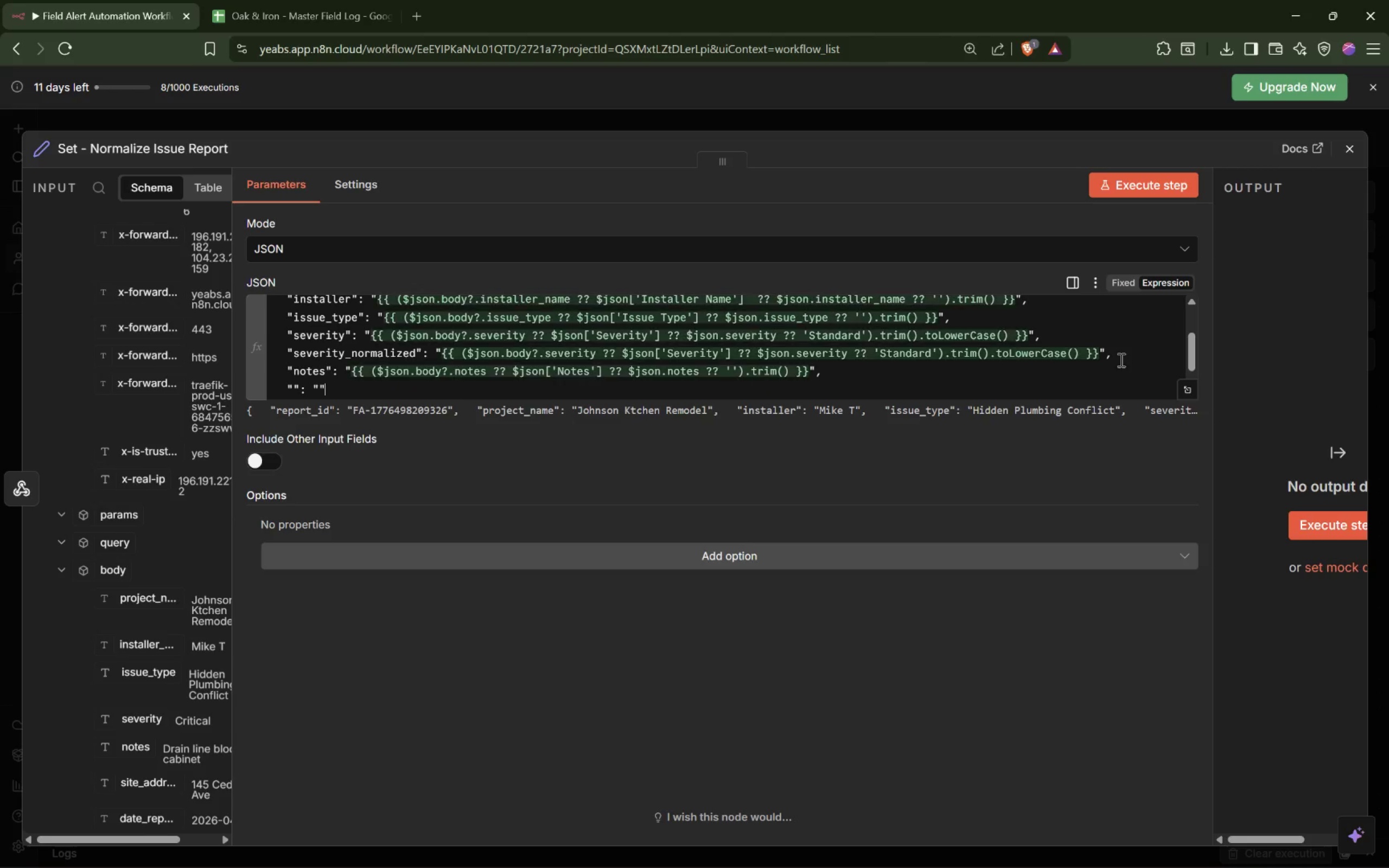 
key(Comma)
 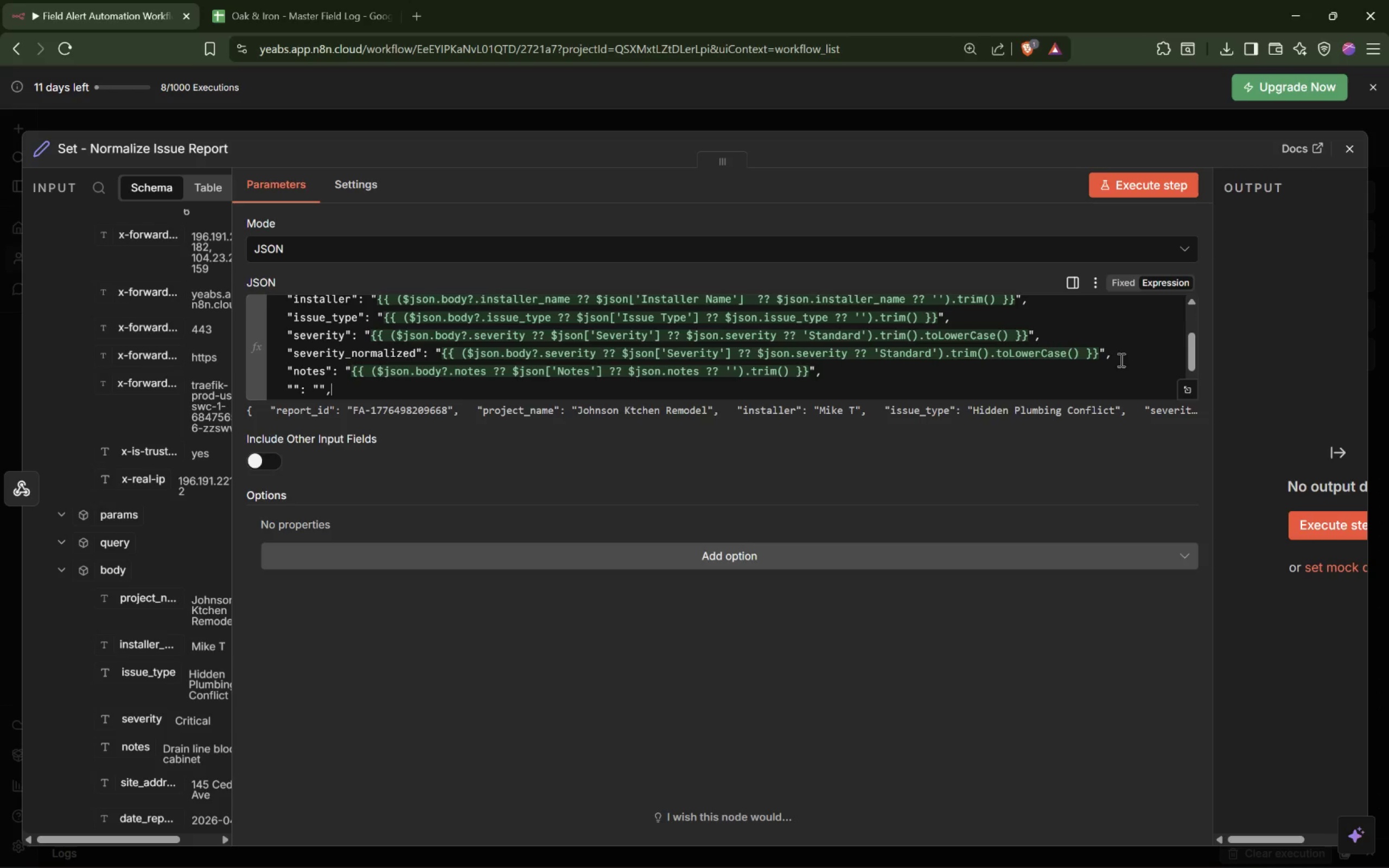 
key(ArrowLeft)
 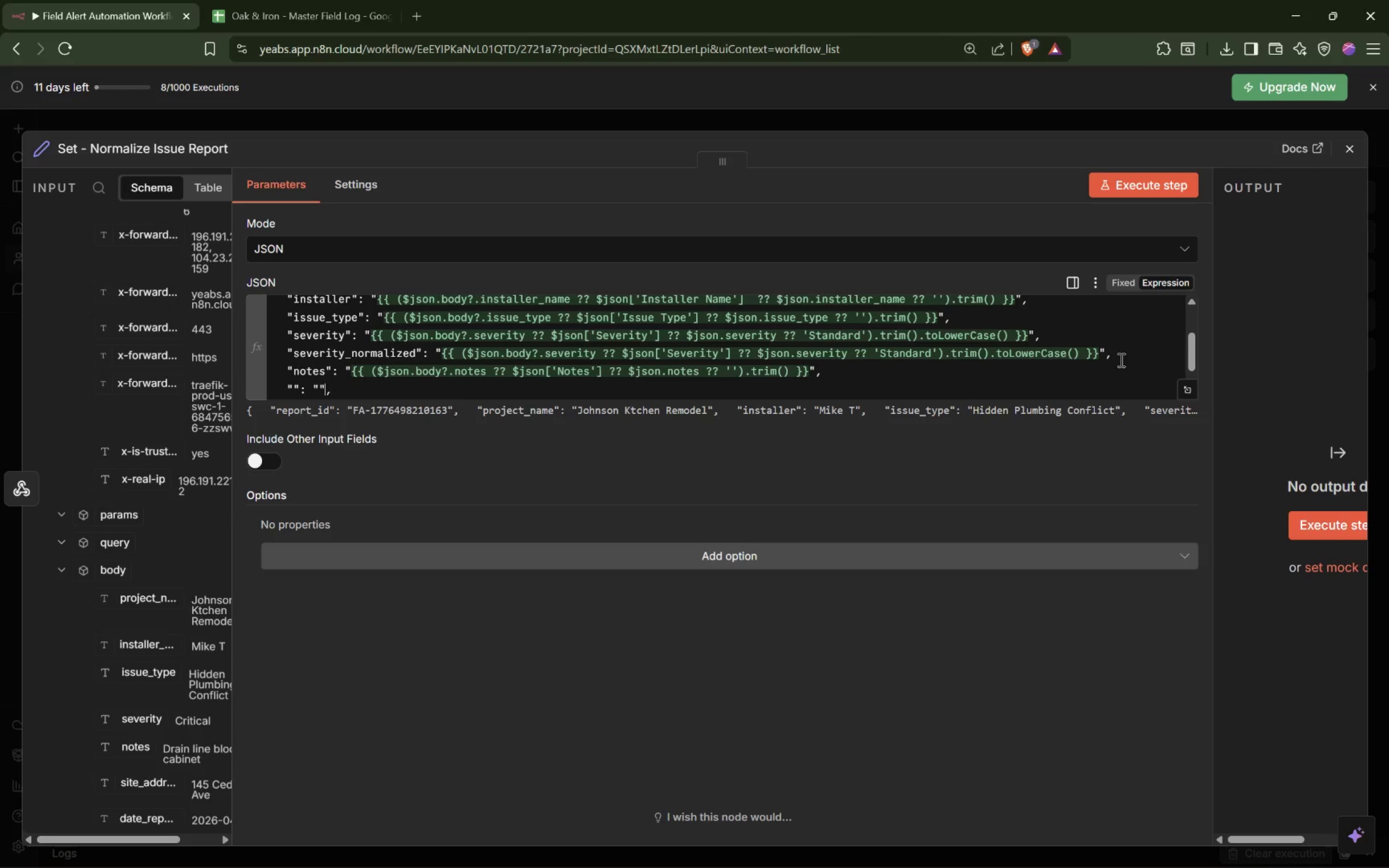 
key(ArrowLeft)
 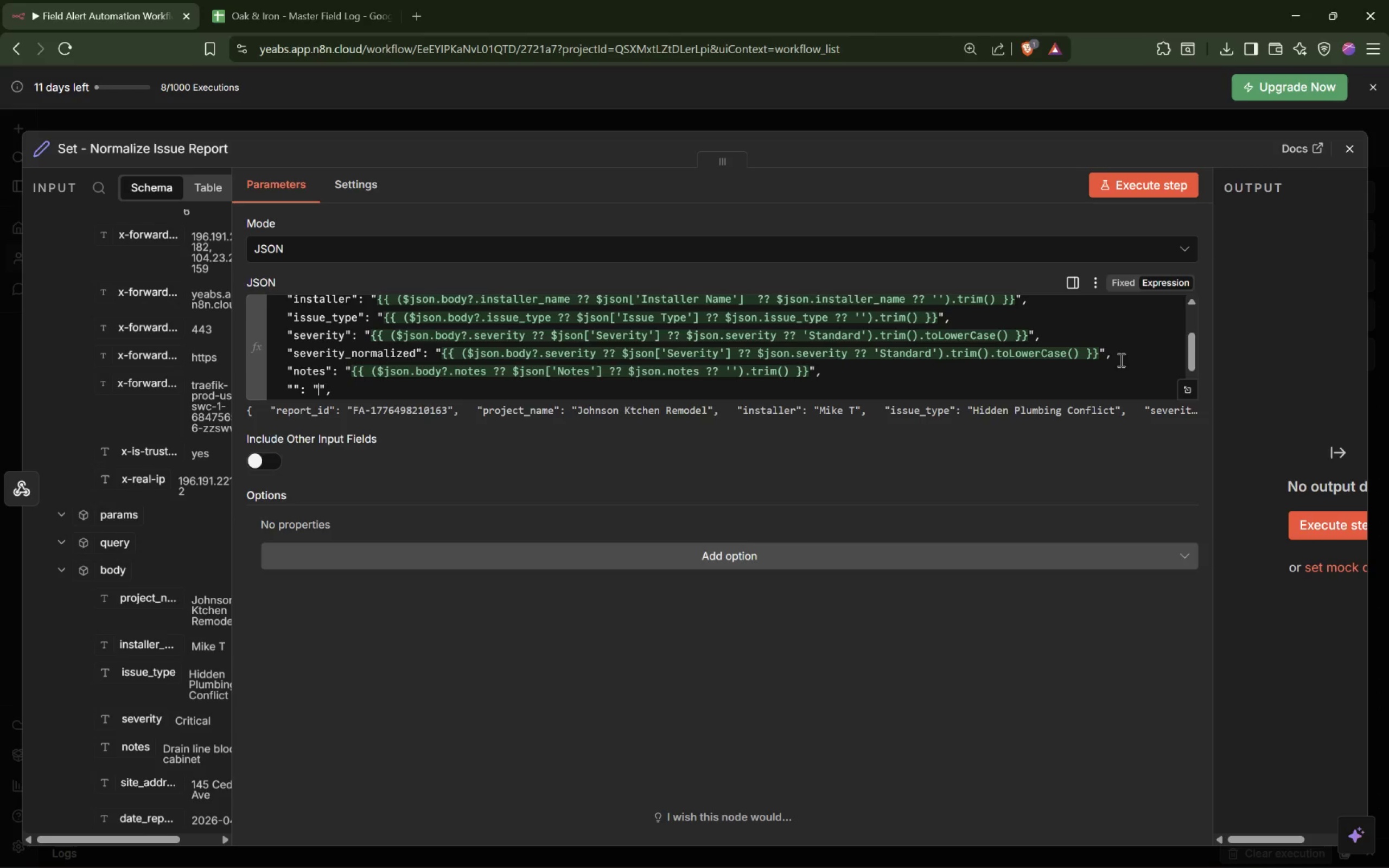 
key(ArrowLeft)
 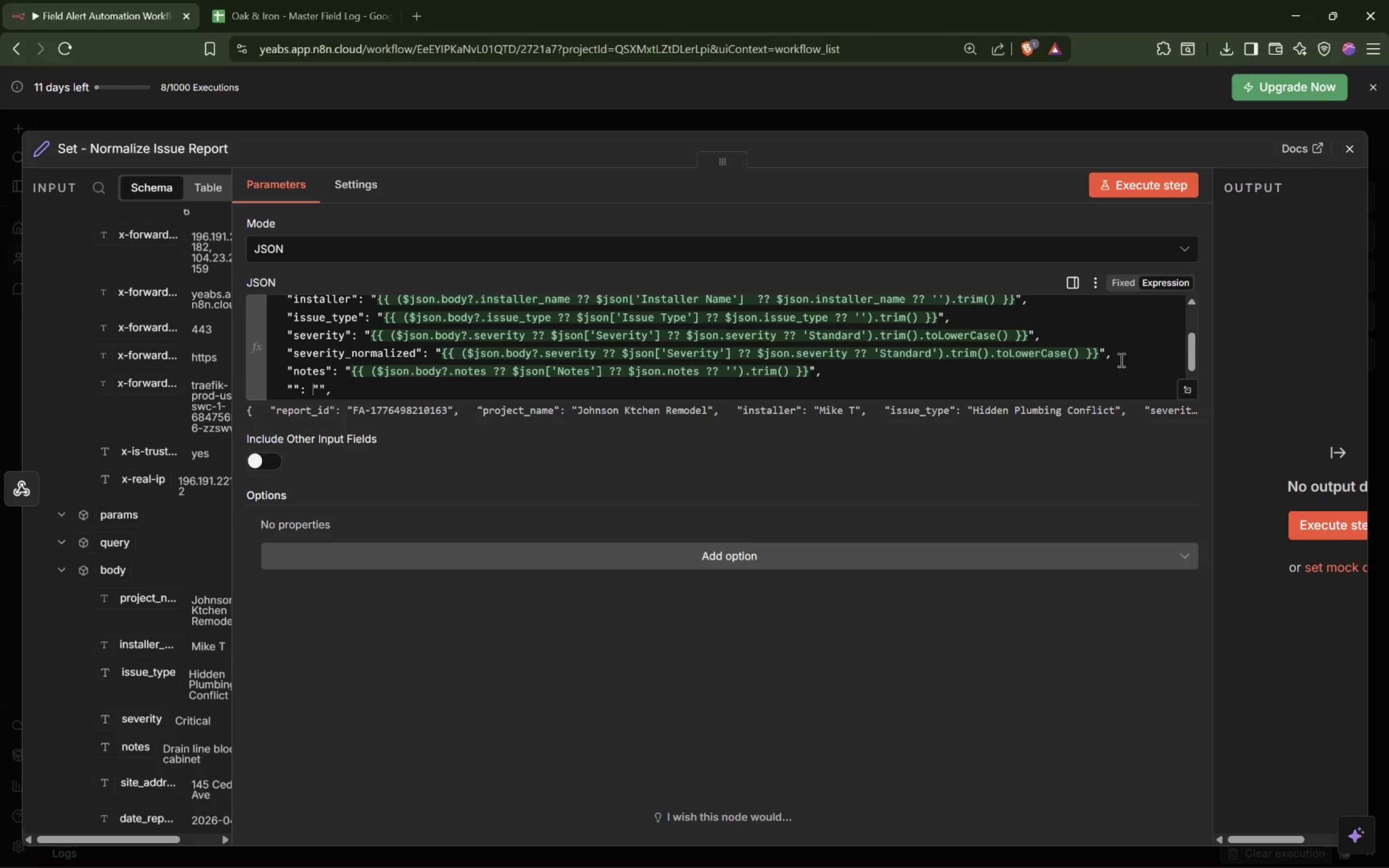 
key(ArrowLeft)
 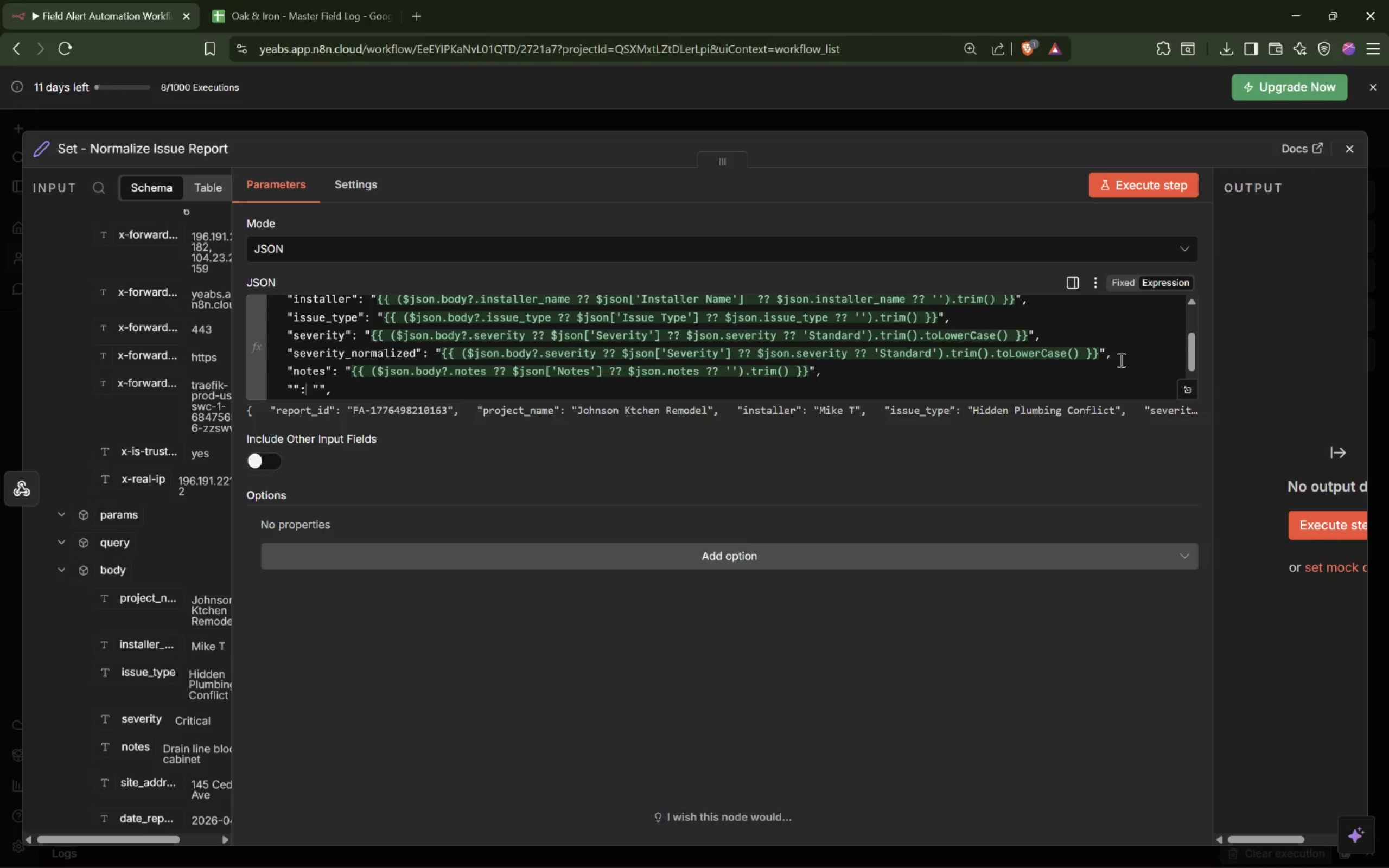 
key(ArrowLeft)
 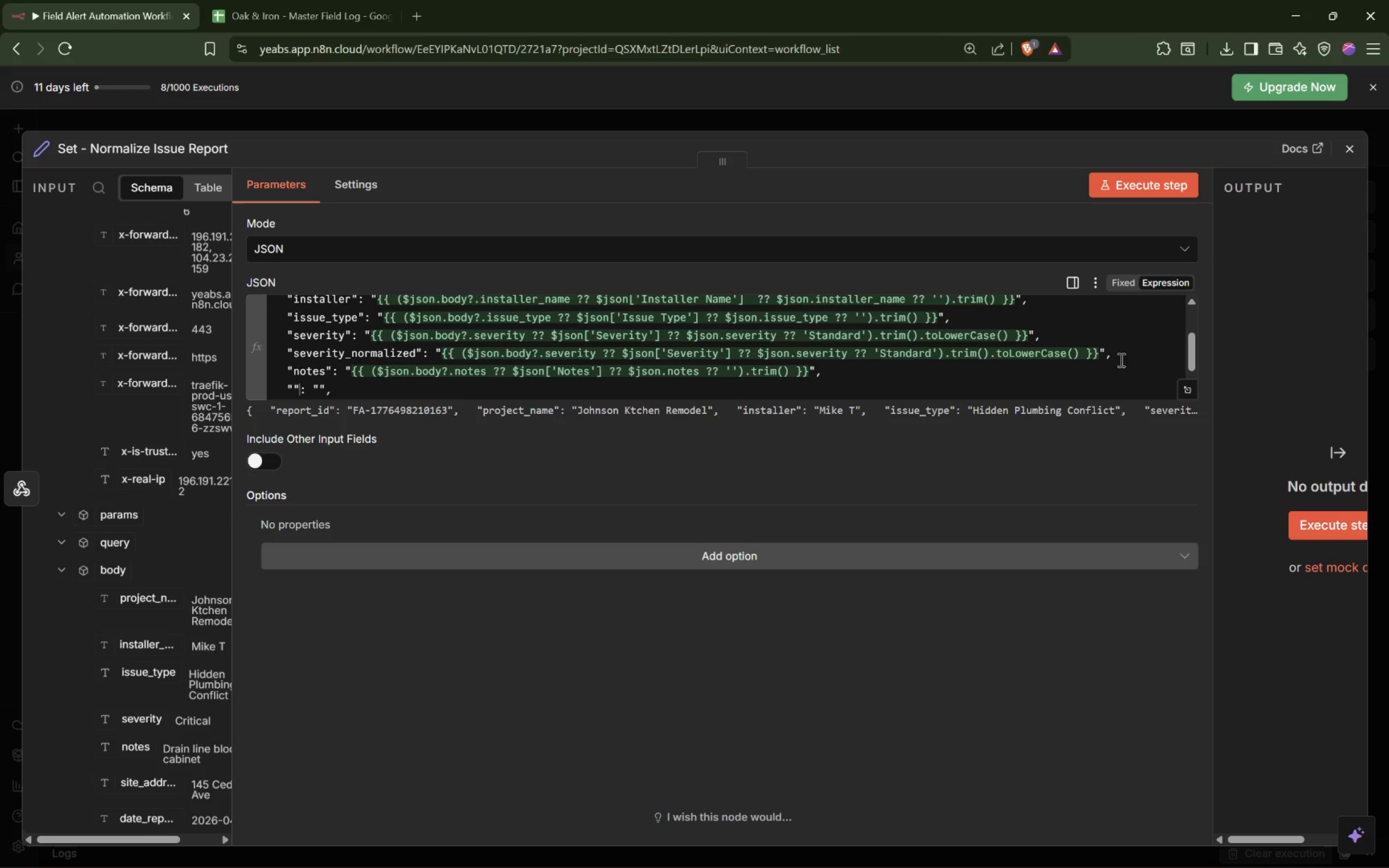 
key(ArrowLeft)
 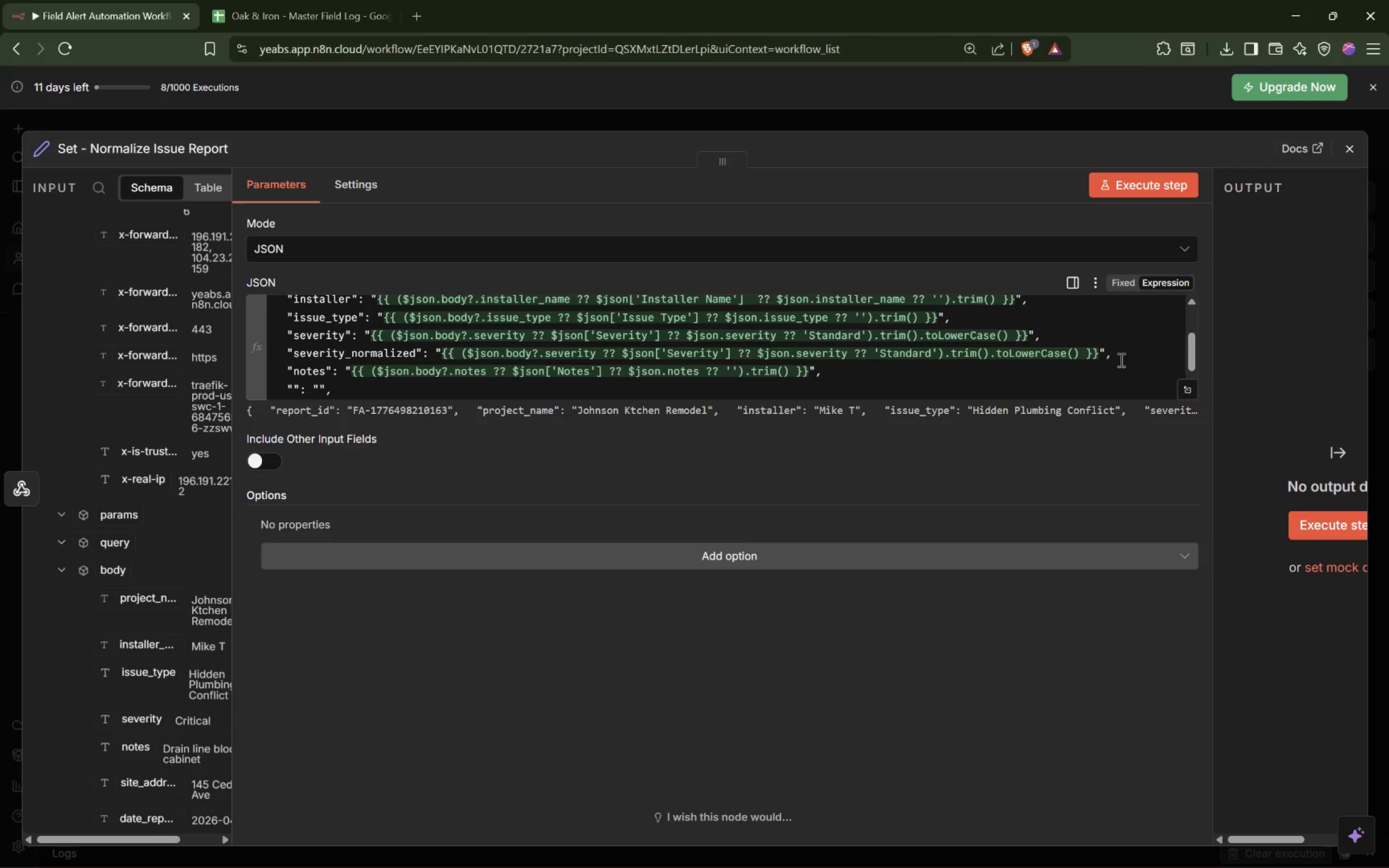 
type(site_address)
 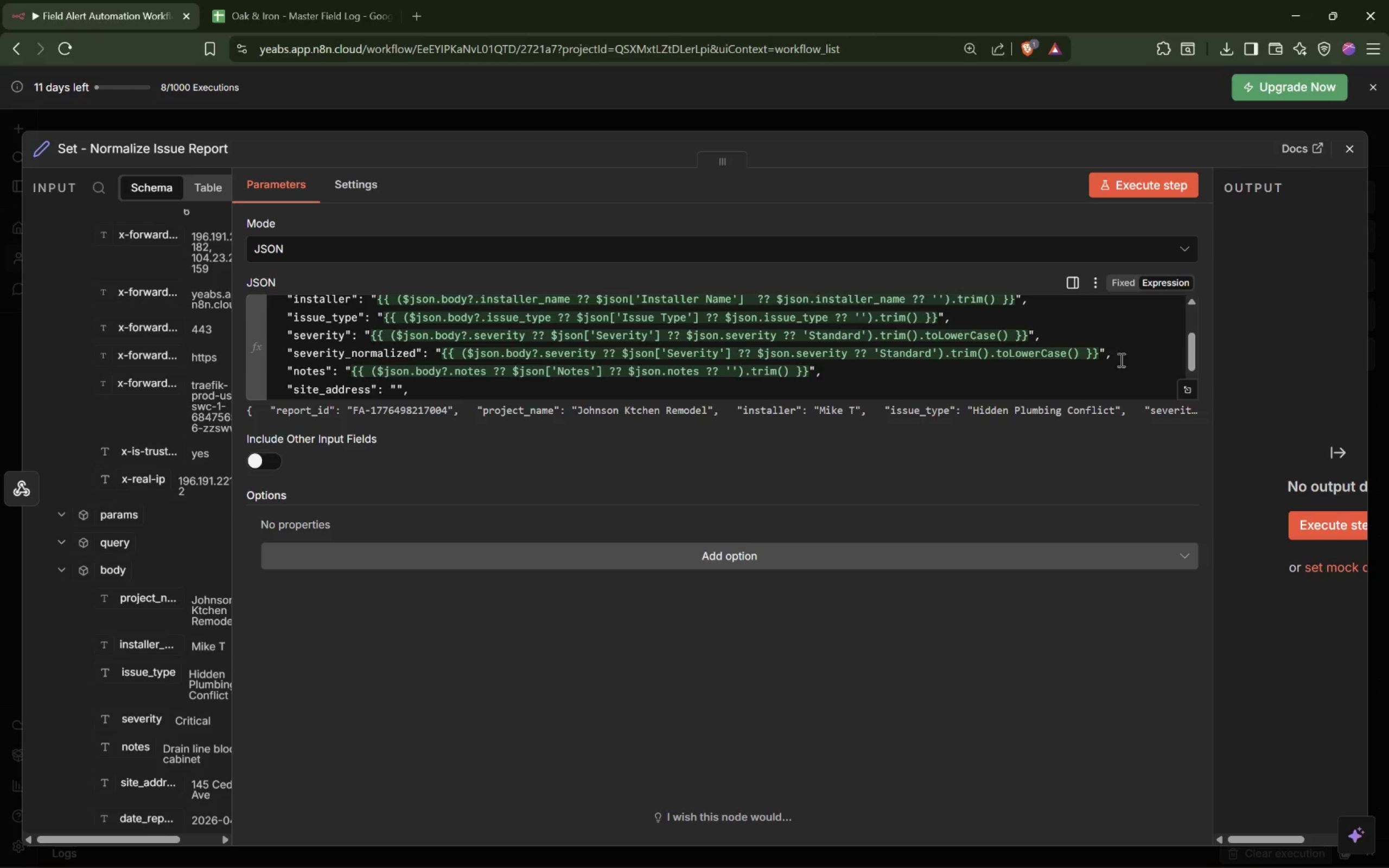 
key(ArrowRight)
 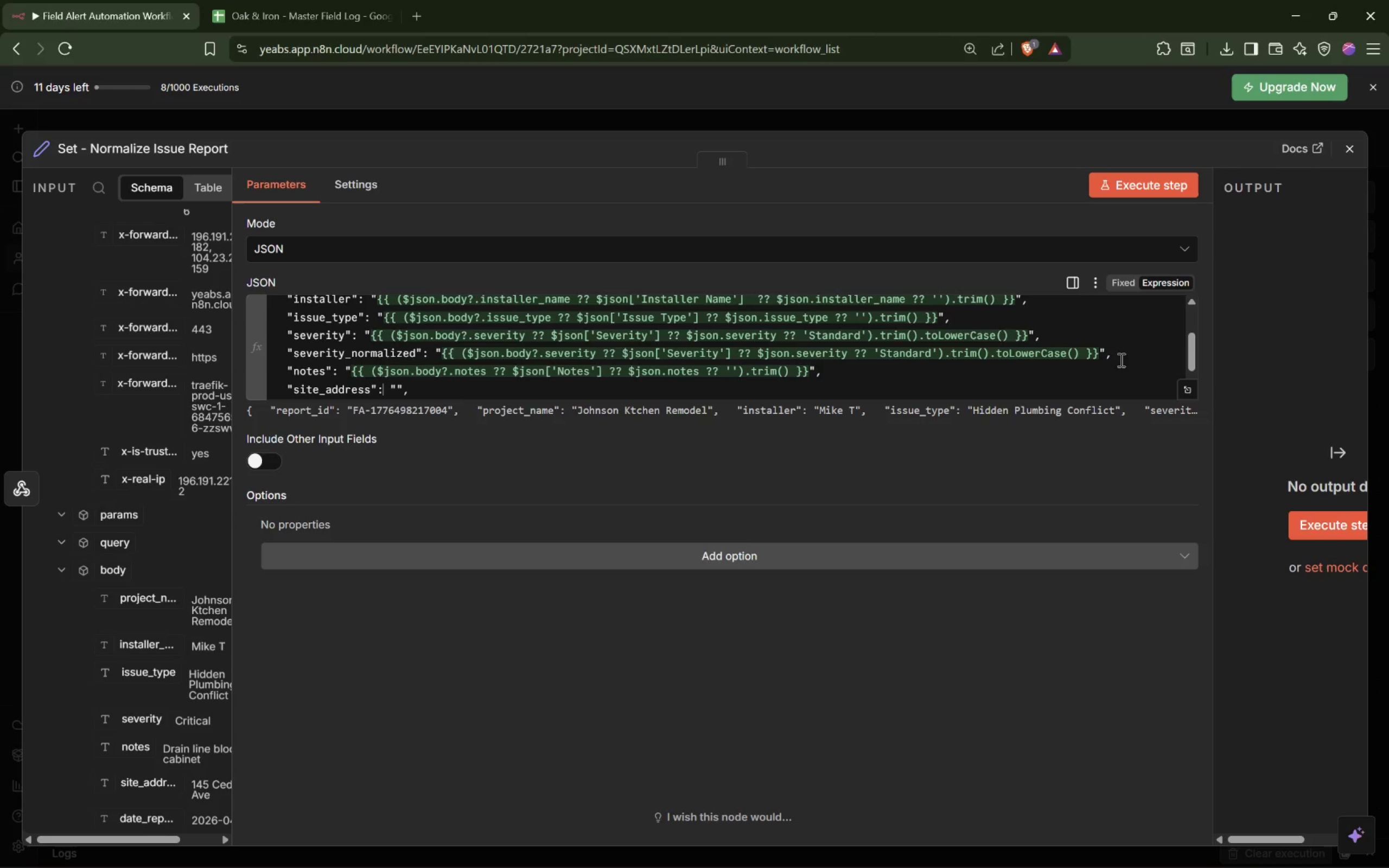 
key(ArrowRight)
 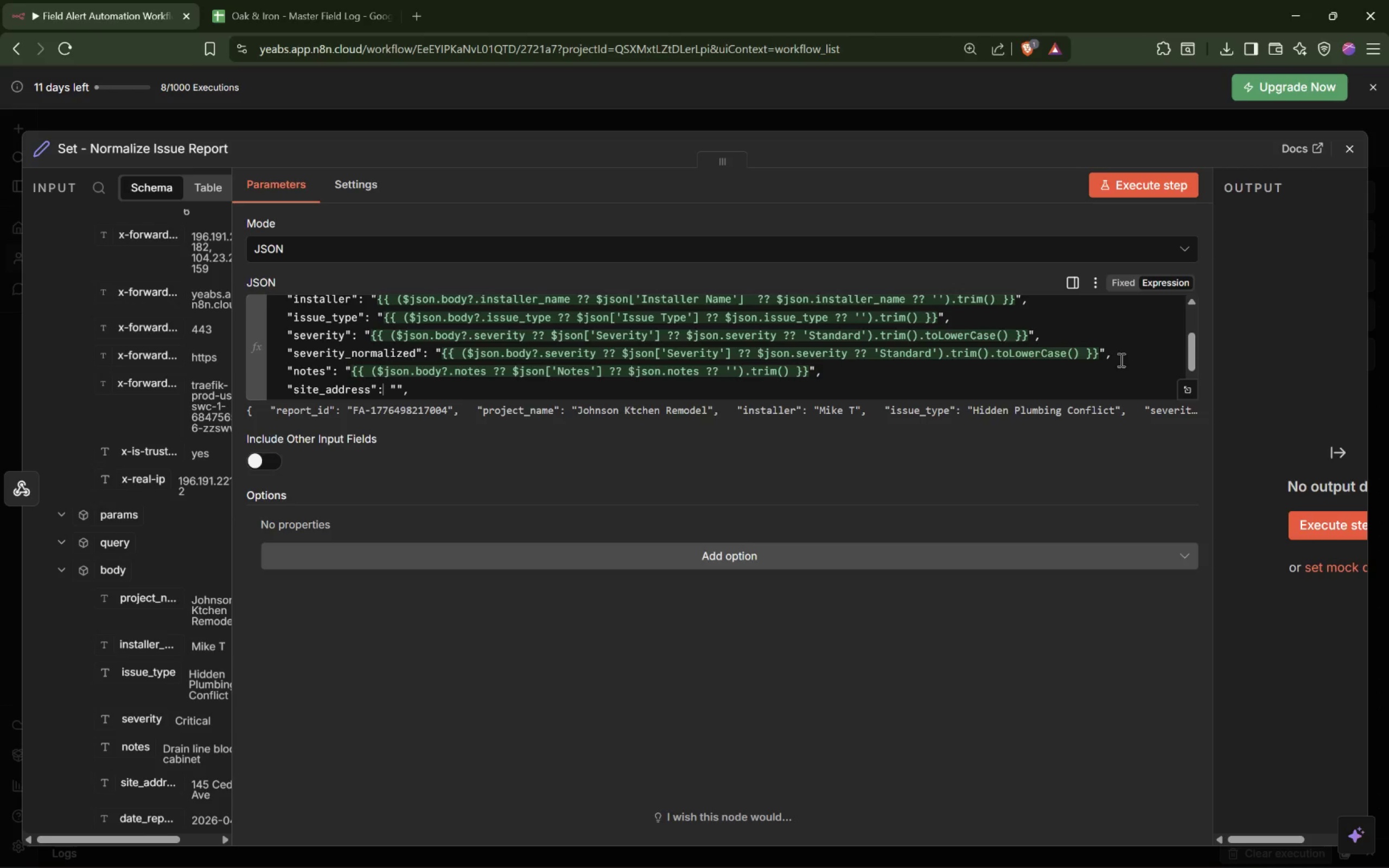 
key(ArrowRight)
 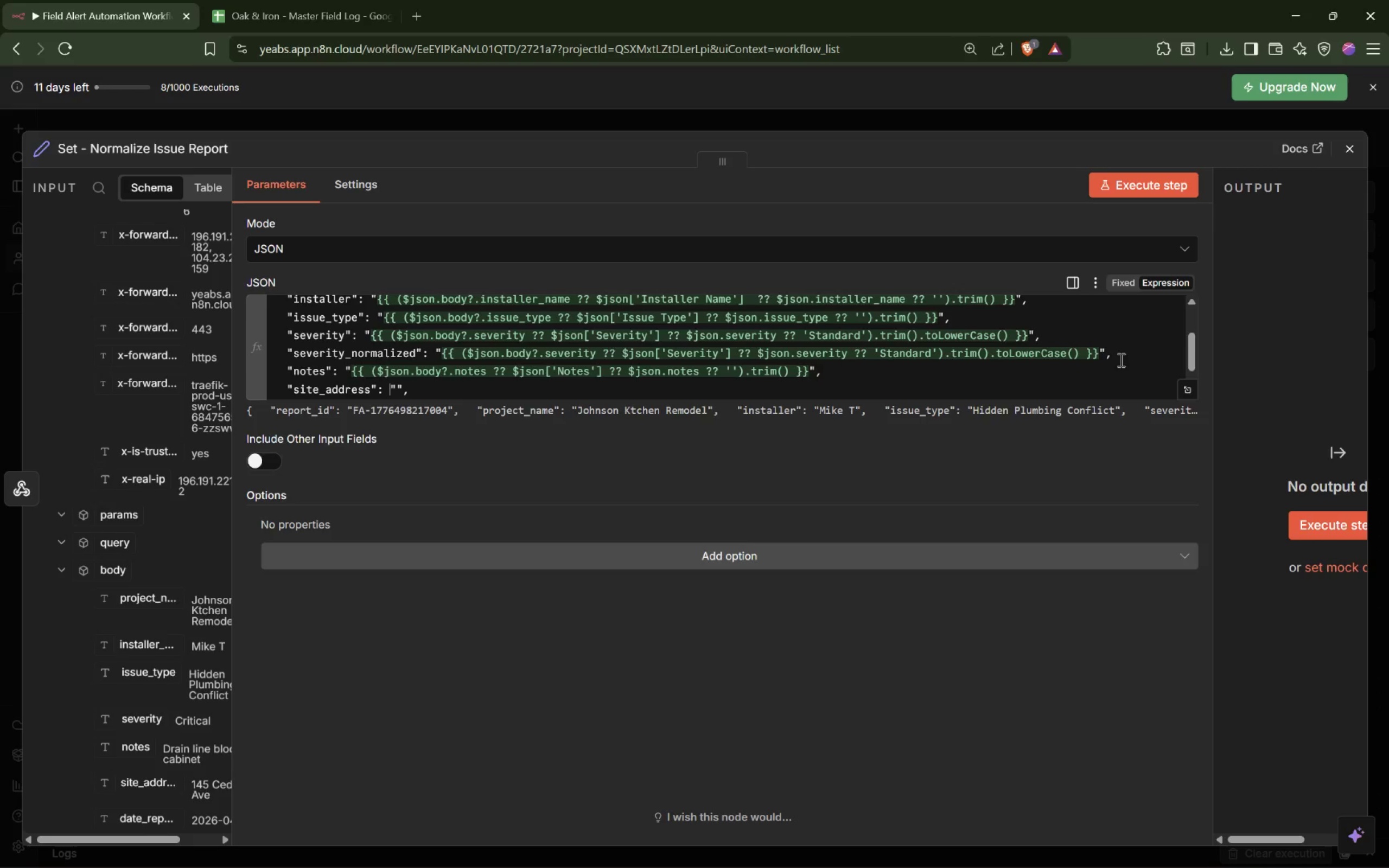 
key(ArrowRight)
 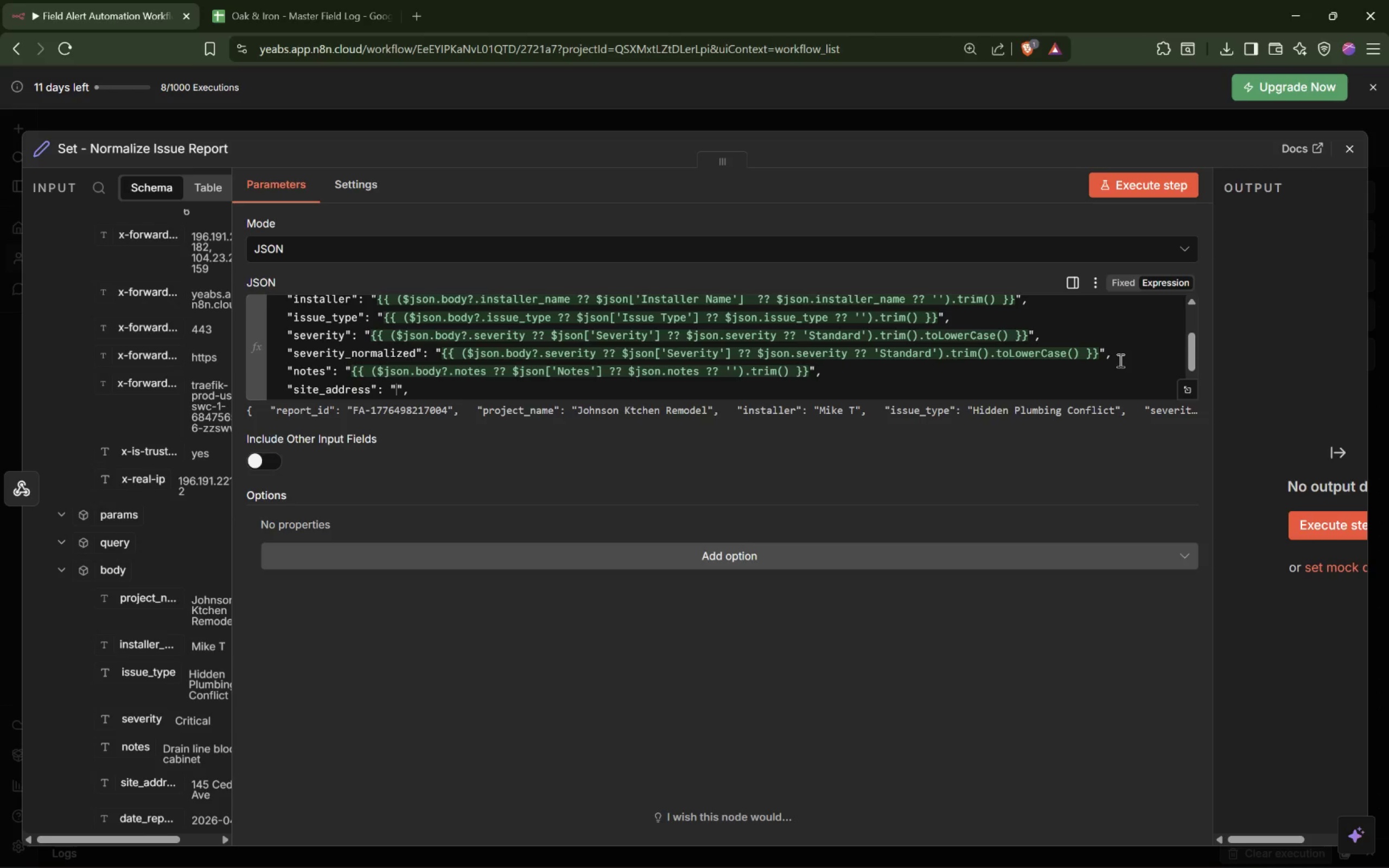 
key(Shift+BracketLeft)
 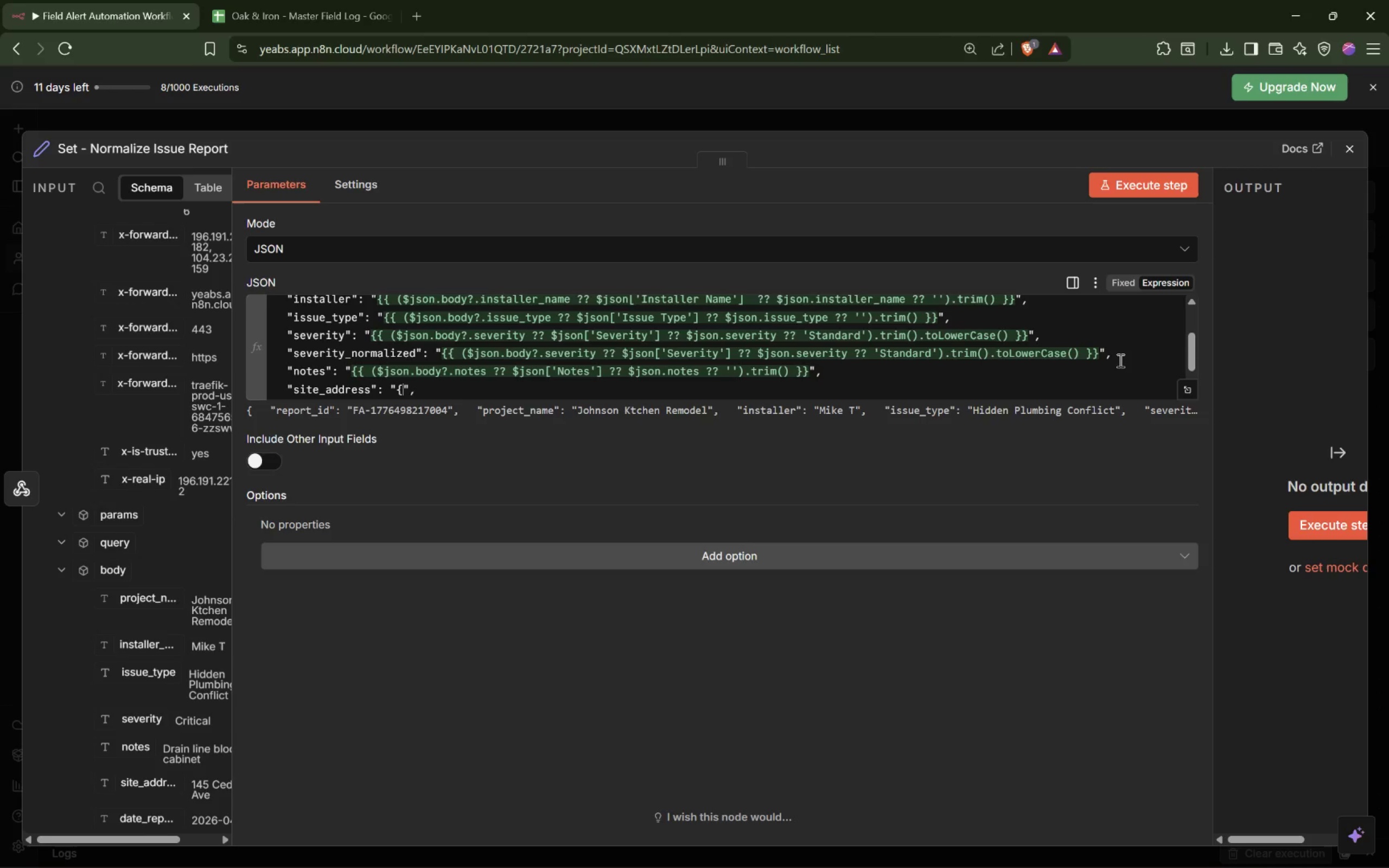 
key(Shift+BracketLeft)
 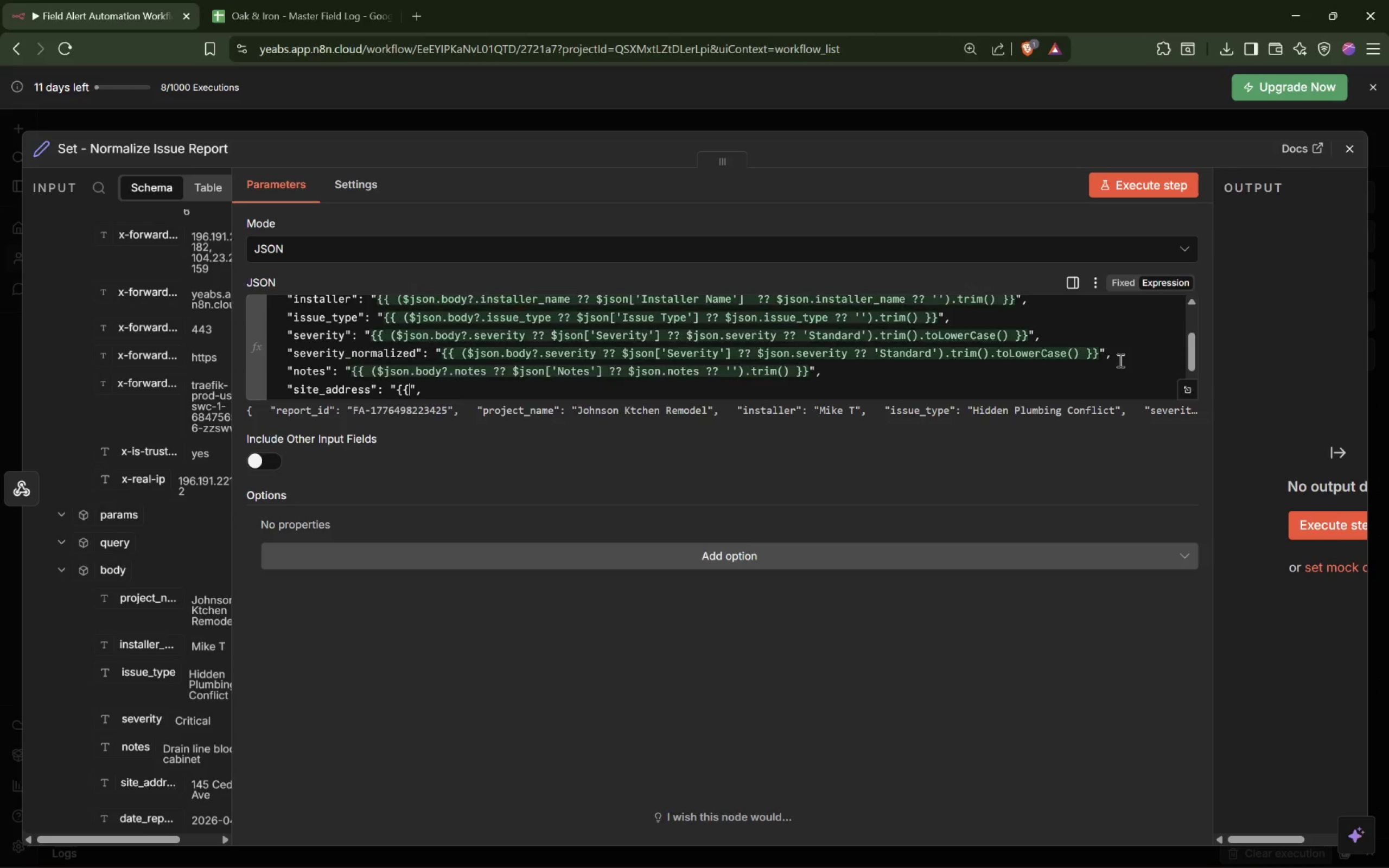 
key(Shift+BracketRight)
 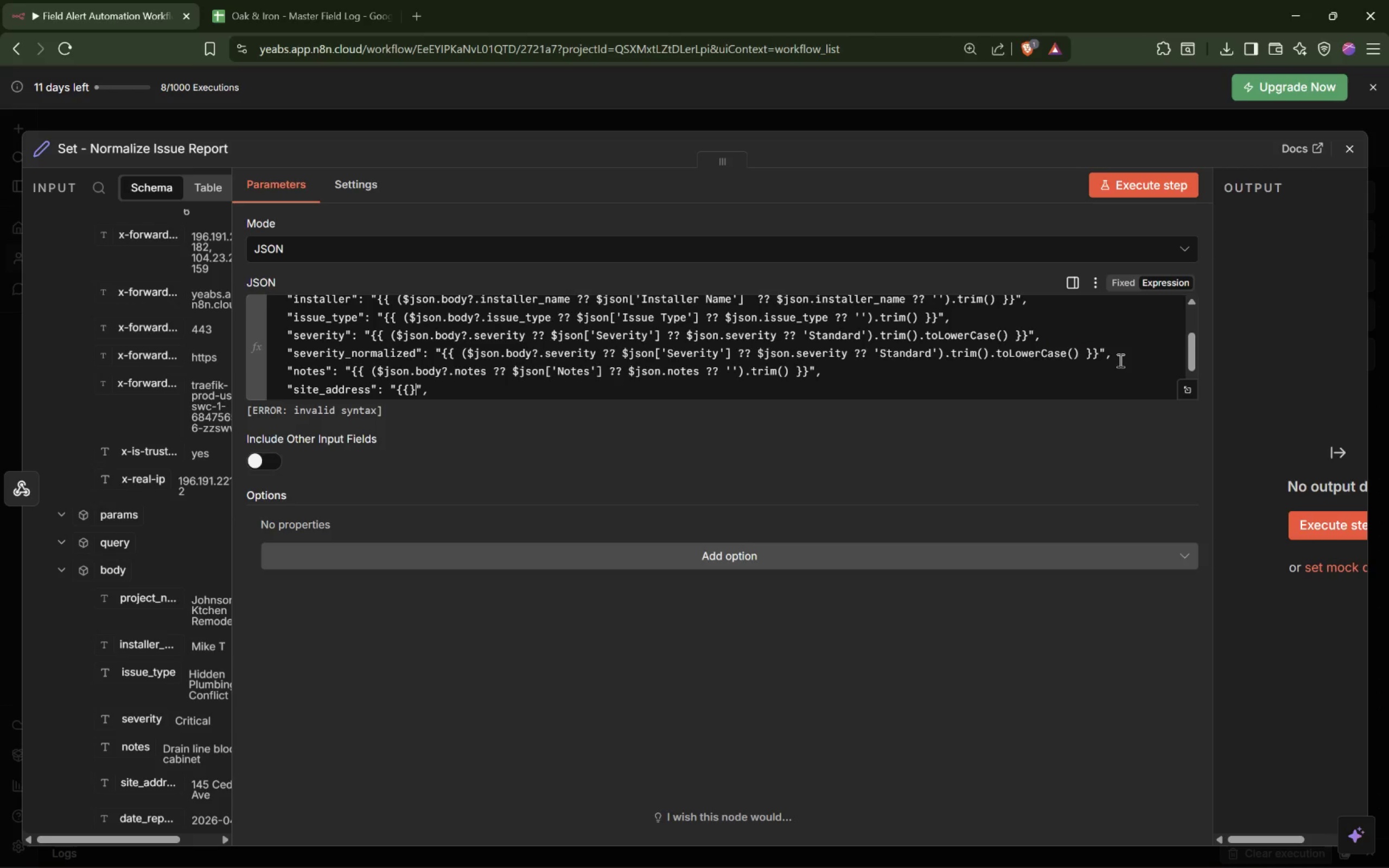 
key(Shift+BracketRight)
 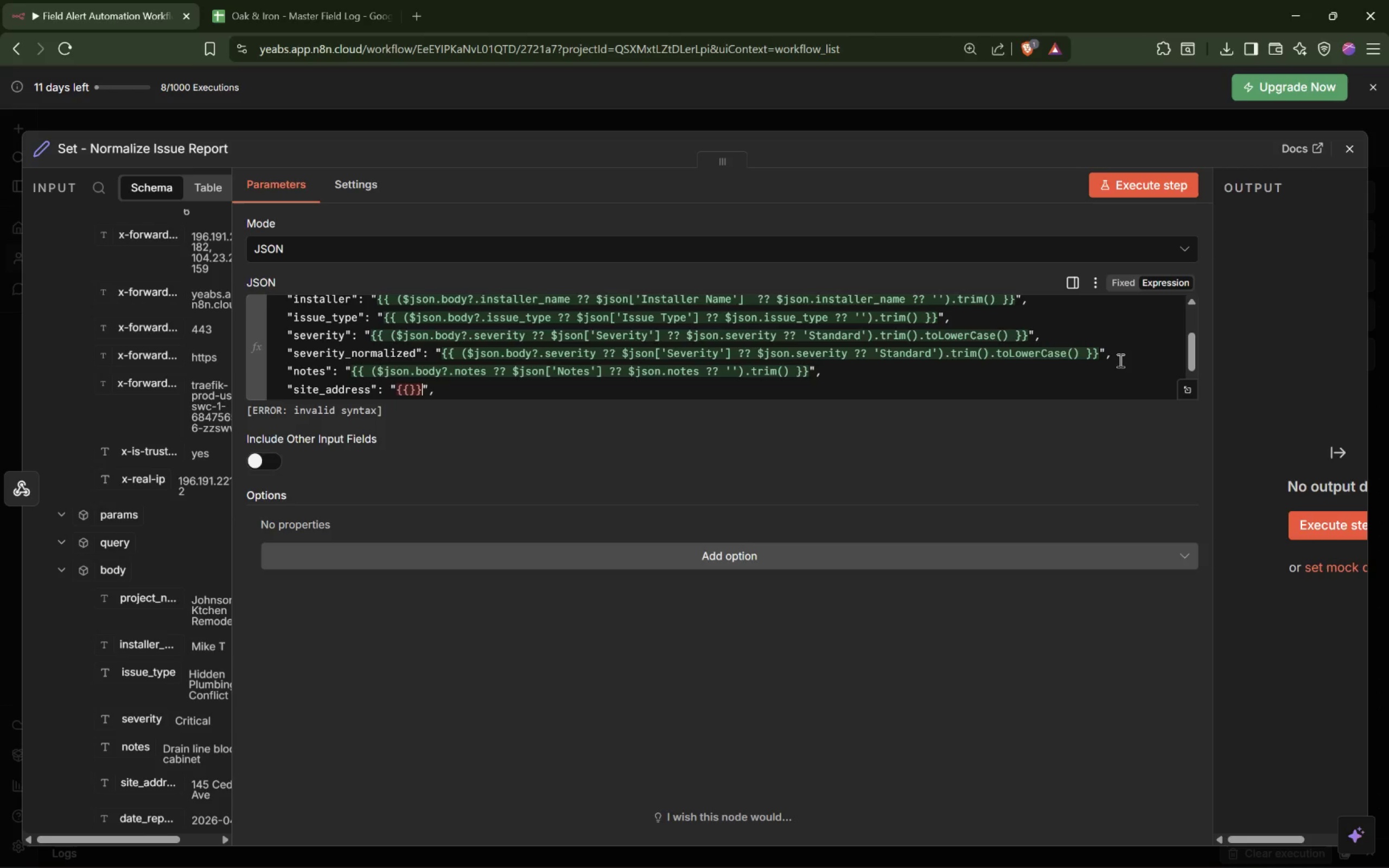 
key(ArrowLeft)
 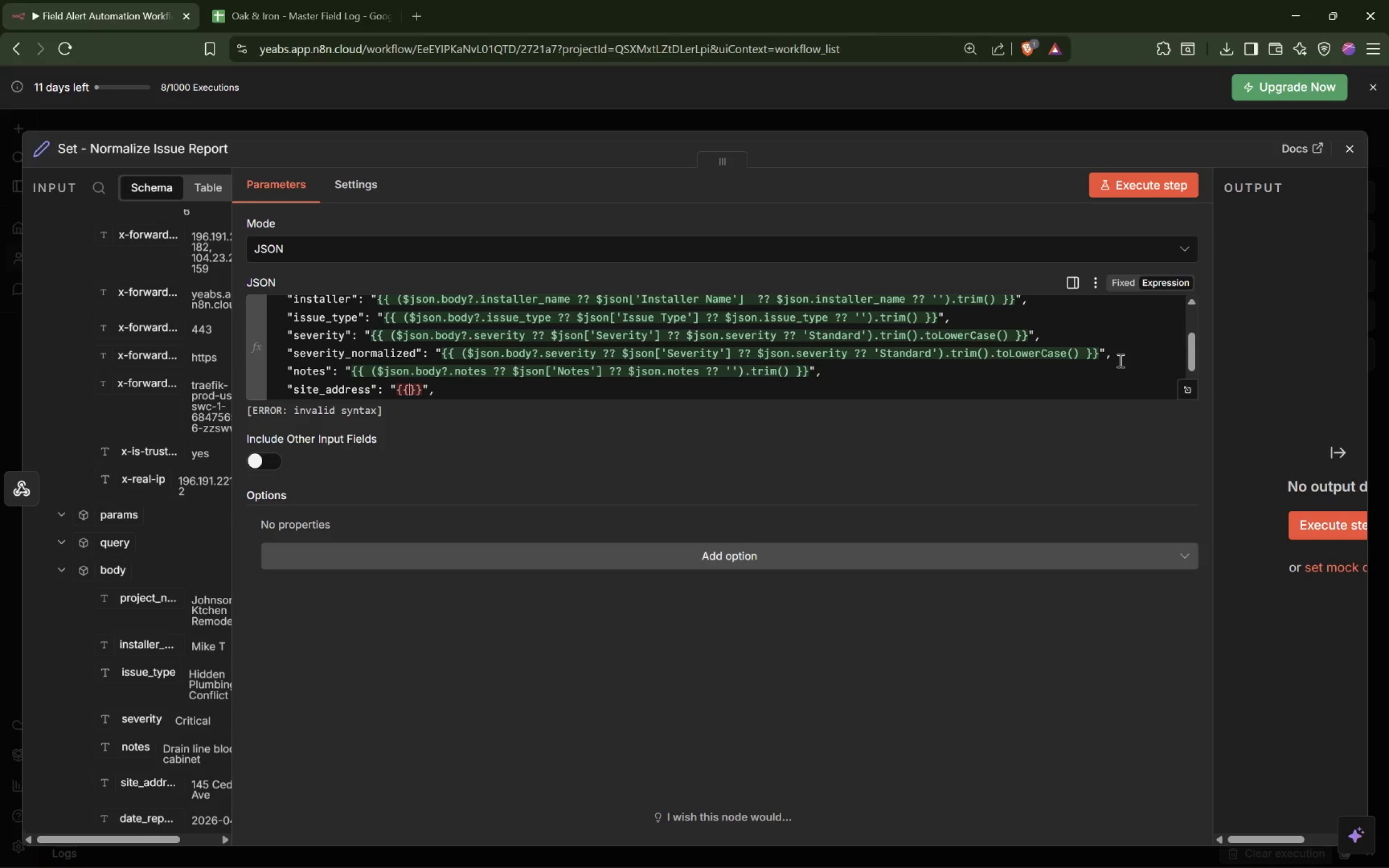 
key(ArrowLeft)
 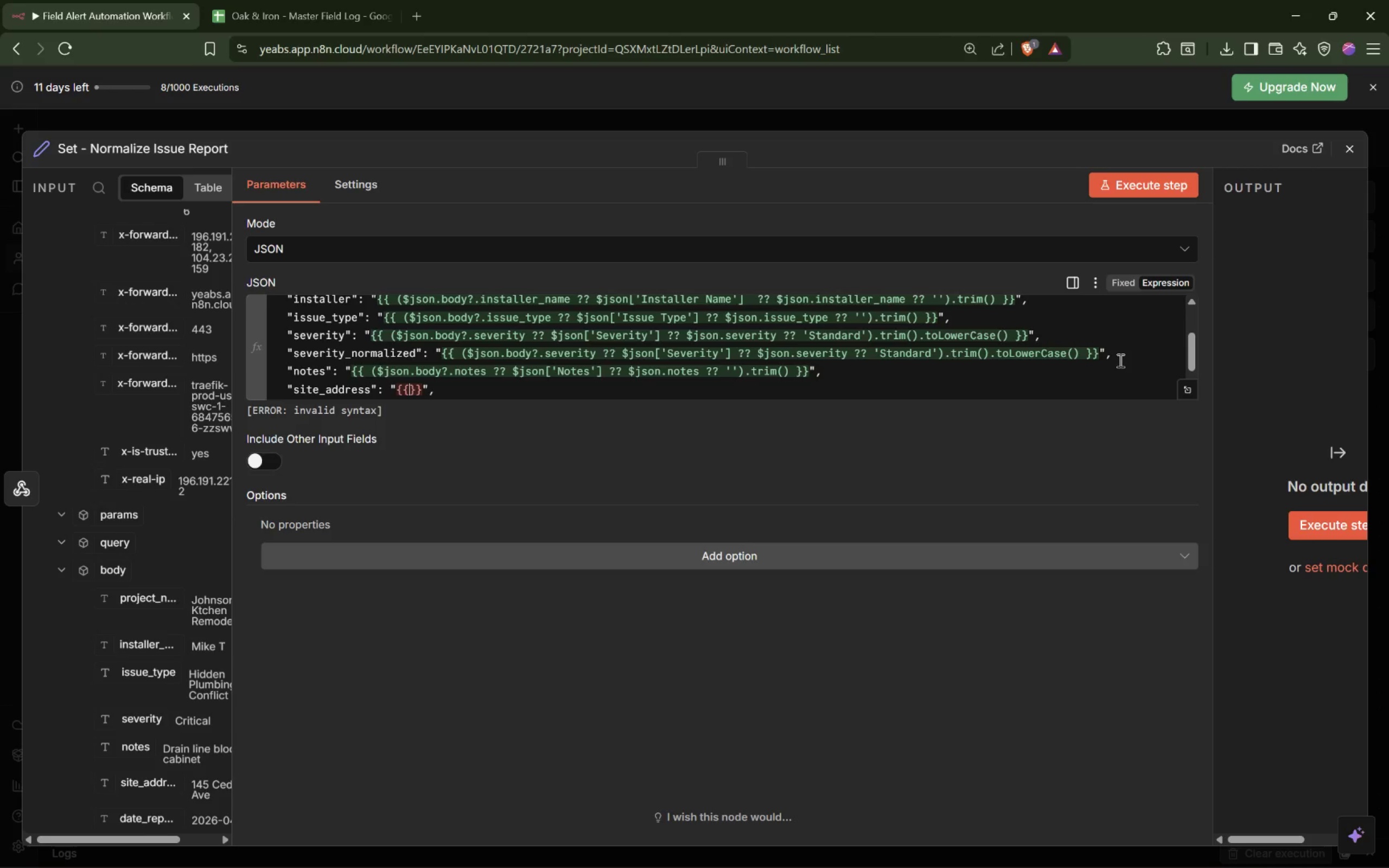 
key(Space)
 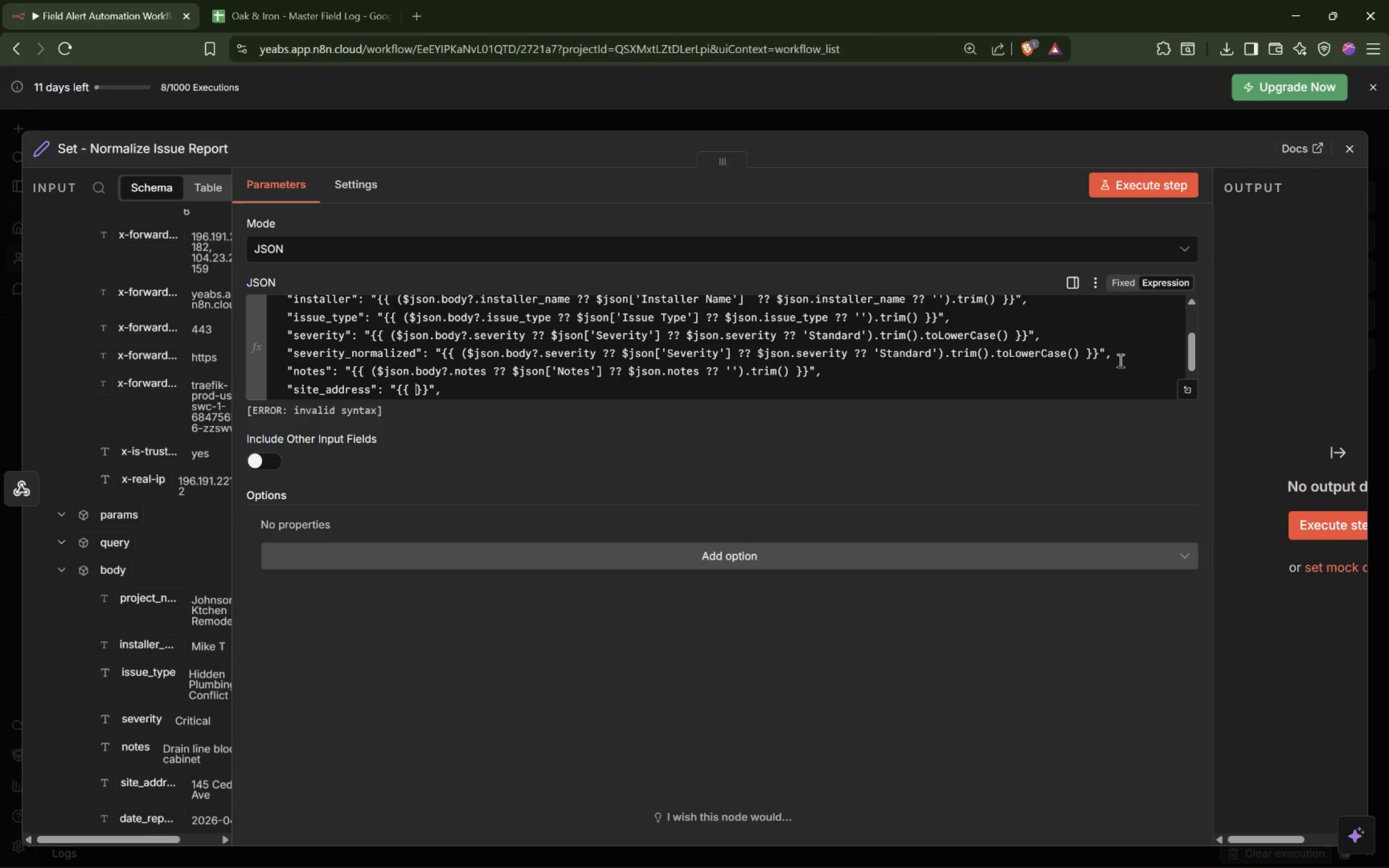 
key(ArrowLeft)
 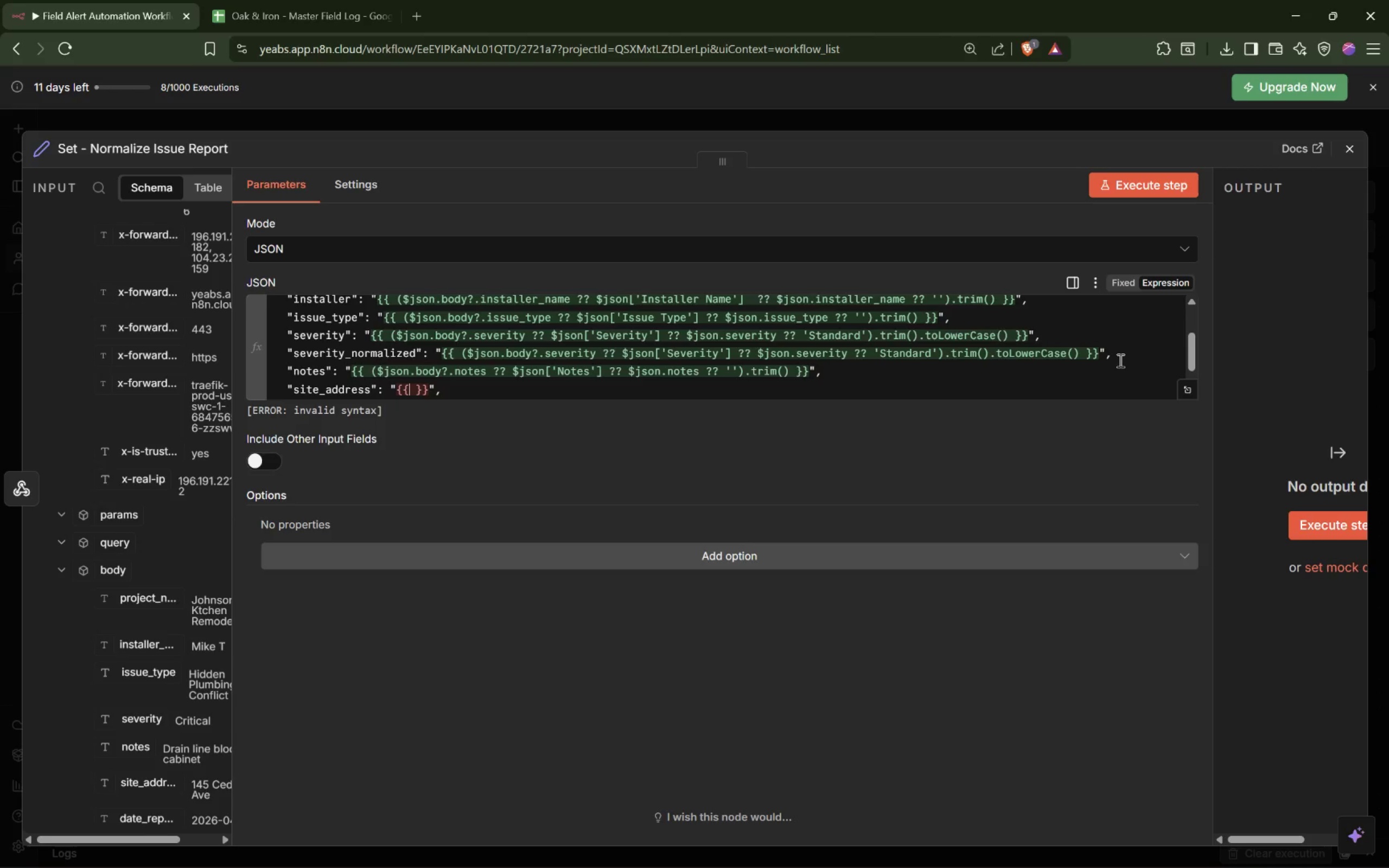 
key(Space)
 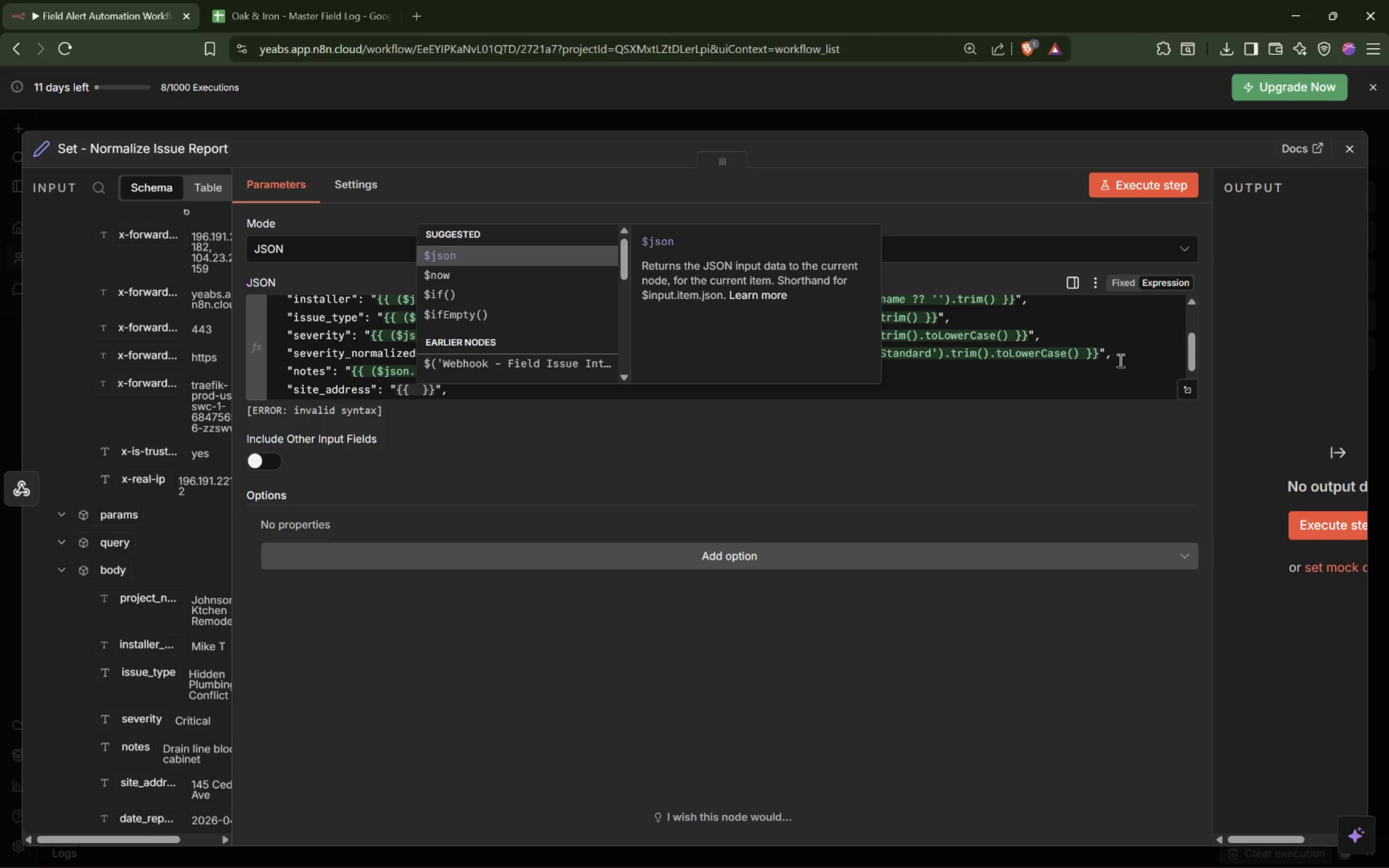 
type(($json.body?.site_address ?? $json['Site Address)
 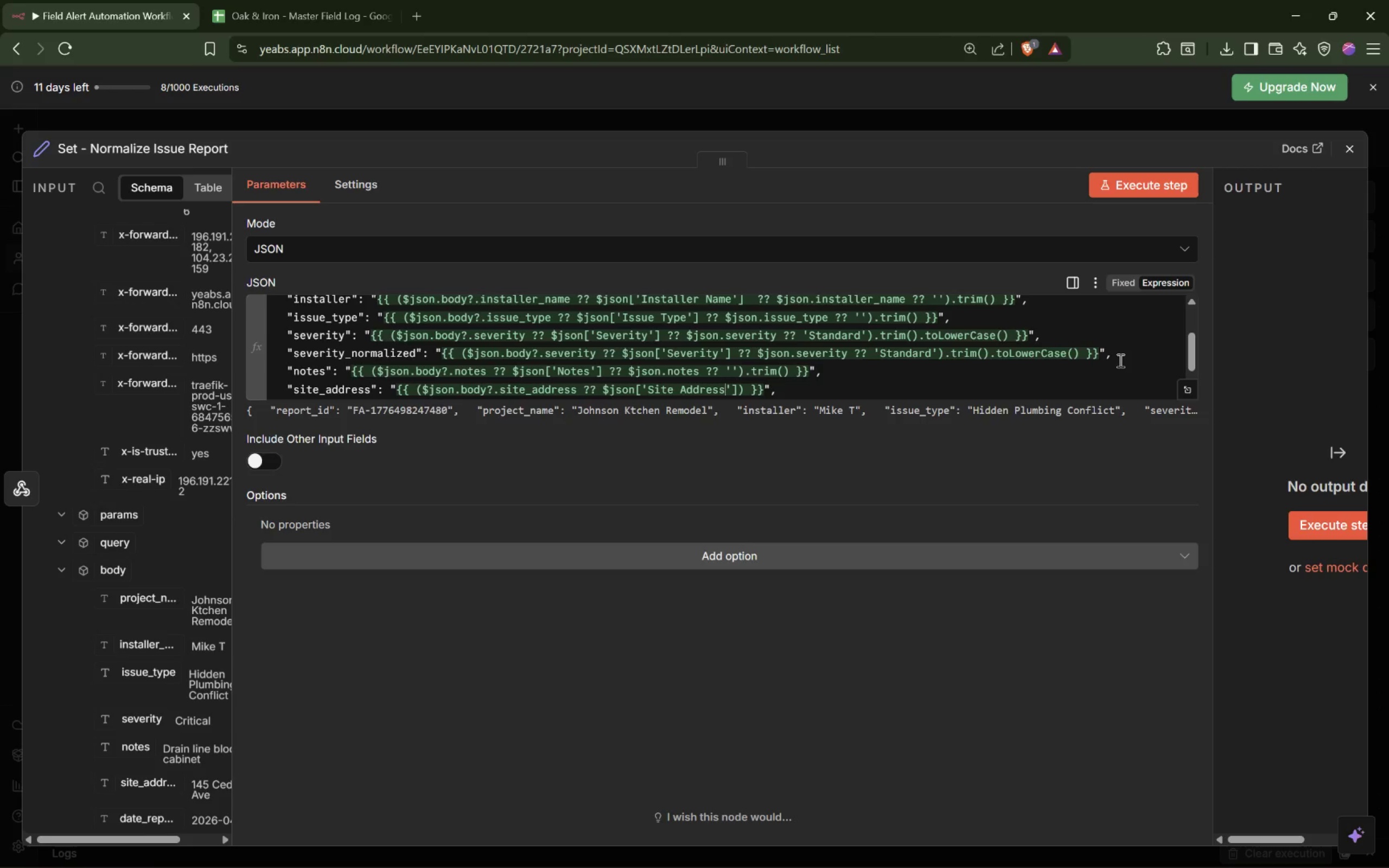 
key(ArrowRight)
 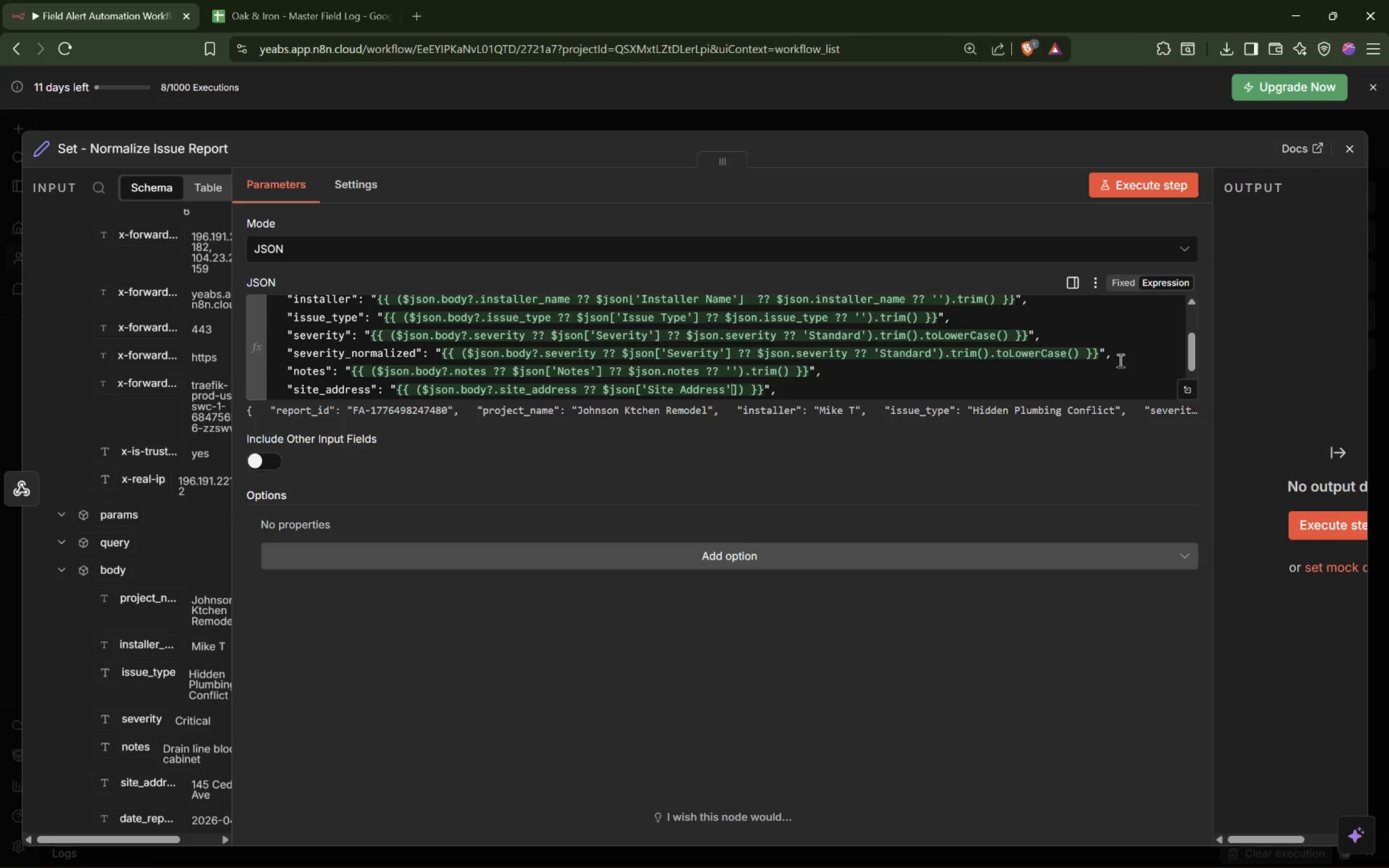 
key(ArrowRight)
 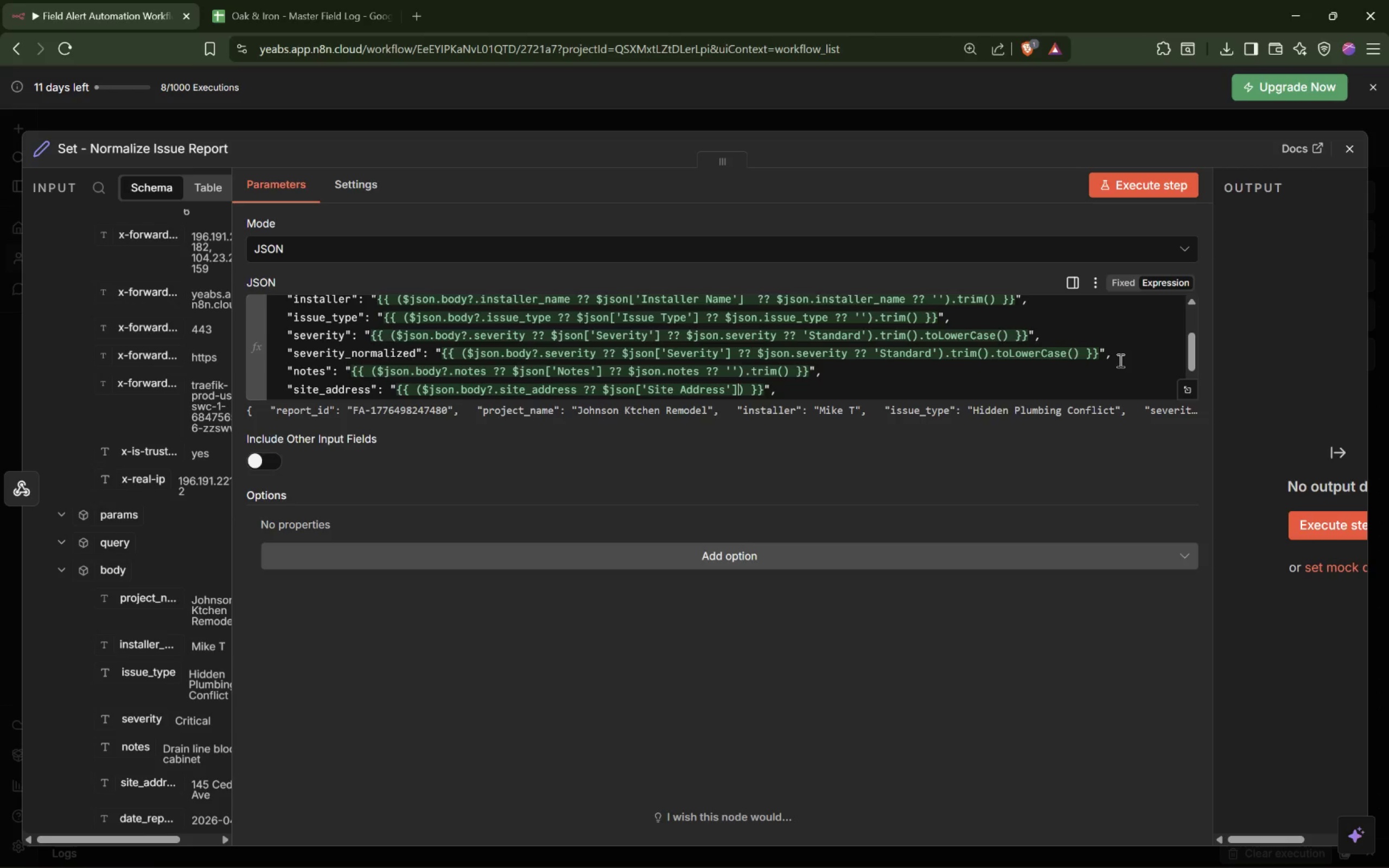 
key(Space)
 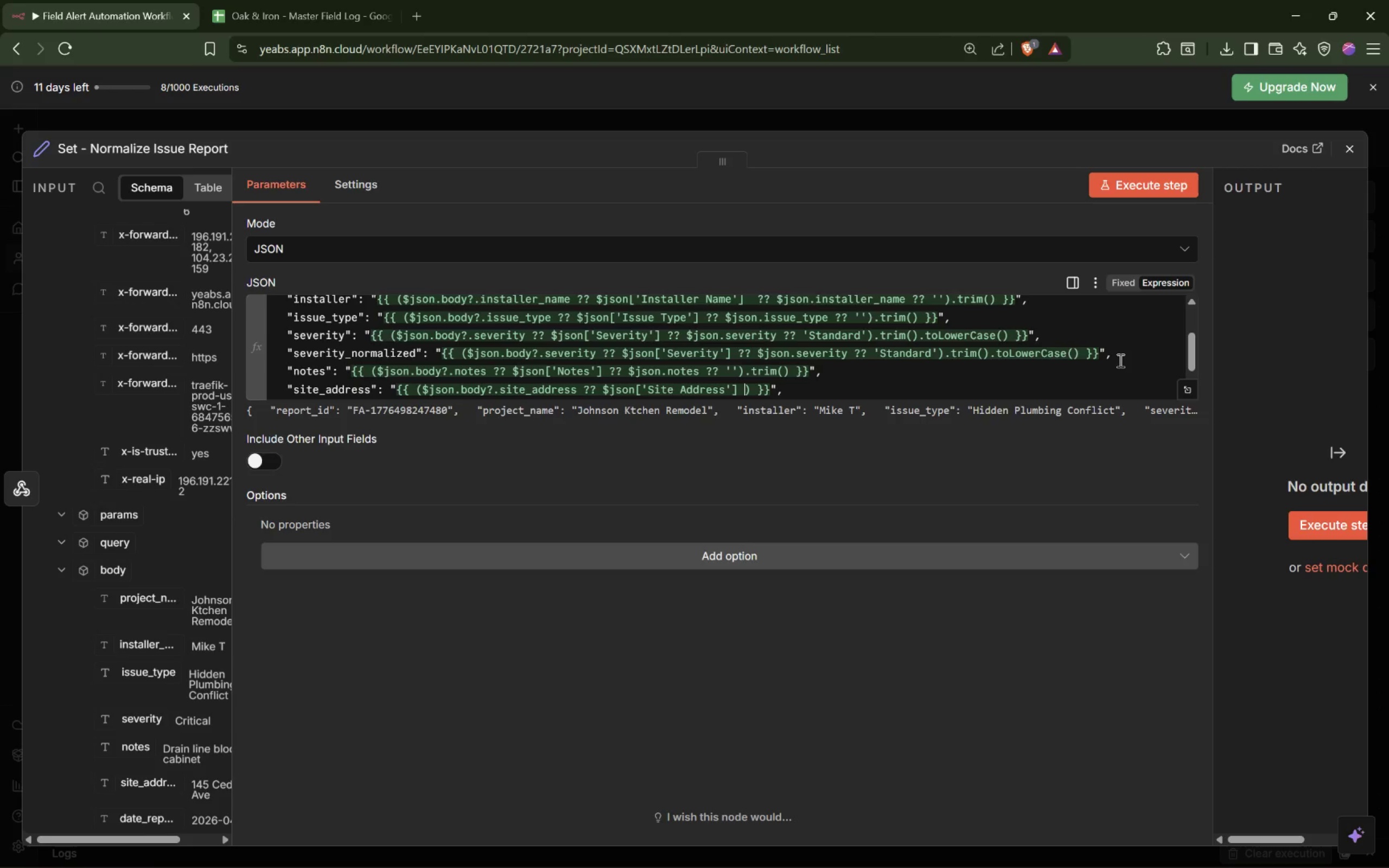 
key(Shift+Slash)
 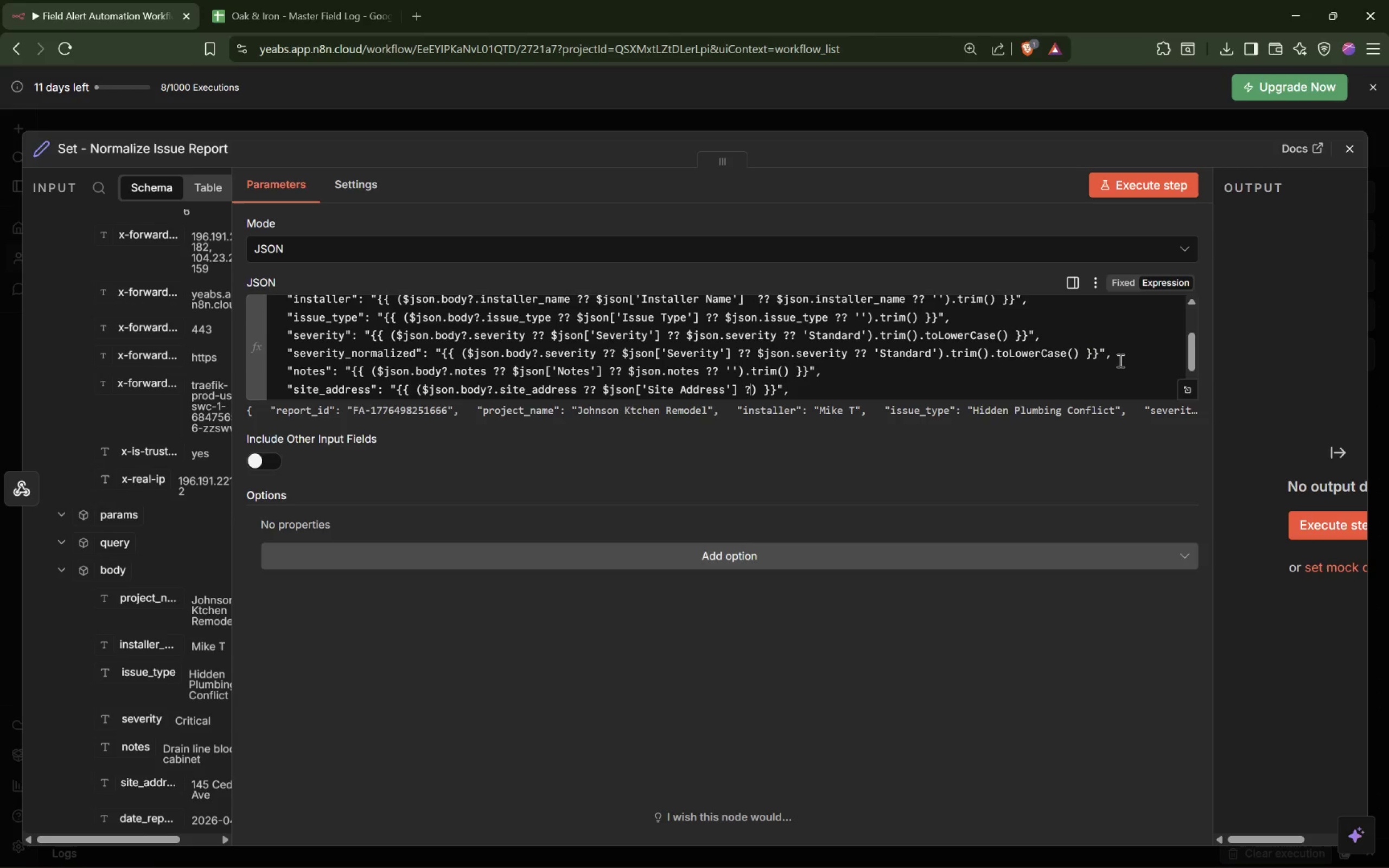 
key(Shift+Slash)
 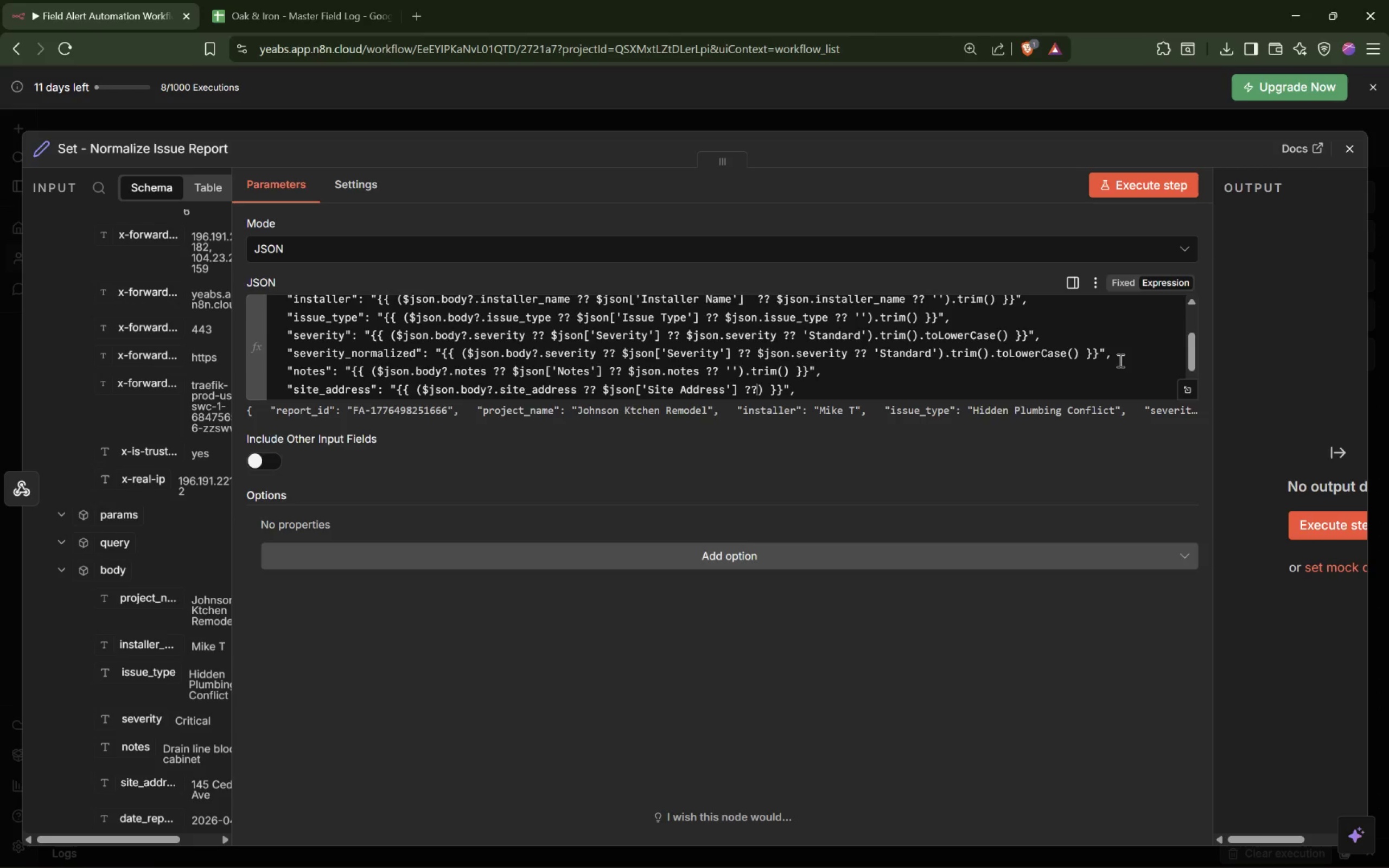 
key(Space)
 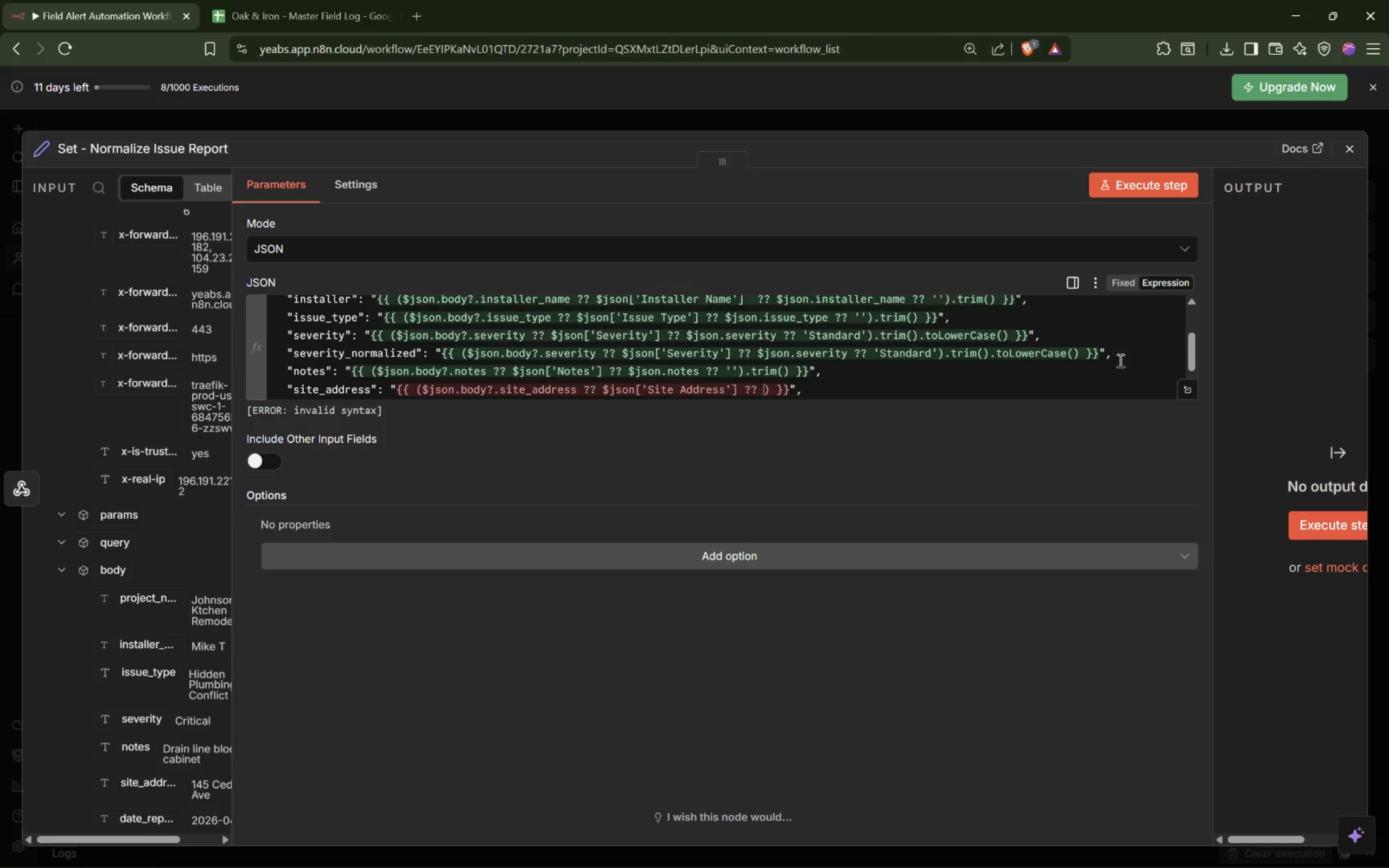 
key(Shift+4)
 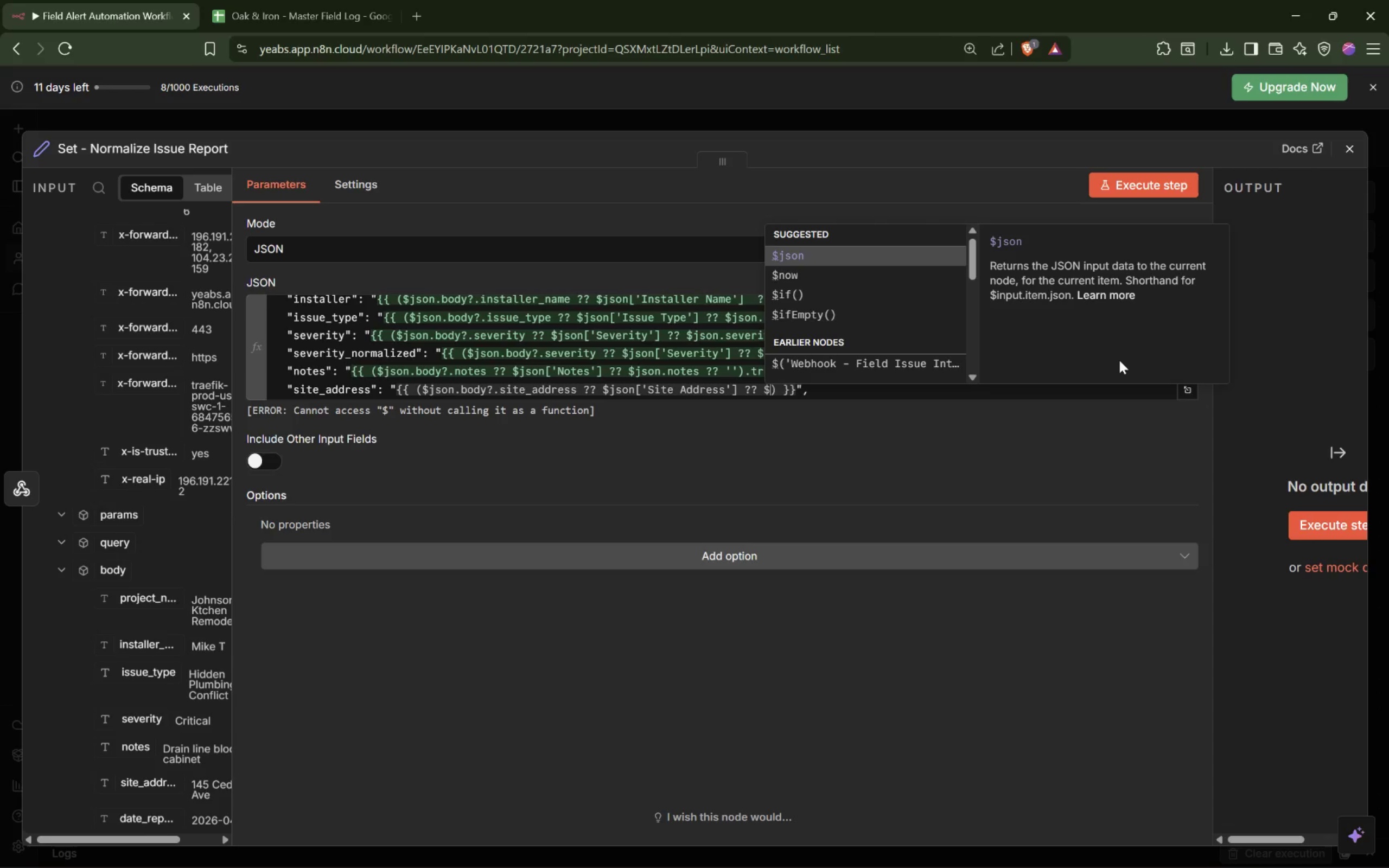 
type(json.site_address)
 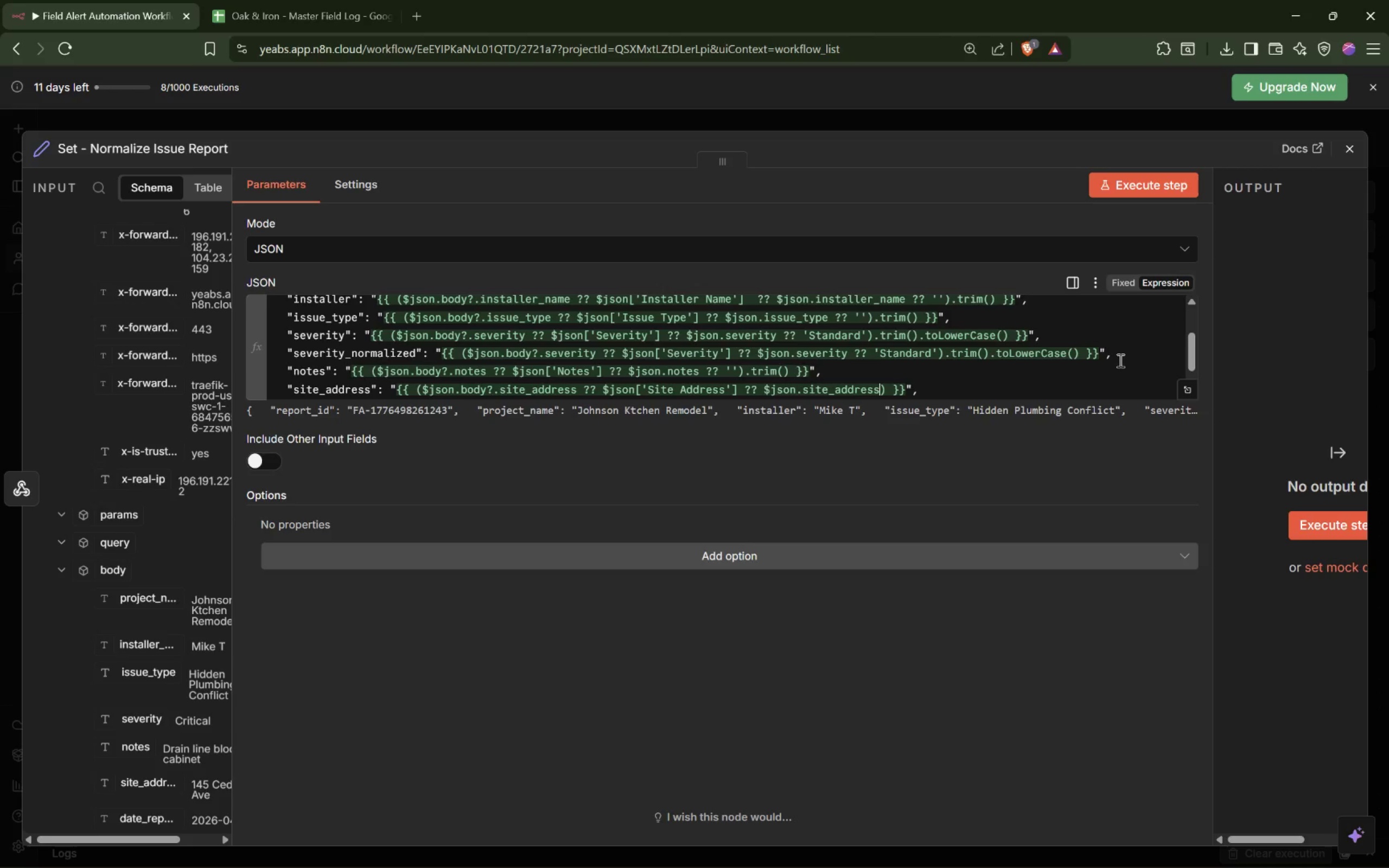 
key(Space)
 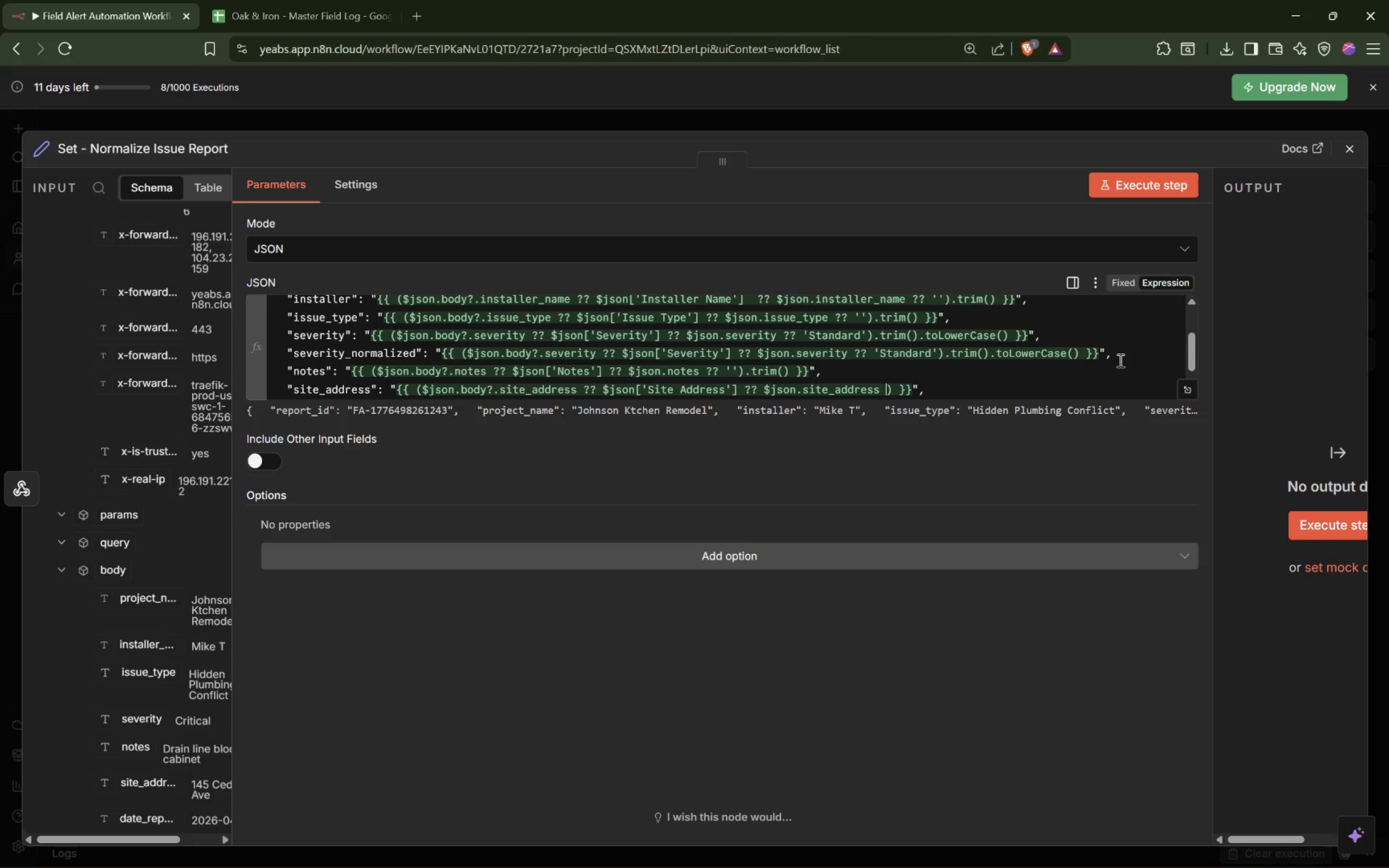 
key(Shift+Slash)
 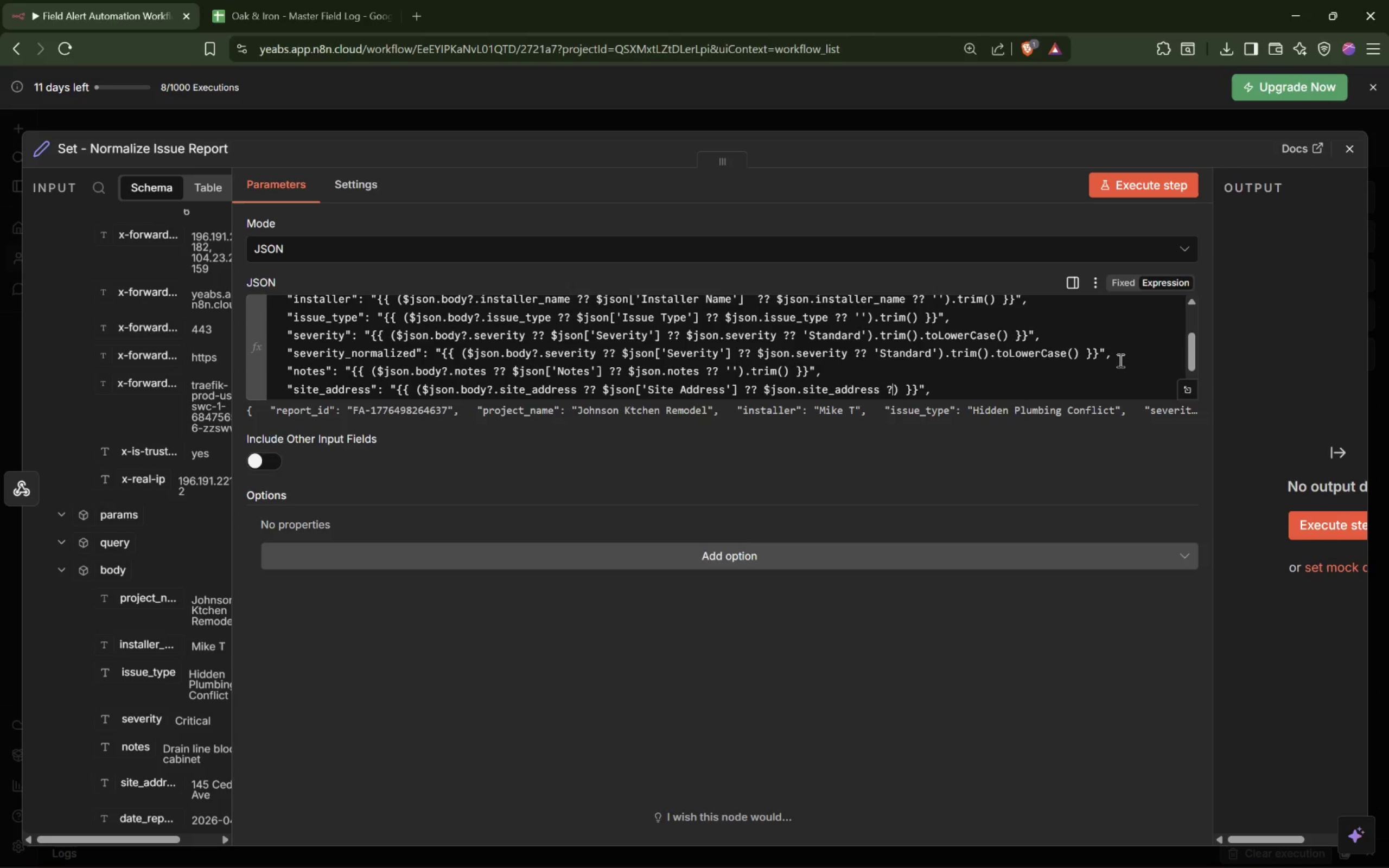 
key(Shift+Slash)
 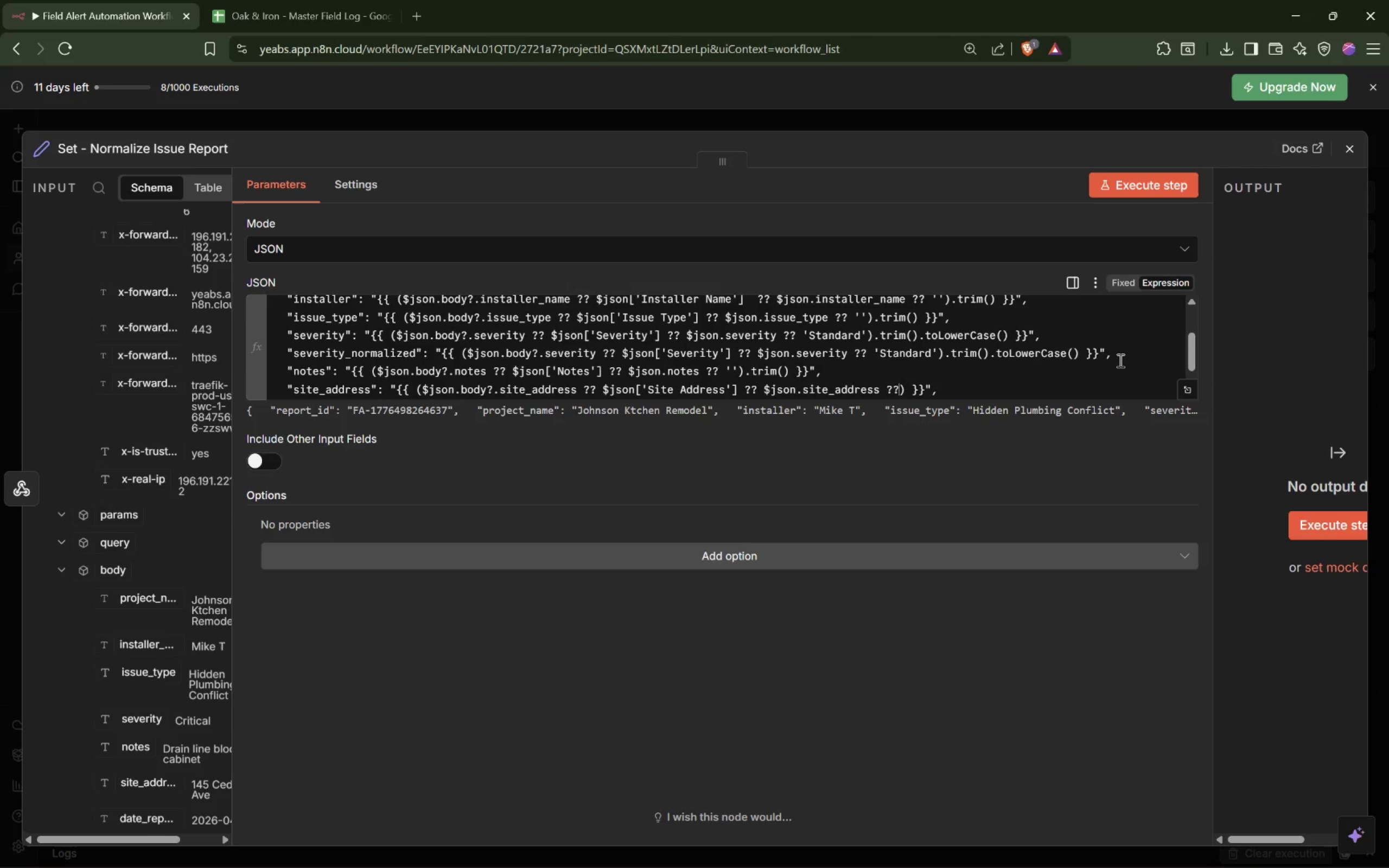 
key(Space)
 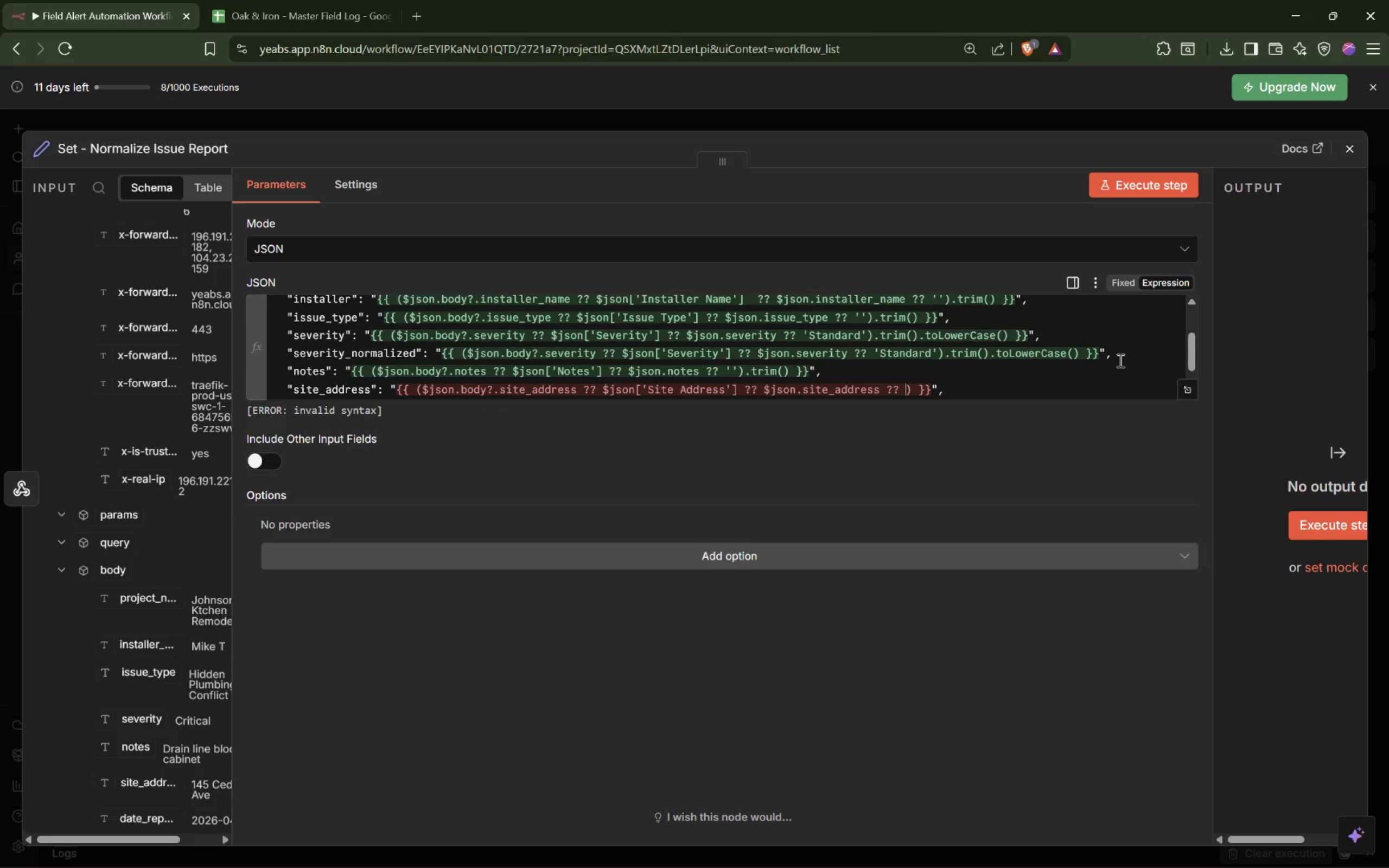 
key(Quote)
 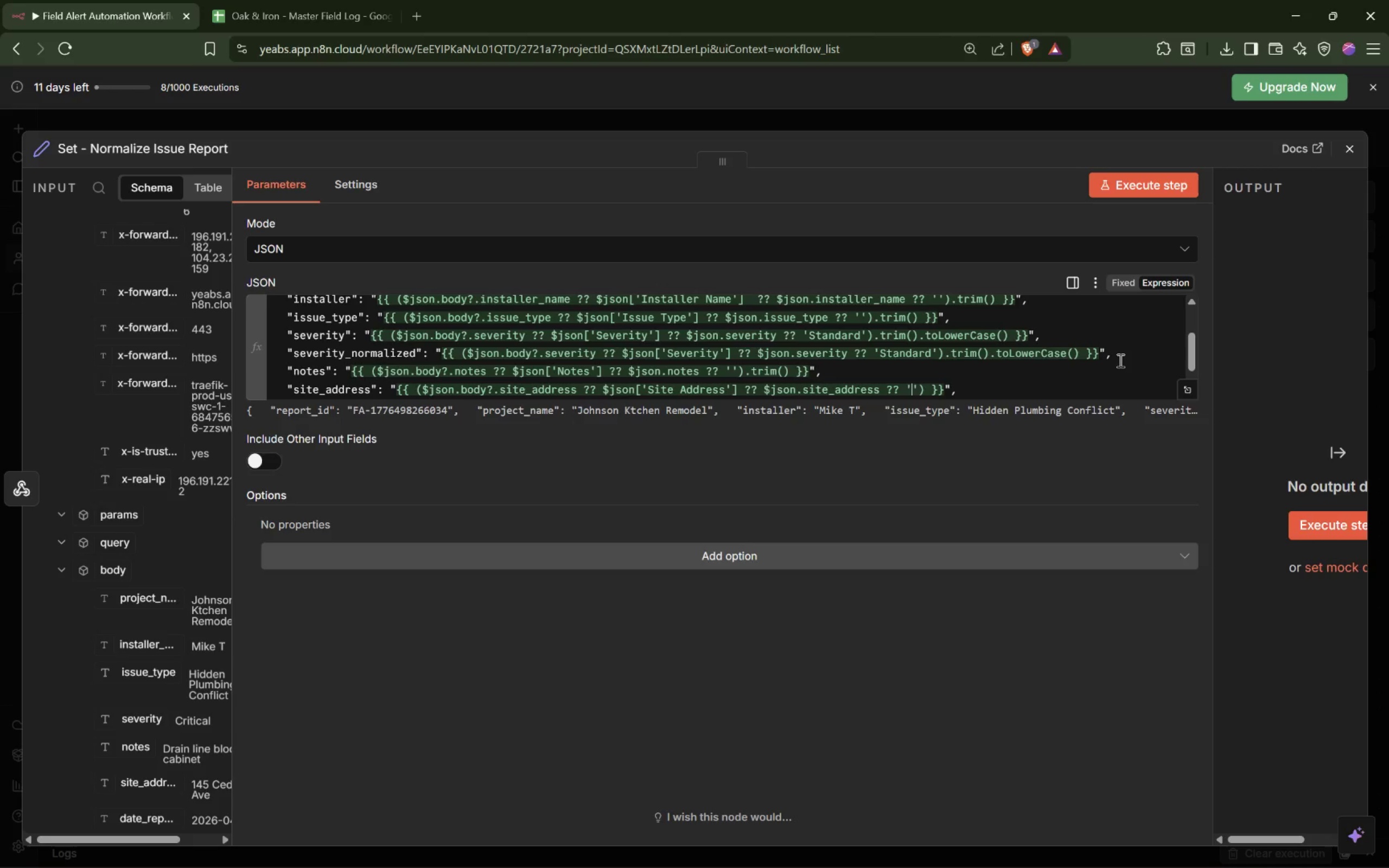 
key(ArrowRight)
 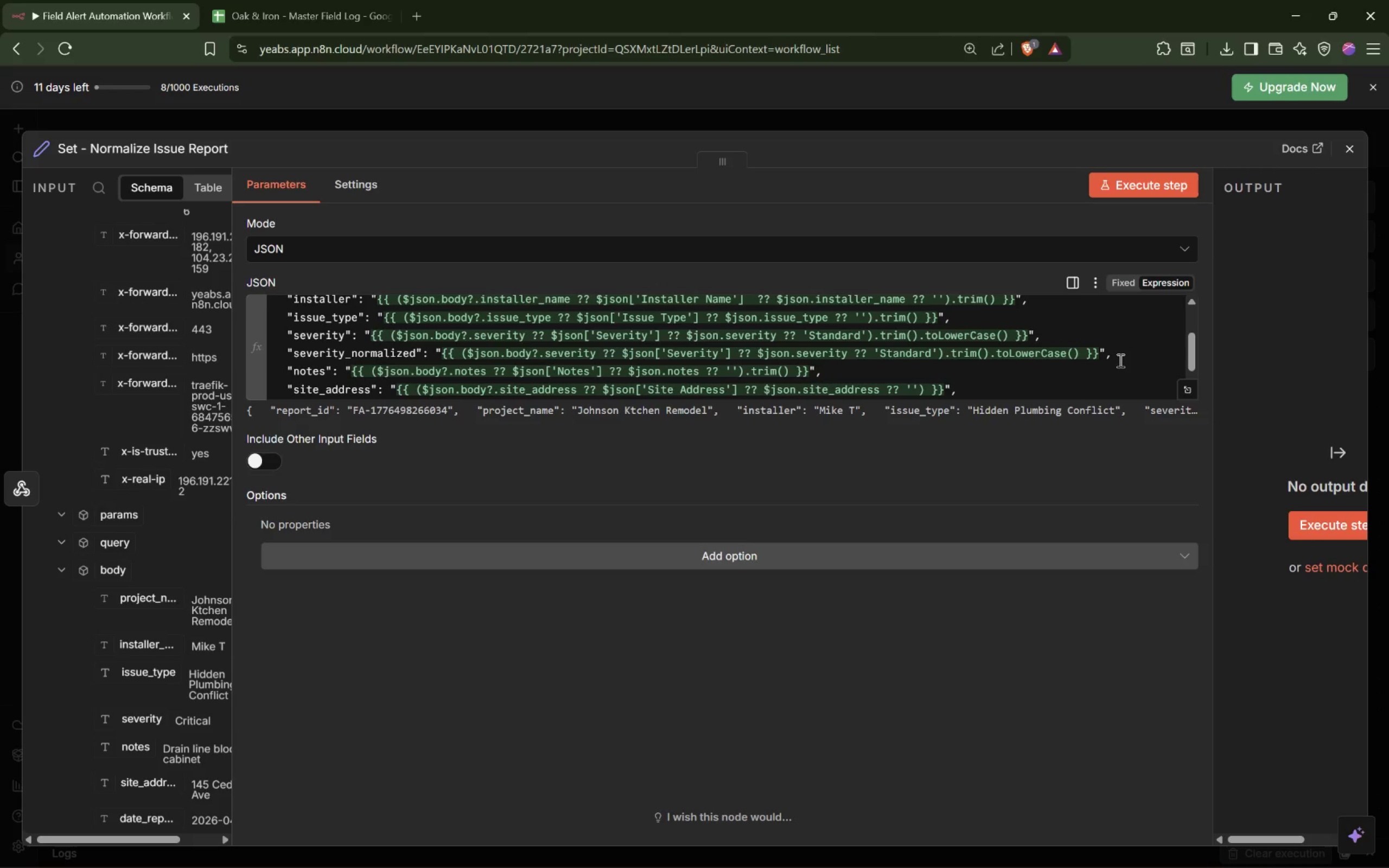 
key(ArrowRight)
 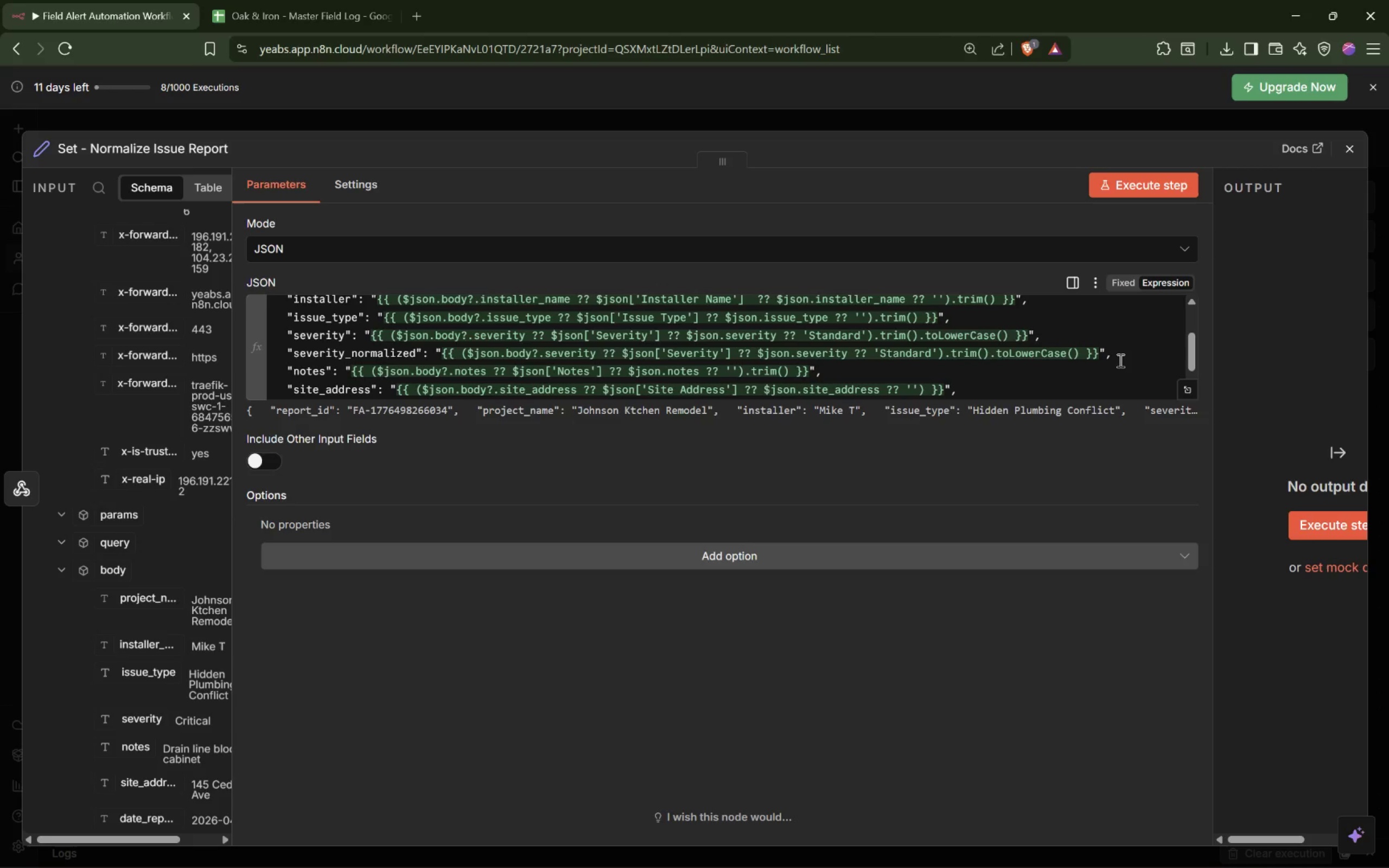 
type(.trim())
 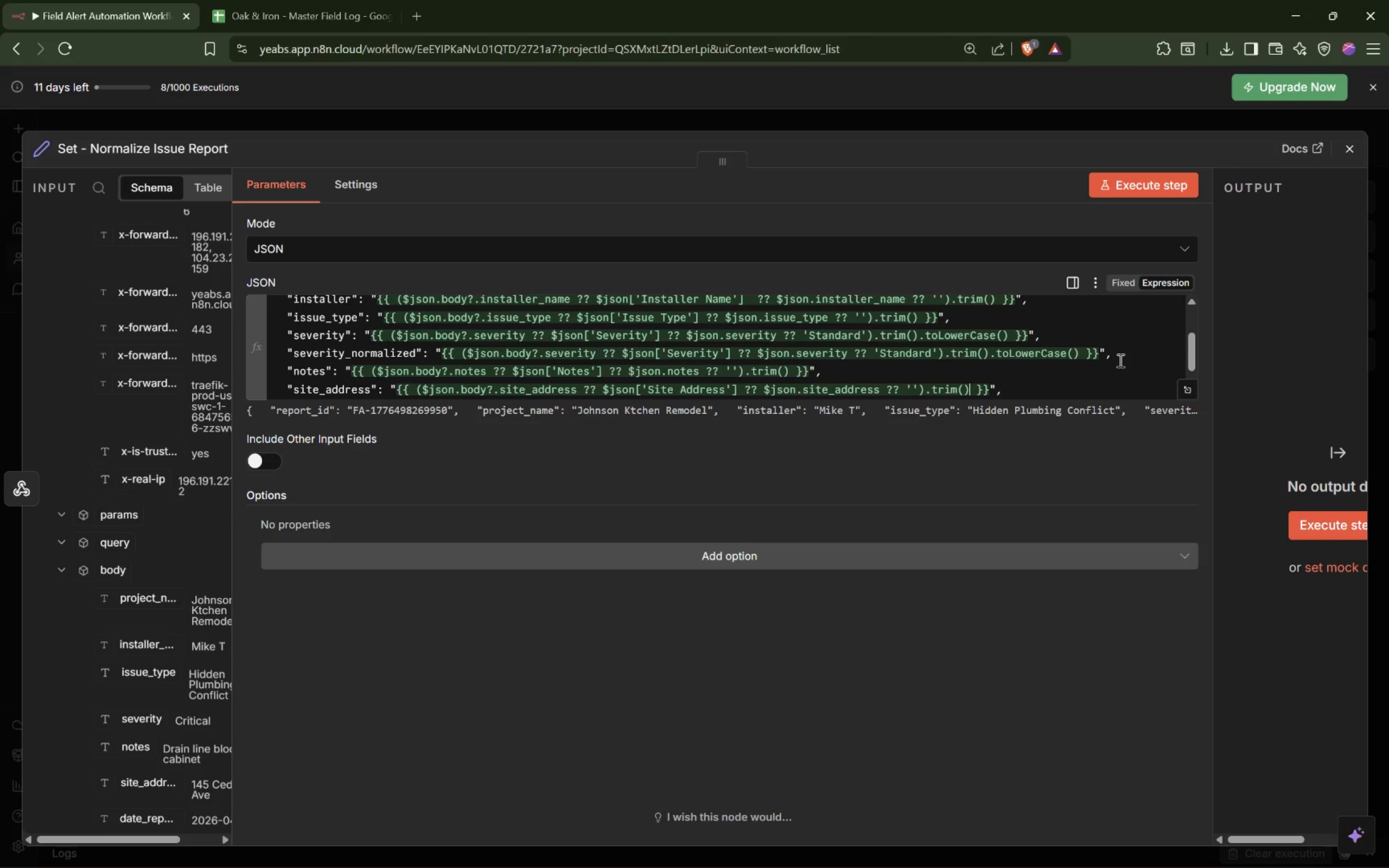 
wait(9.64)
 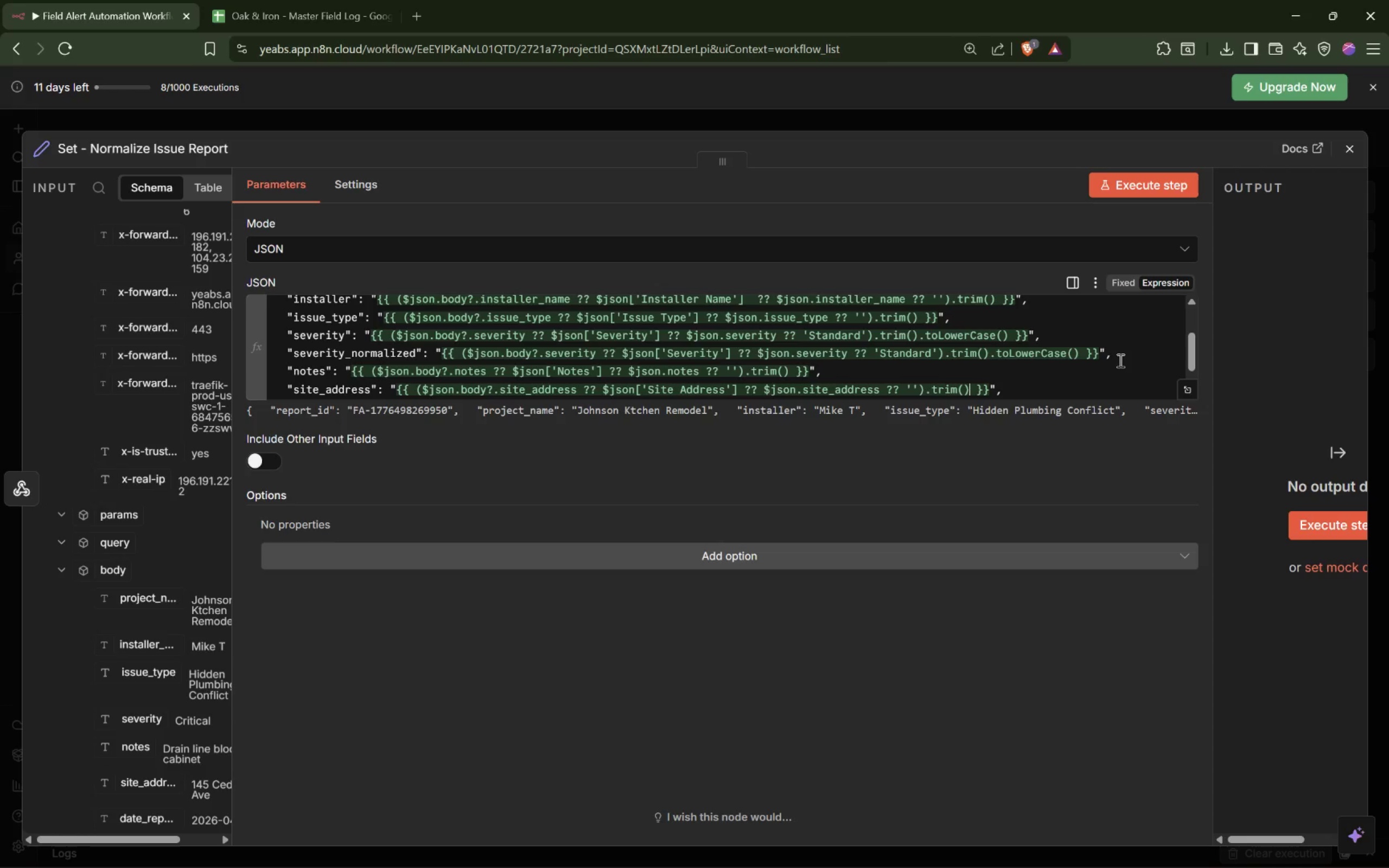 
key(ArrowRight)
 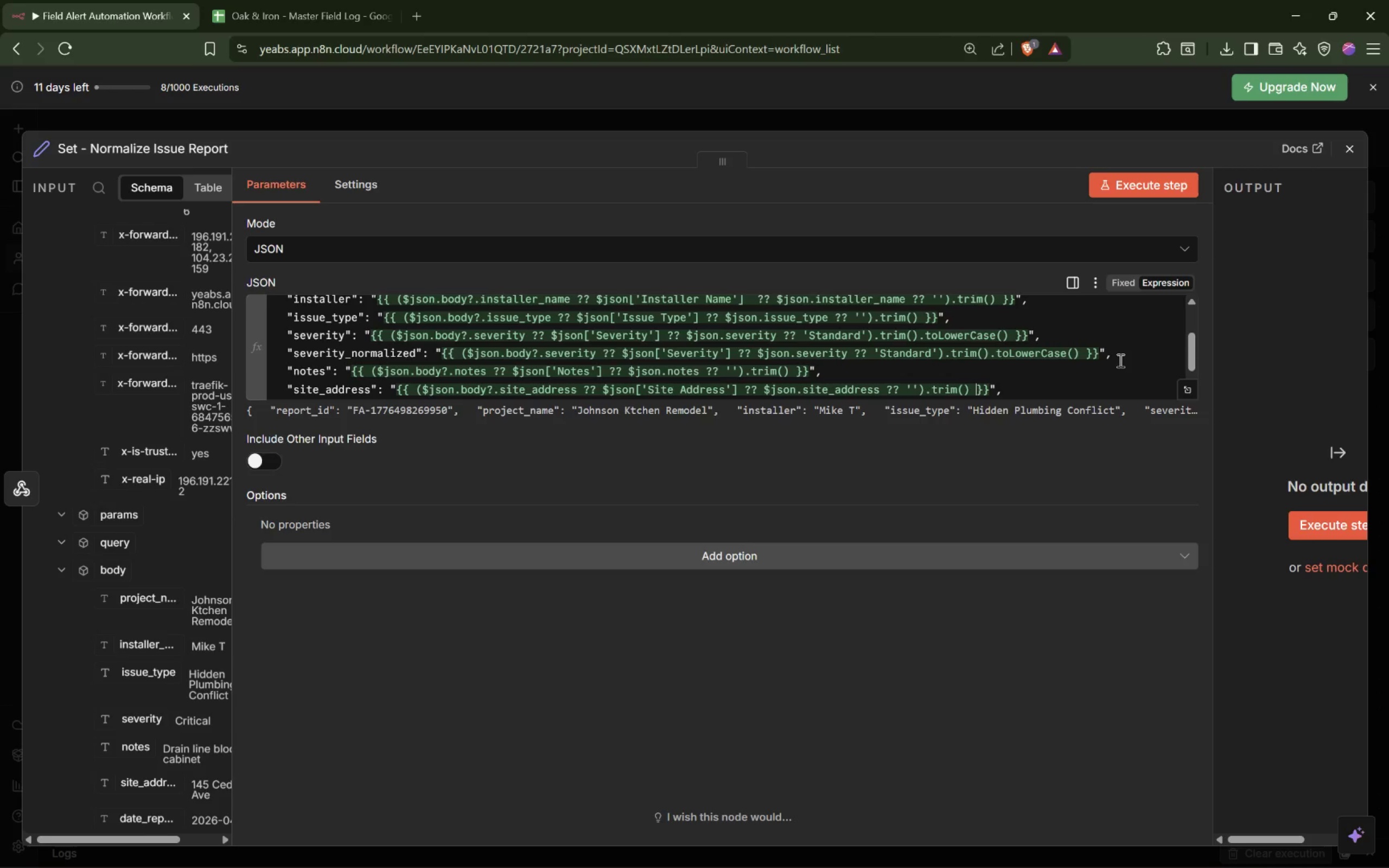 
key(ArrowRight)
 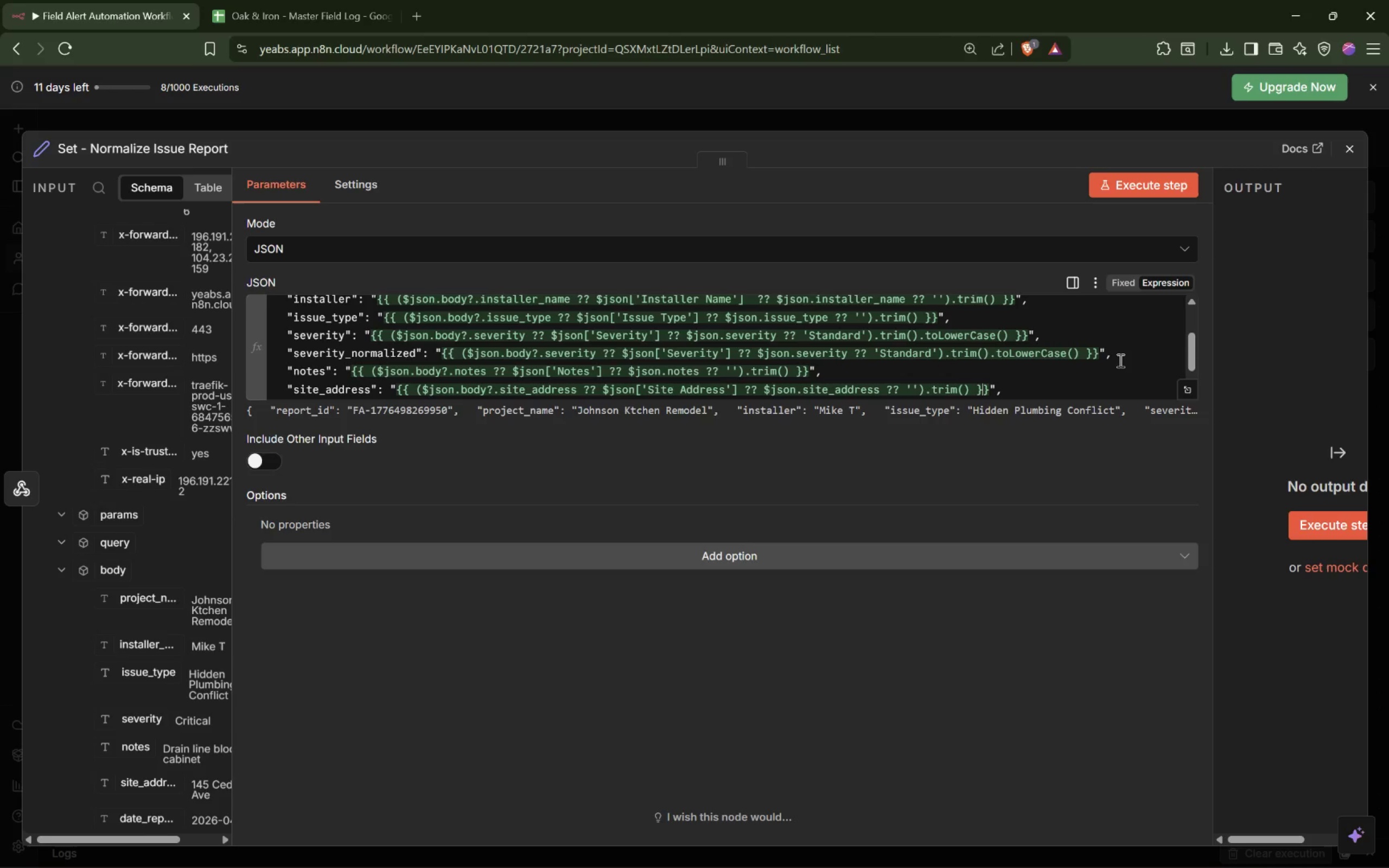 
key(ArrowRight)
 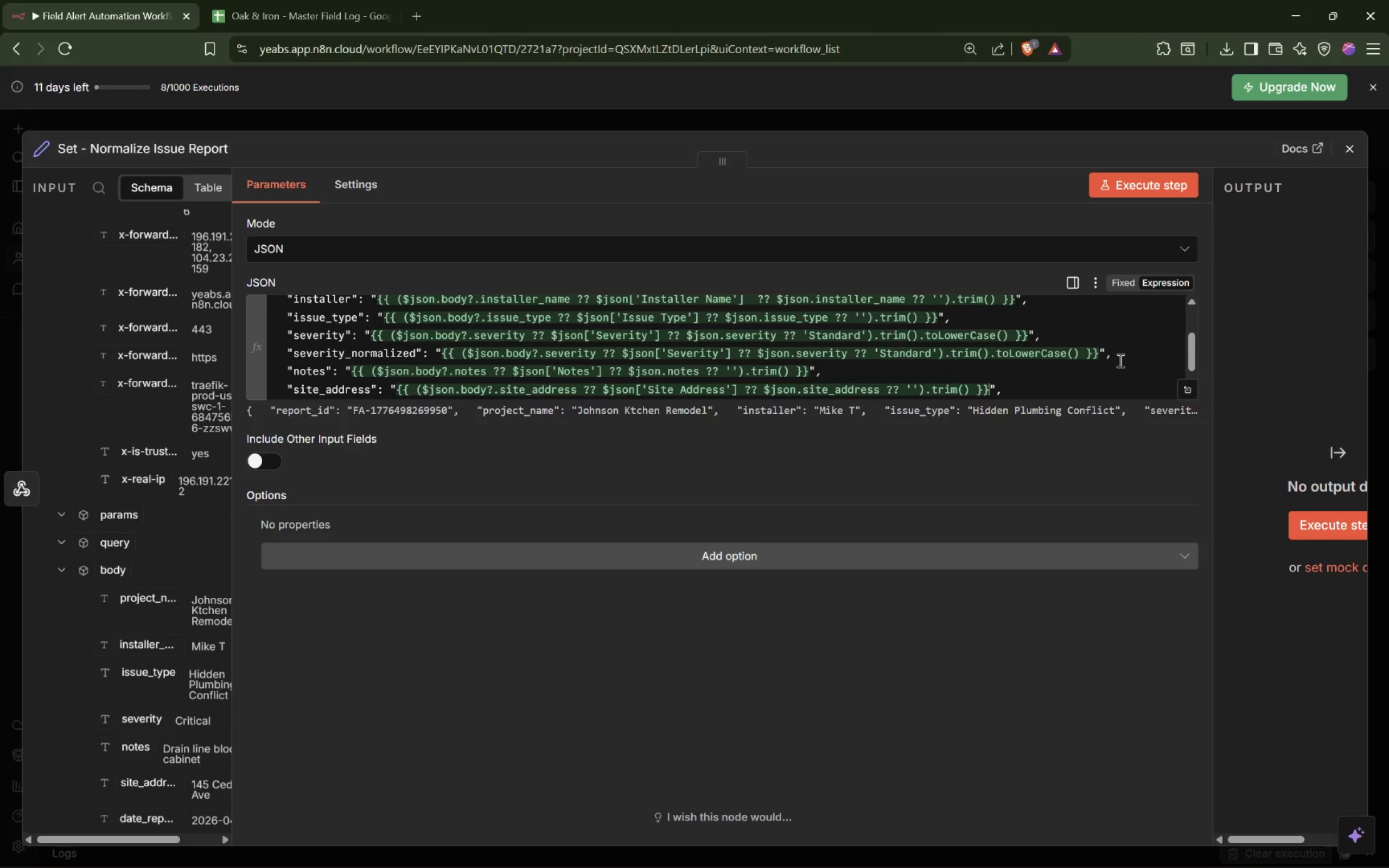 
key(ArrowRight)
 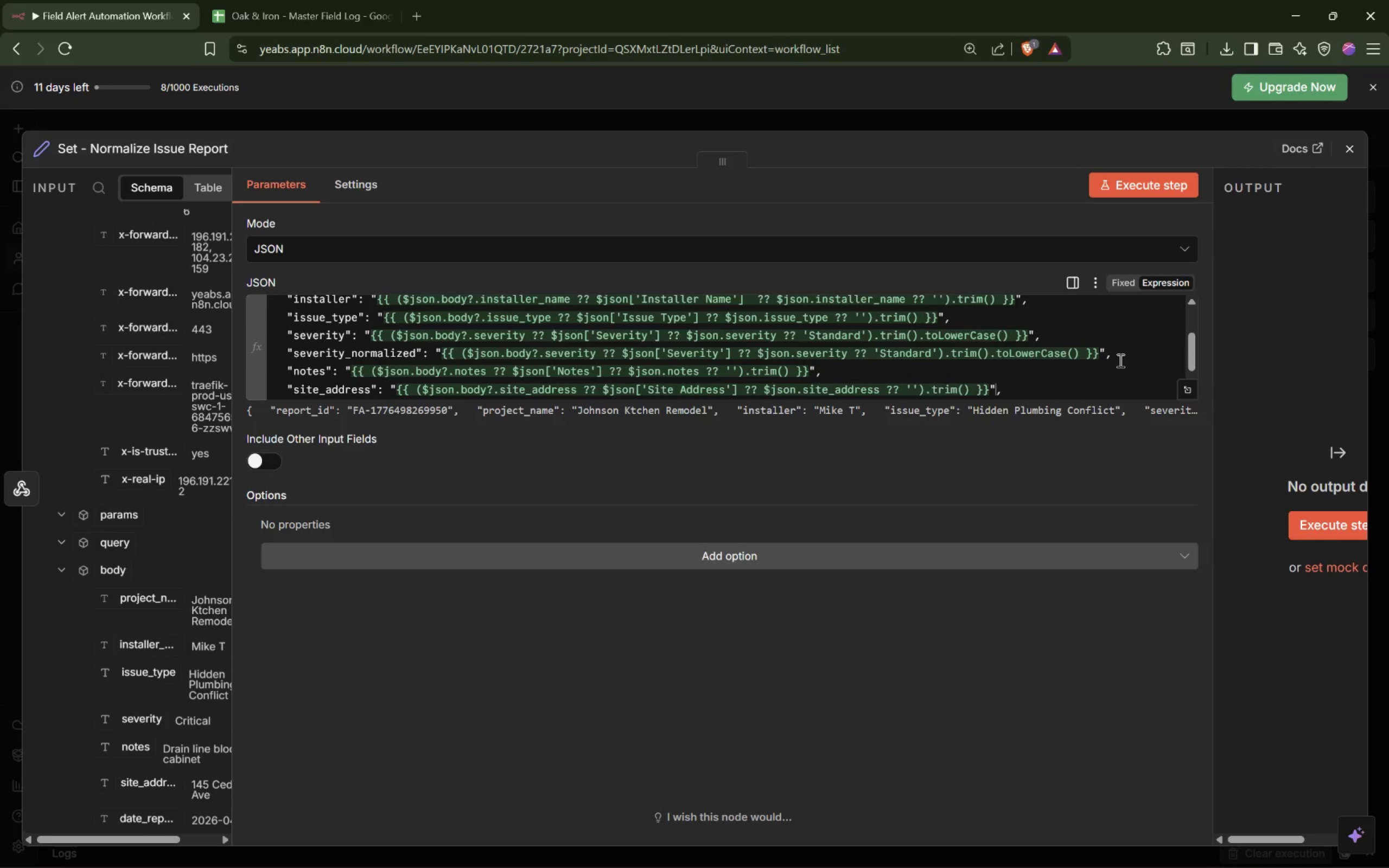 
key(ArrowRight)
 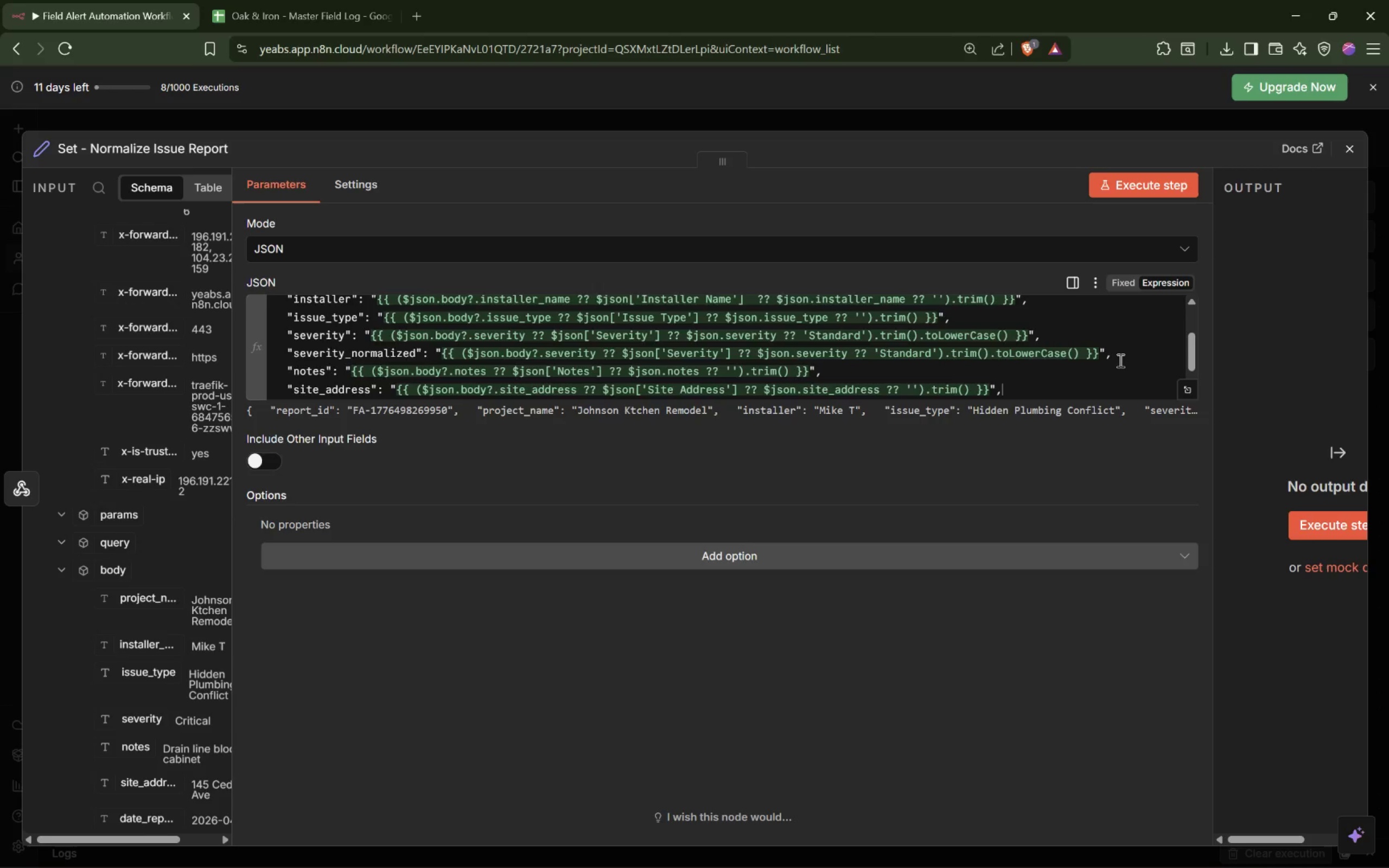 
key(Enter)
 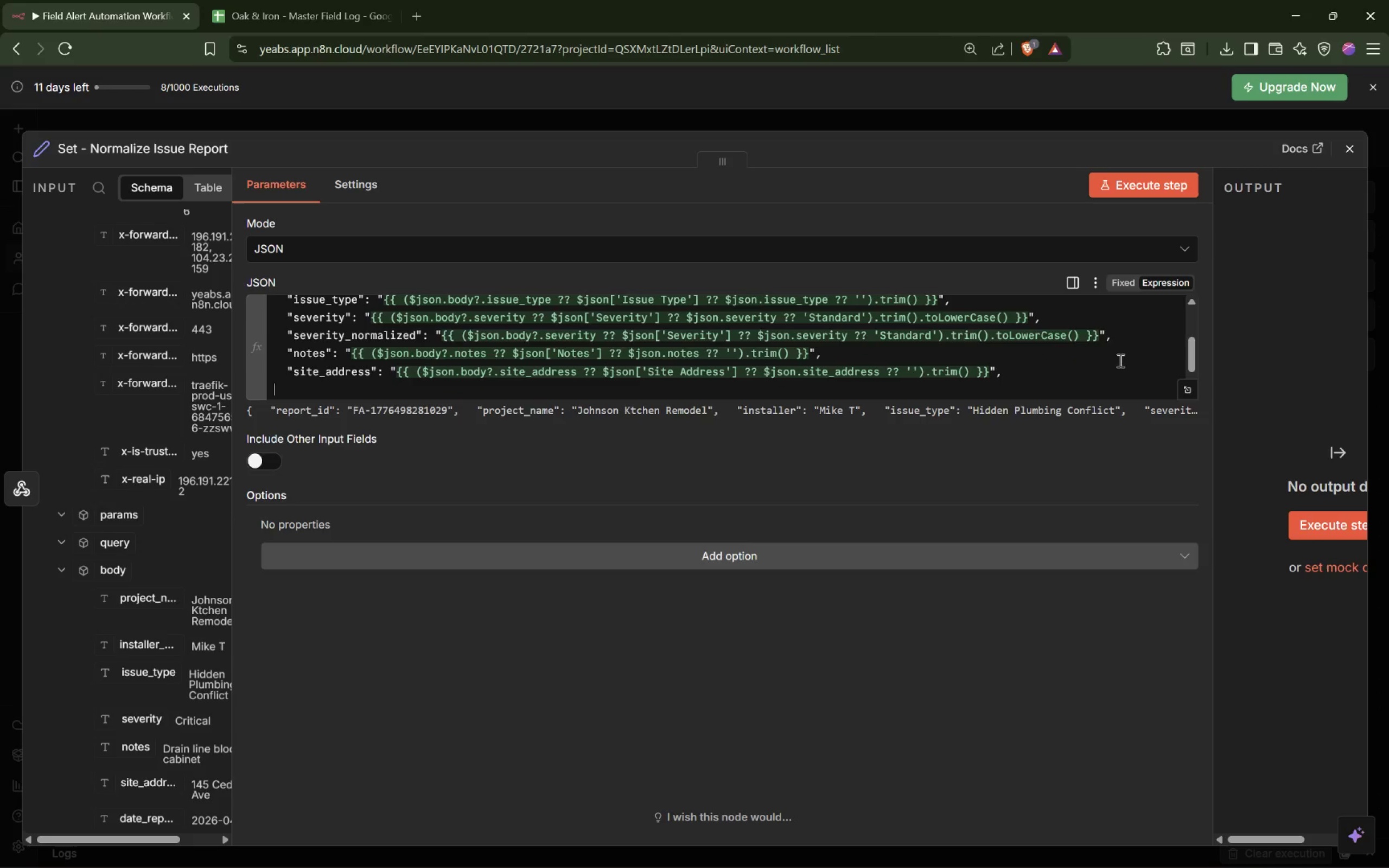 
key(Tab)
 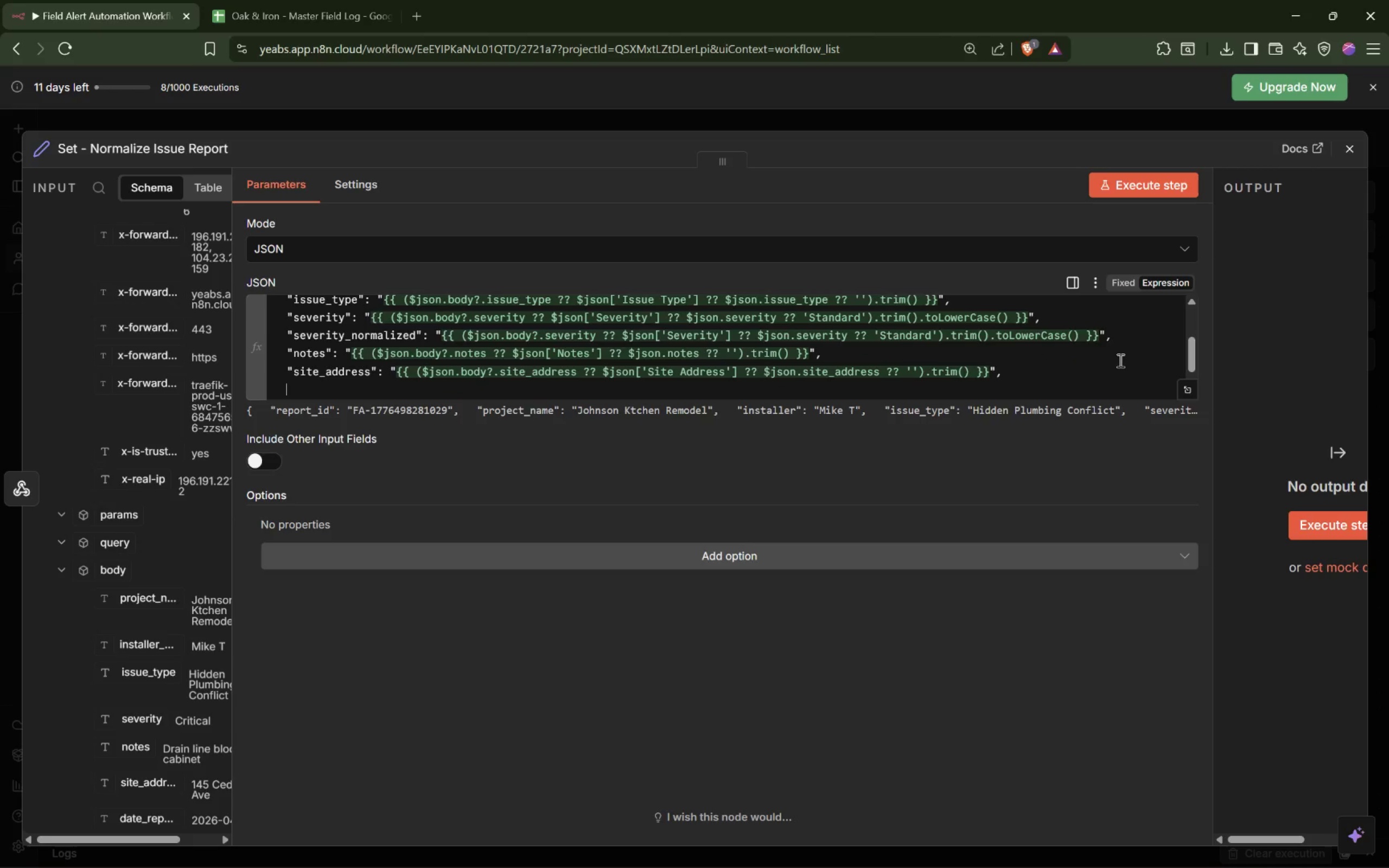 
key(Shift+Quote)
 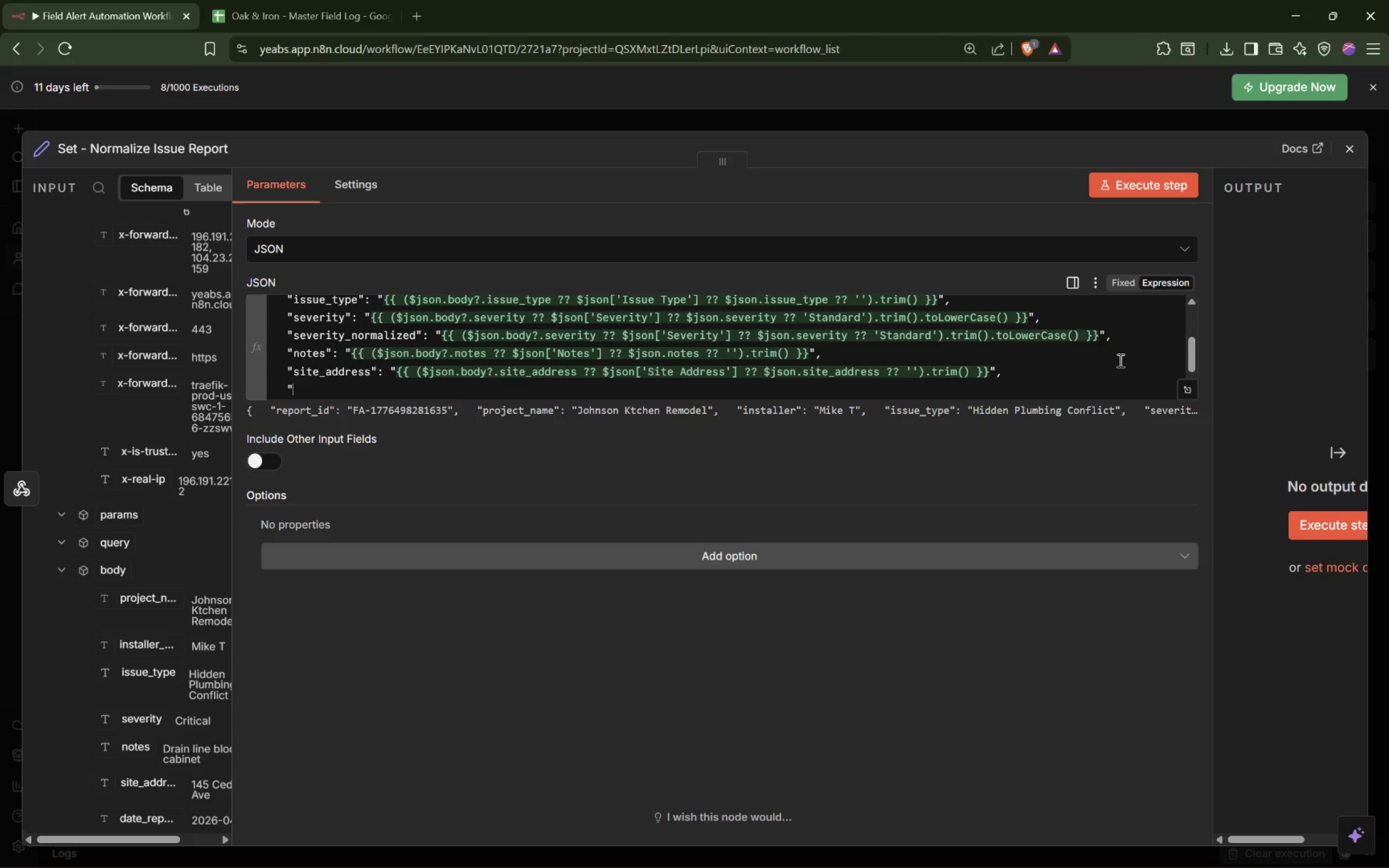 
key(Shift+Quote)
 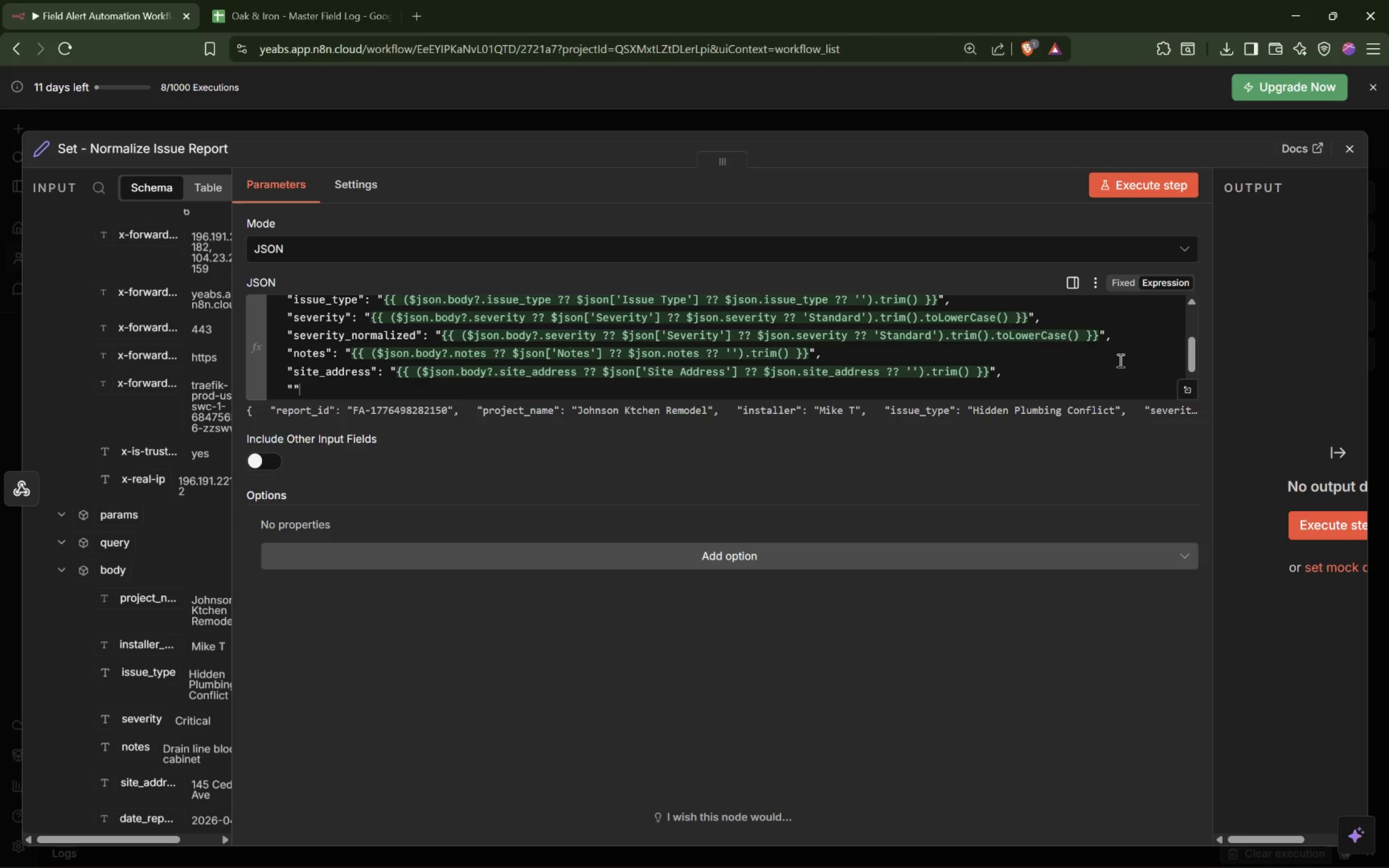 
key(Shift+ShiftLeft)
 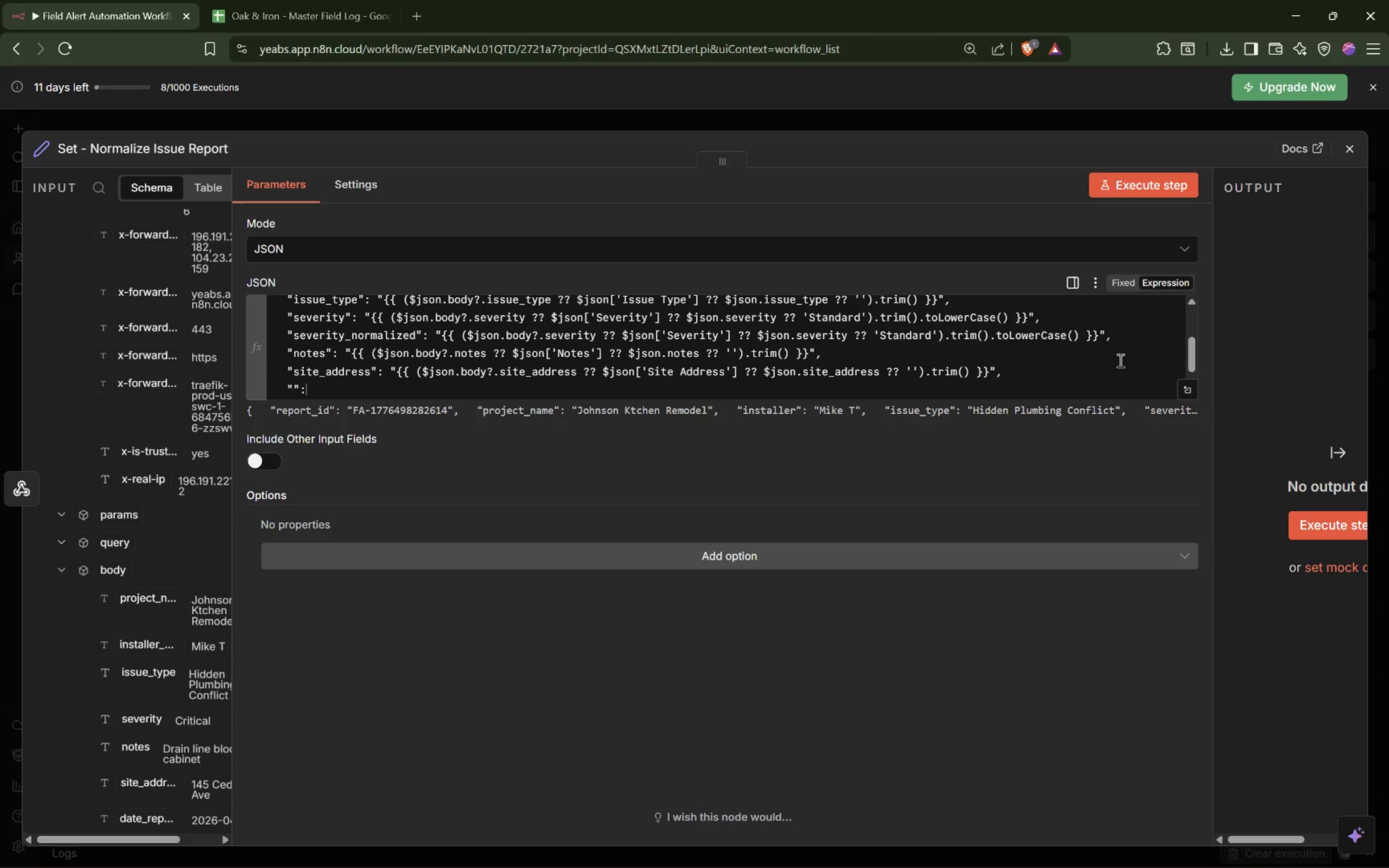 
key(Shift+Semicolon)
 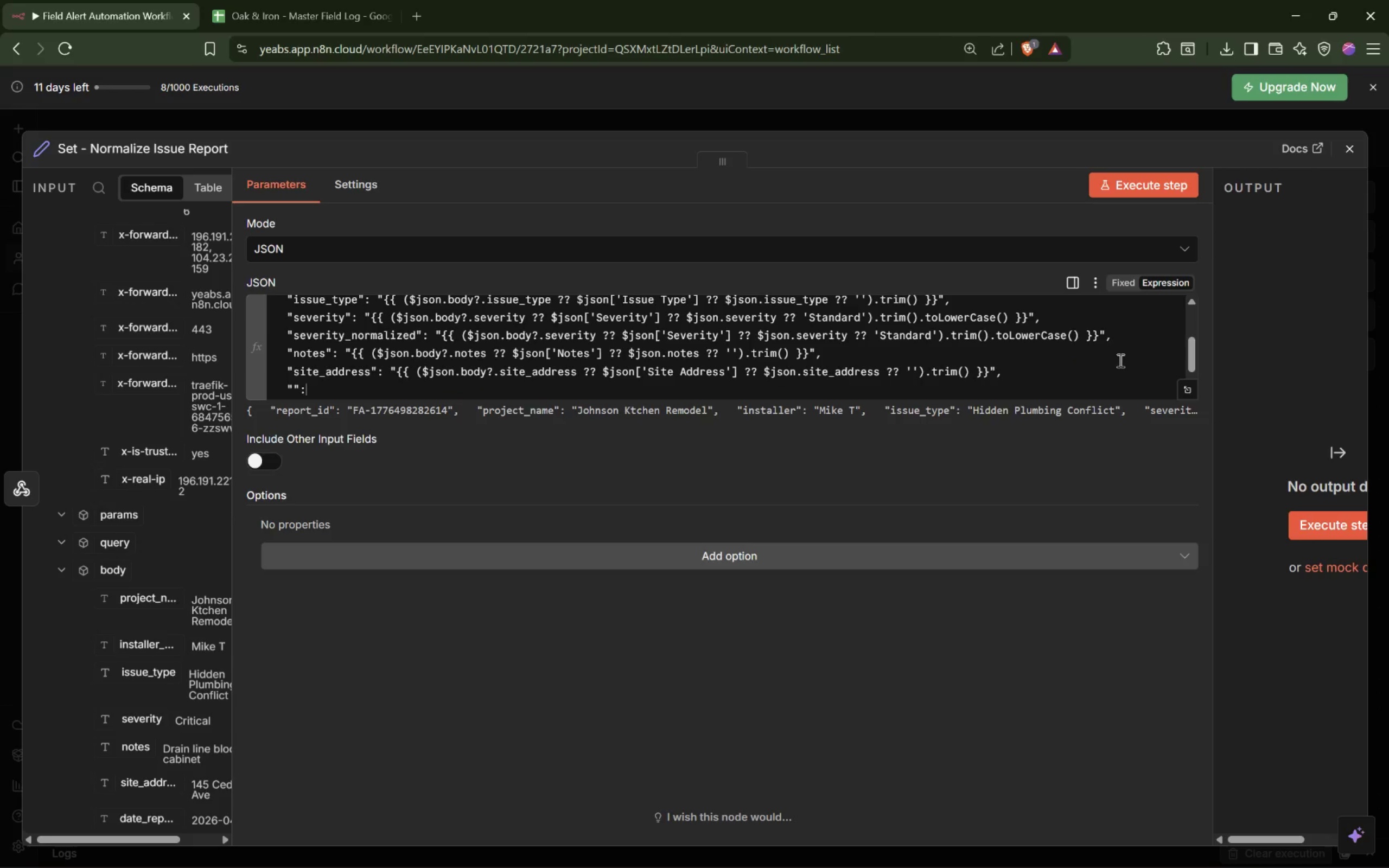 
key(Space)
 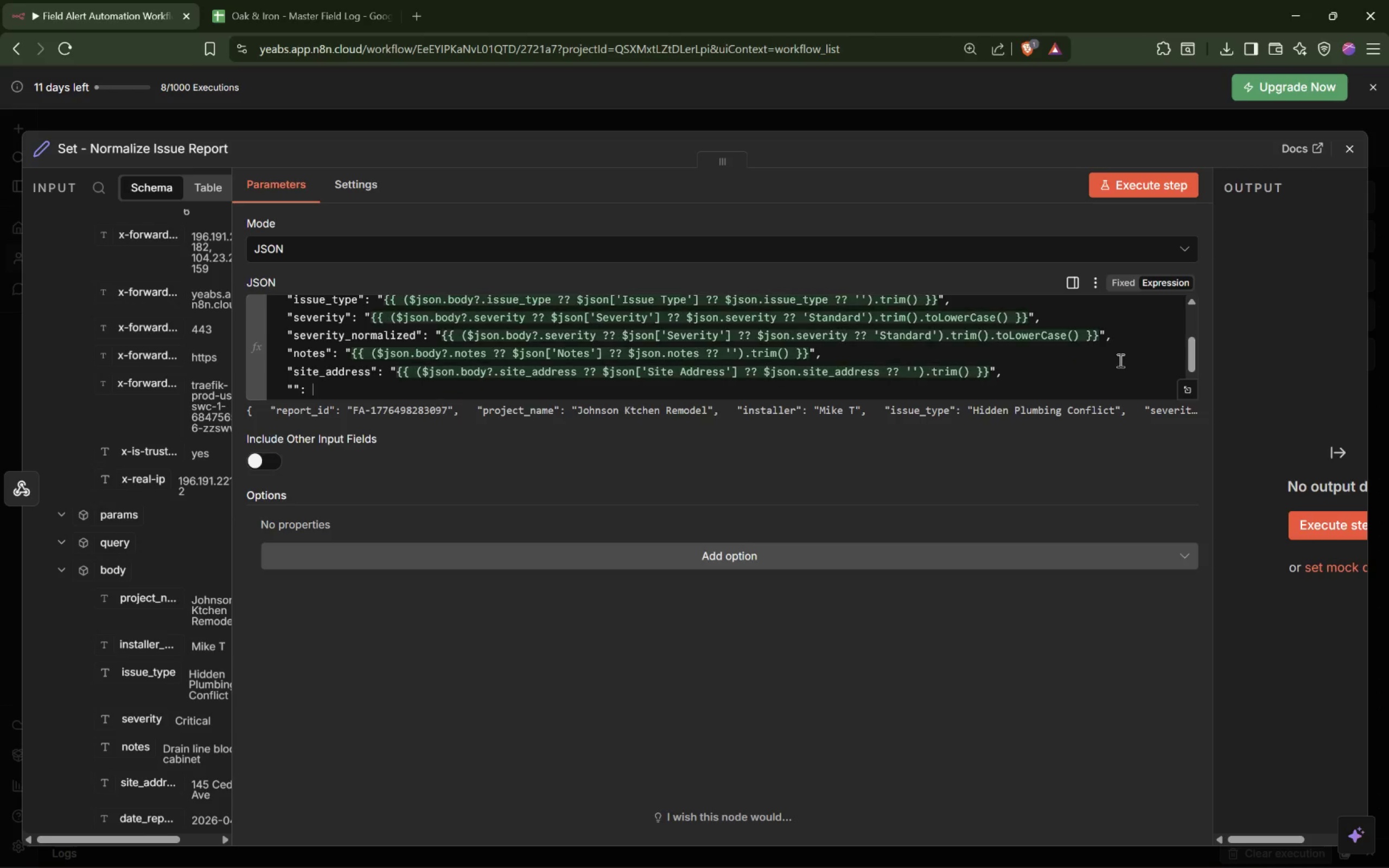 
key(Shift+Quote)
 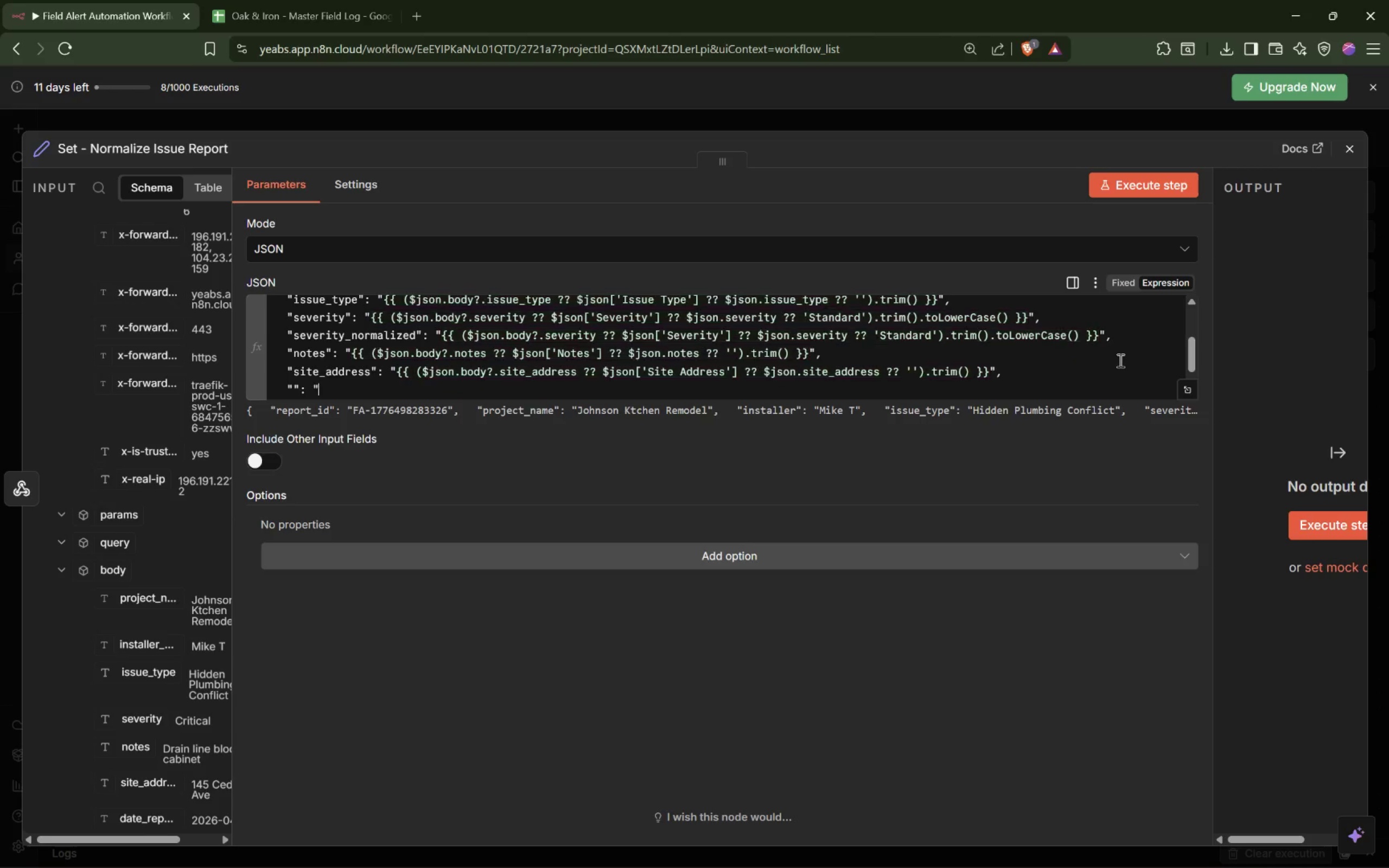 
key(Shift+Quote)
 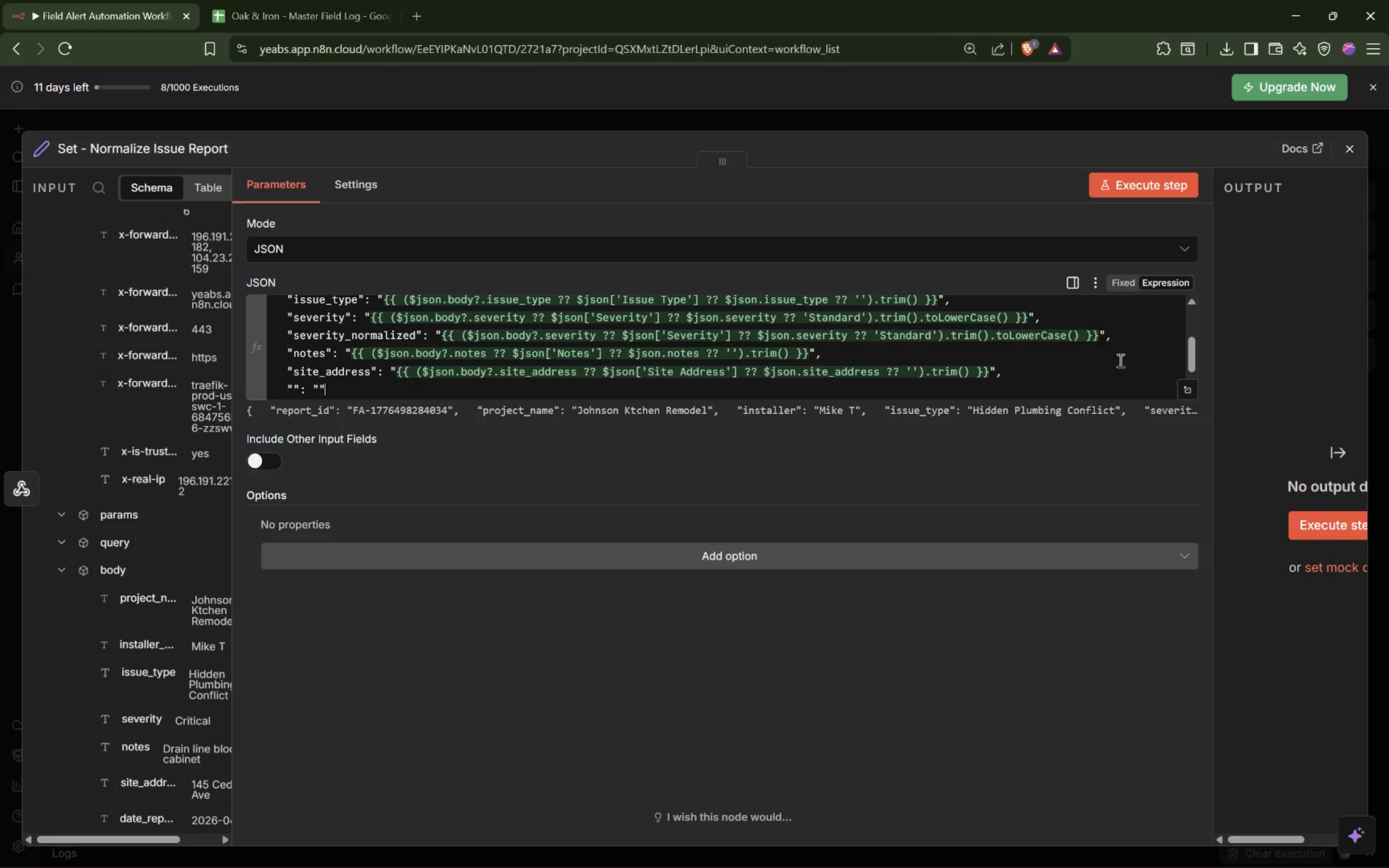 
key(Comma)
 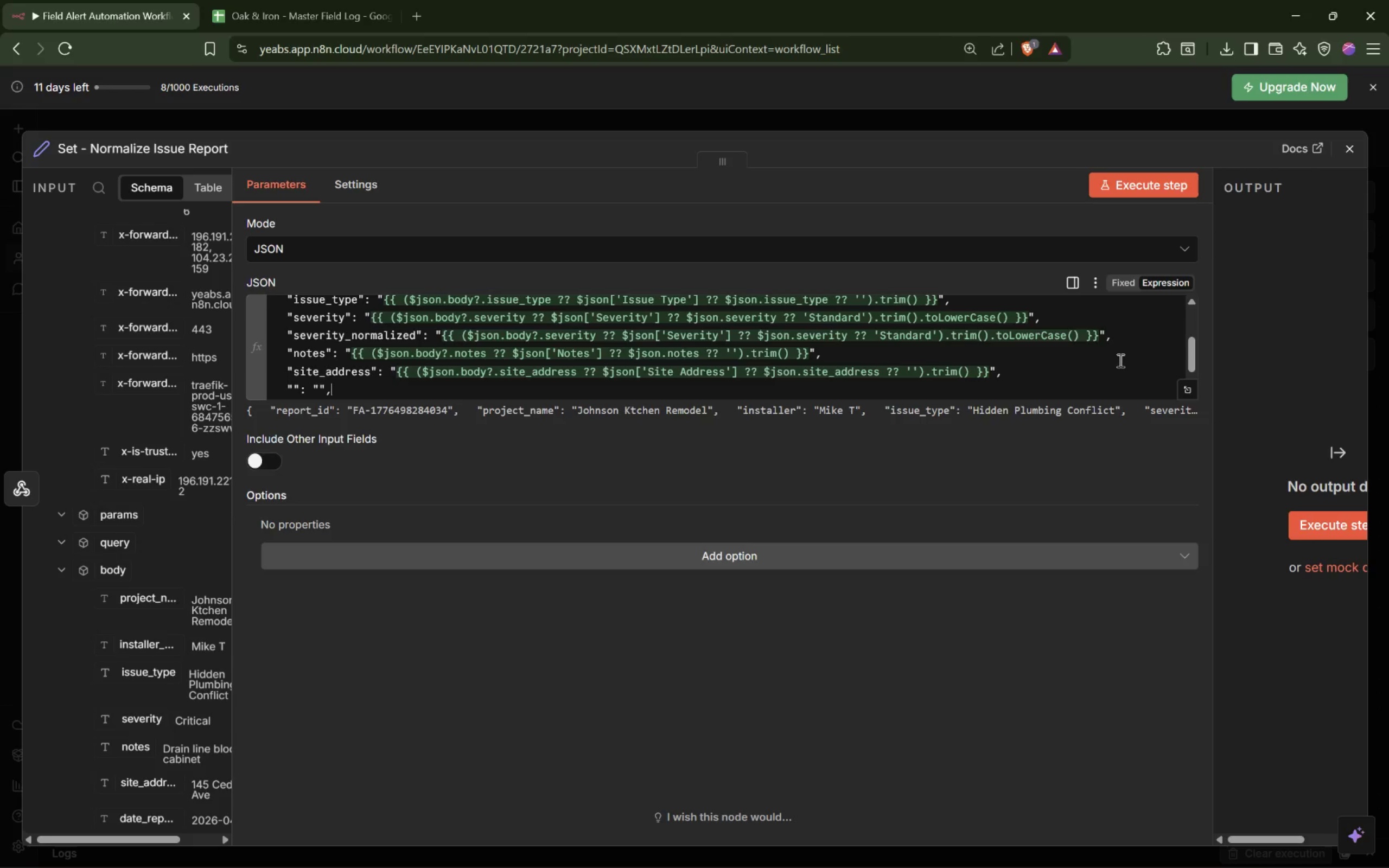 
key(ArrowLeft)
 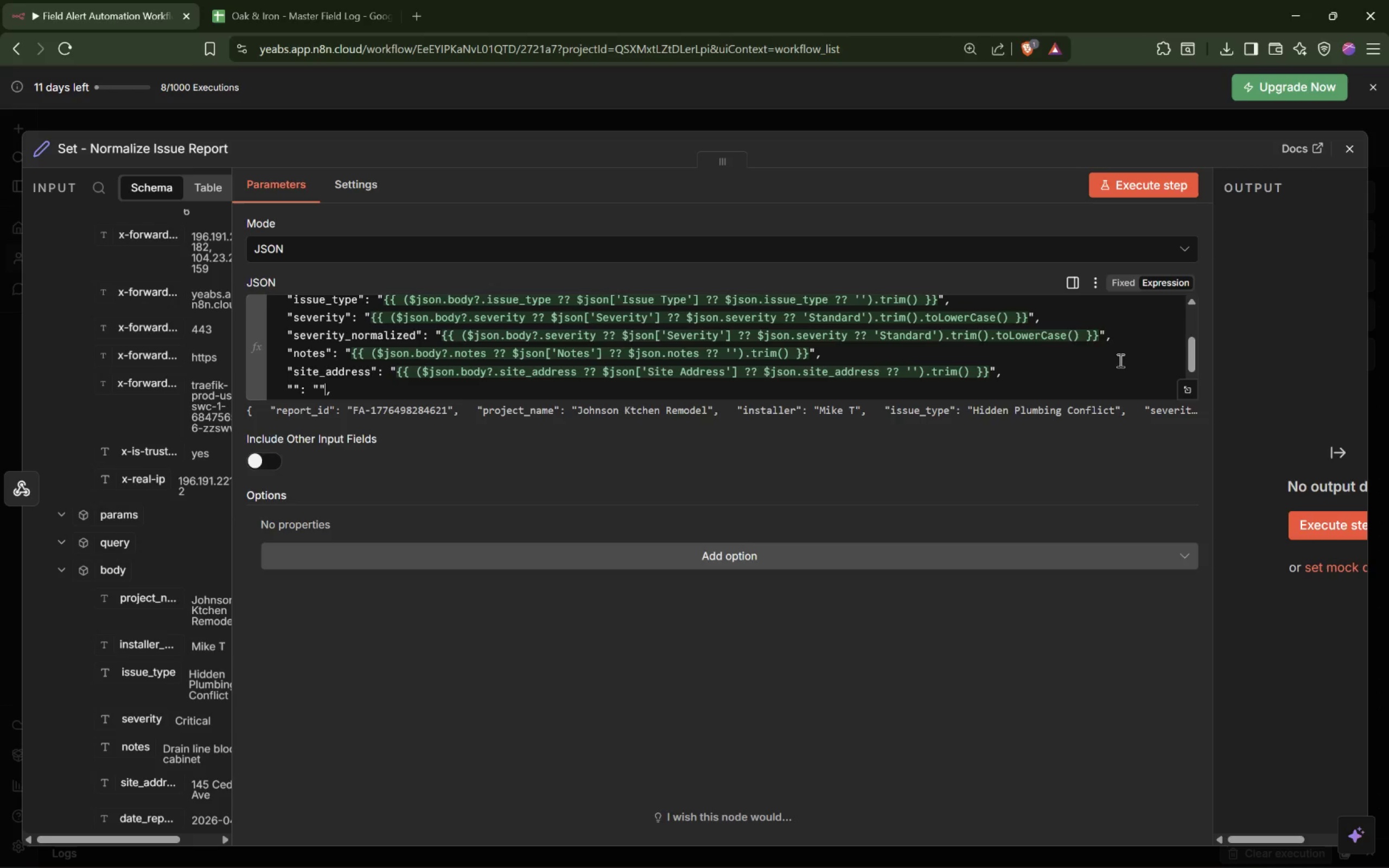 
key(ArrowLeft)
 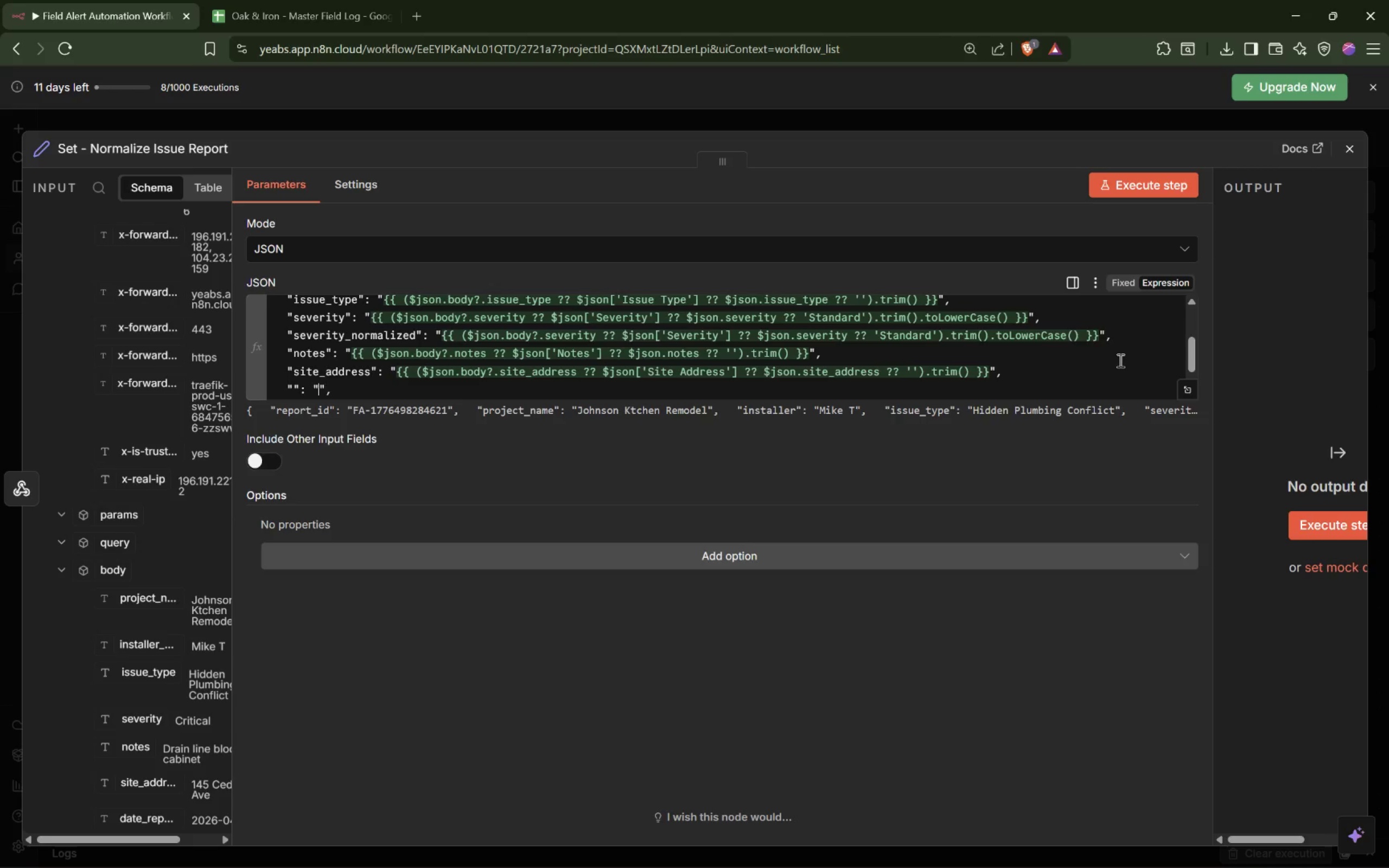 
key(ArrowLeft)
 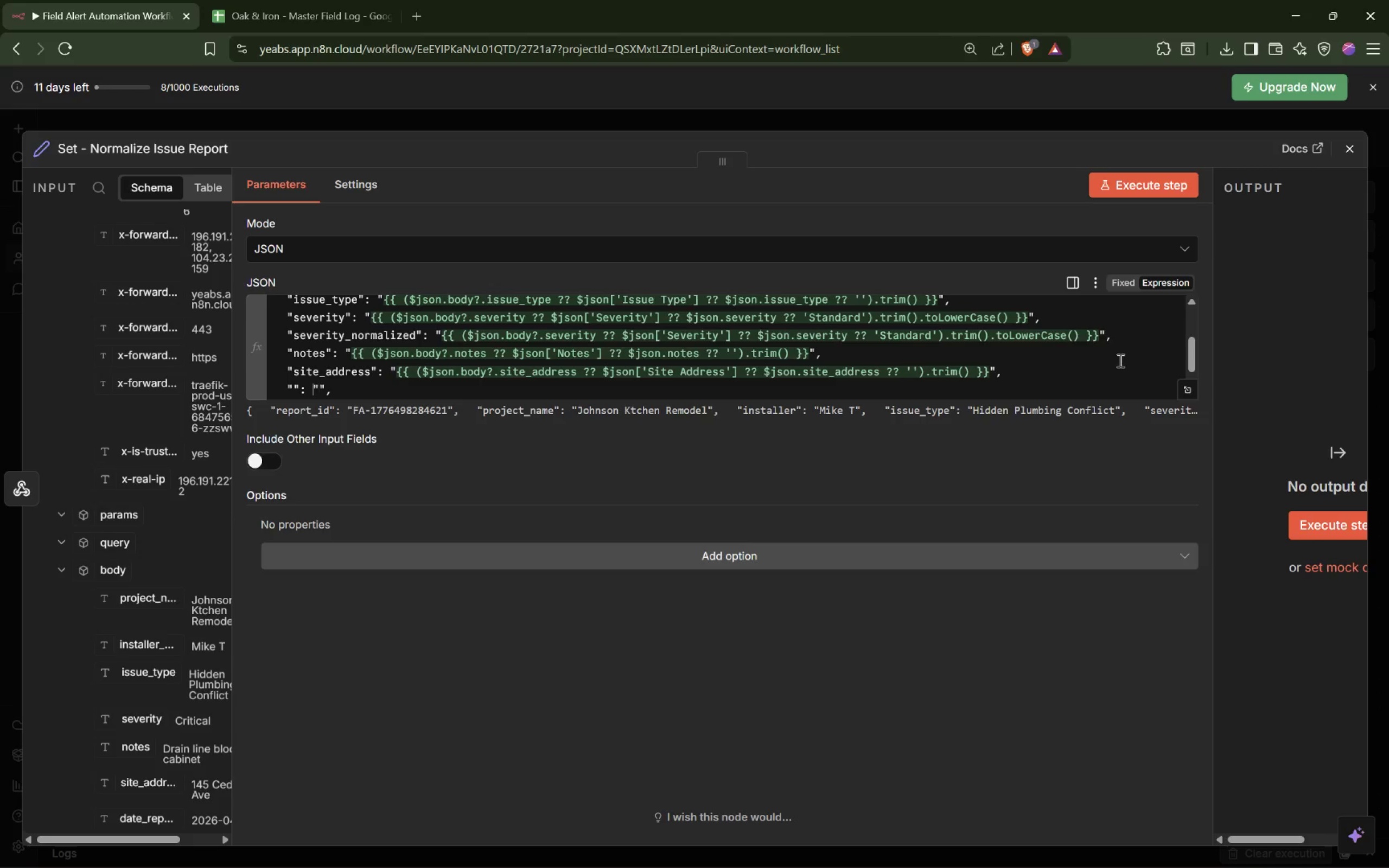 
key(ArrowLeft)
 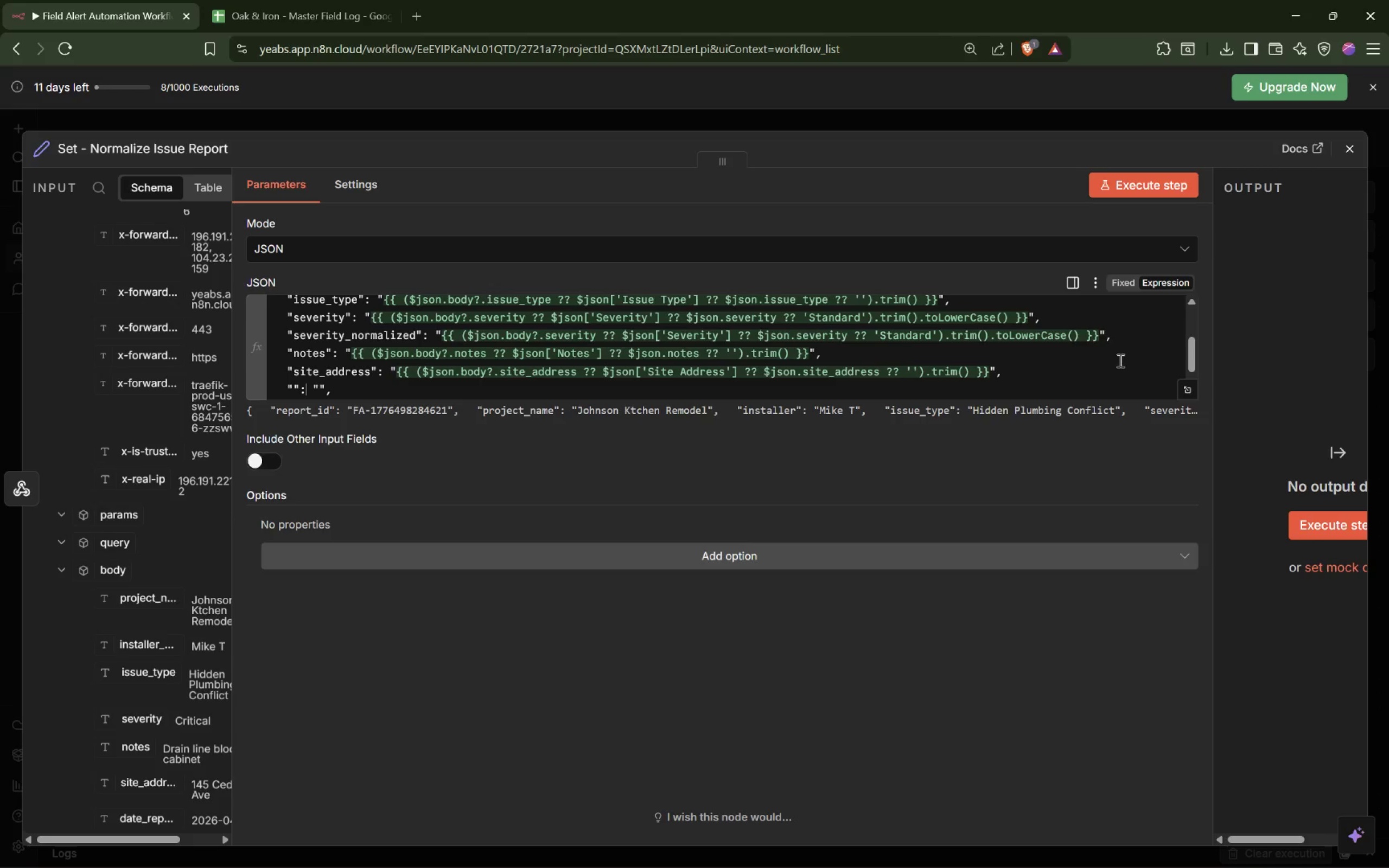 
key(ArrowLeft)
 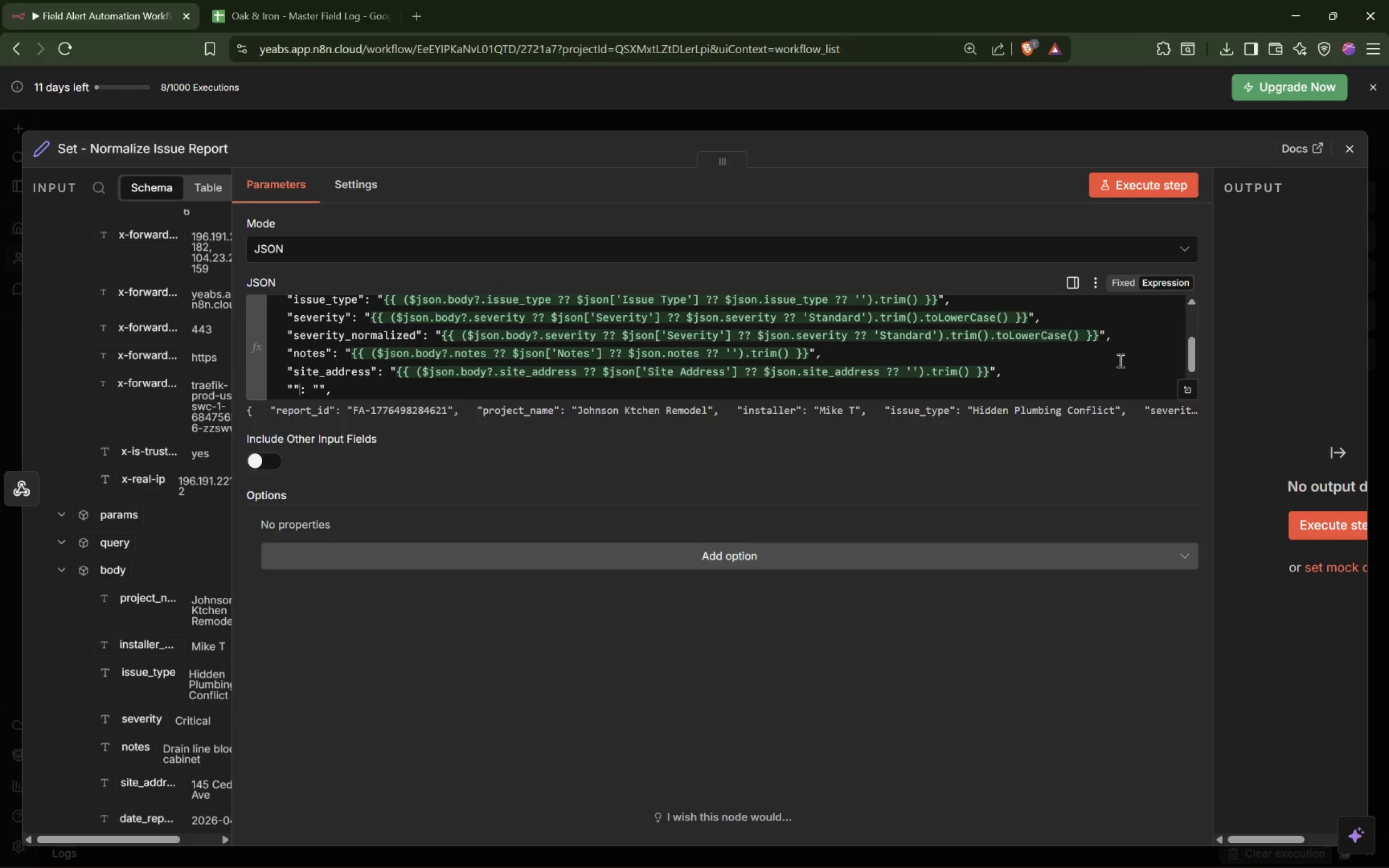 
key(ArrowLeft)
 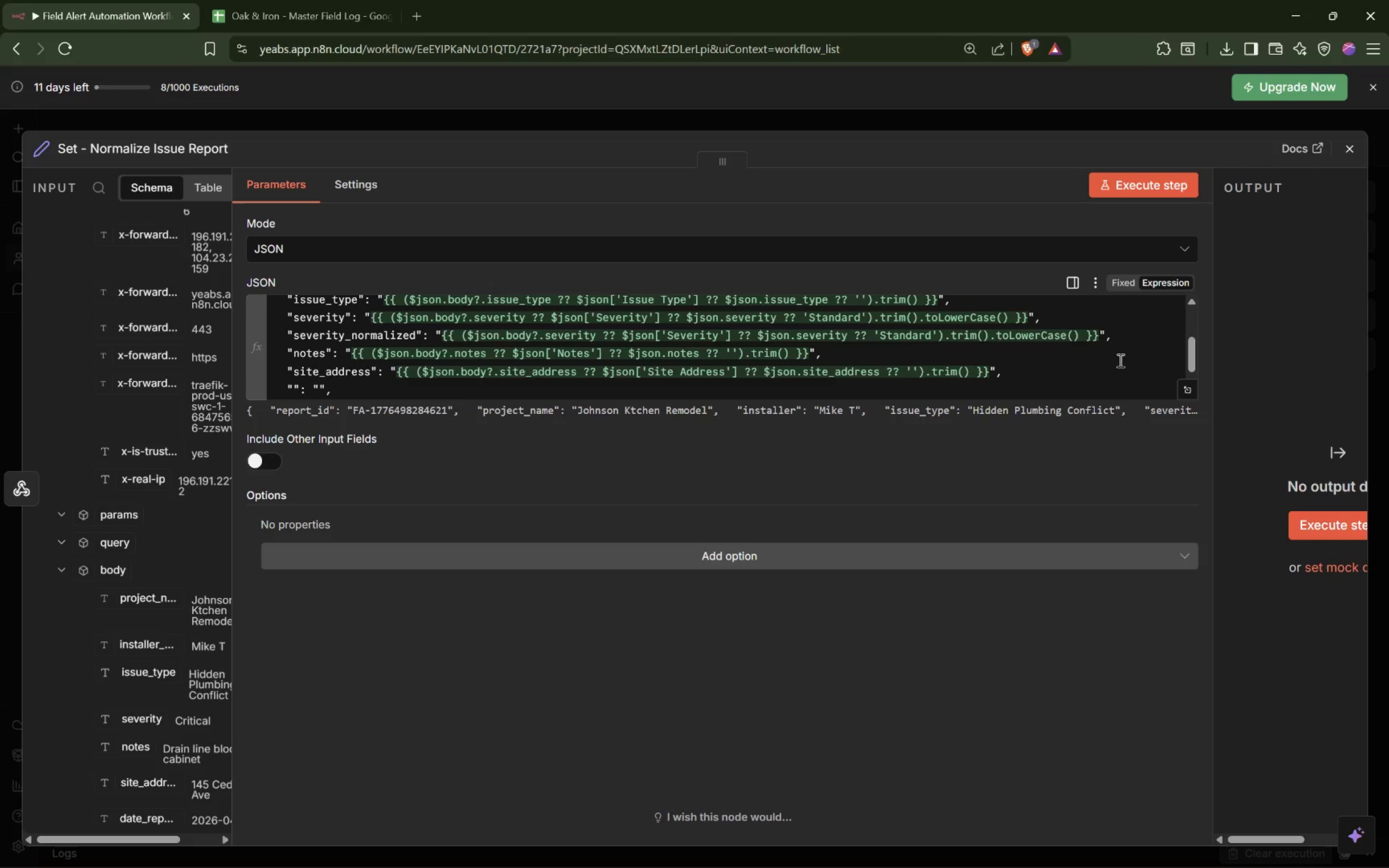 
type(date_reported)
 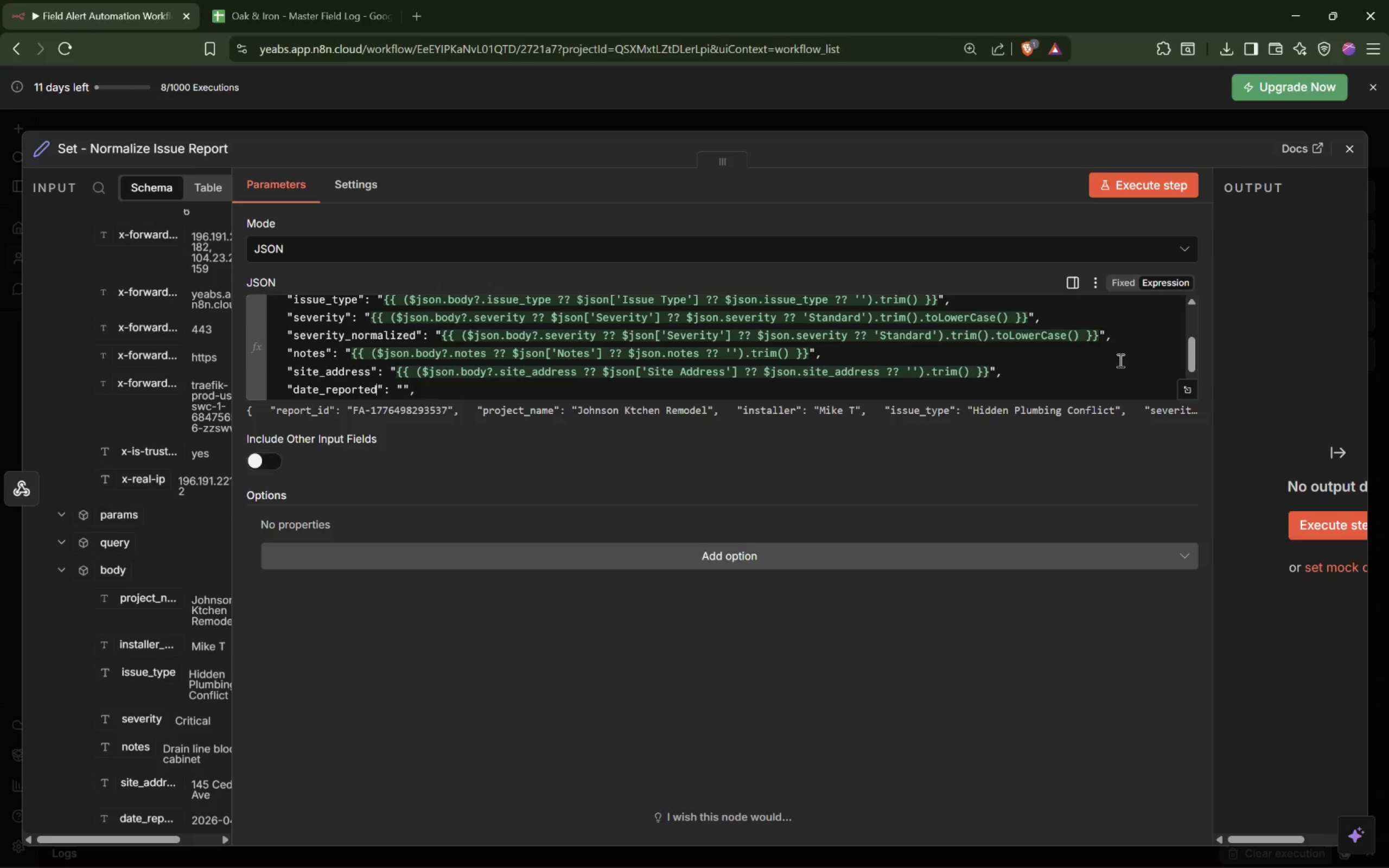 
key(ArrowRight)
 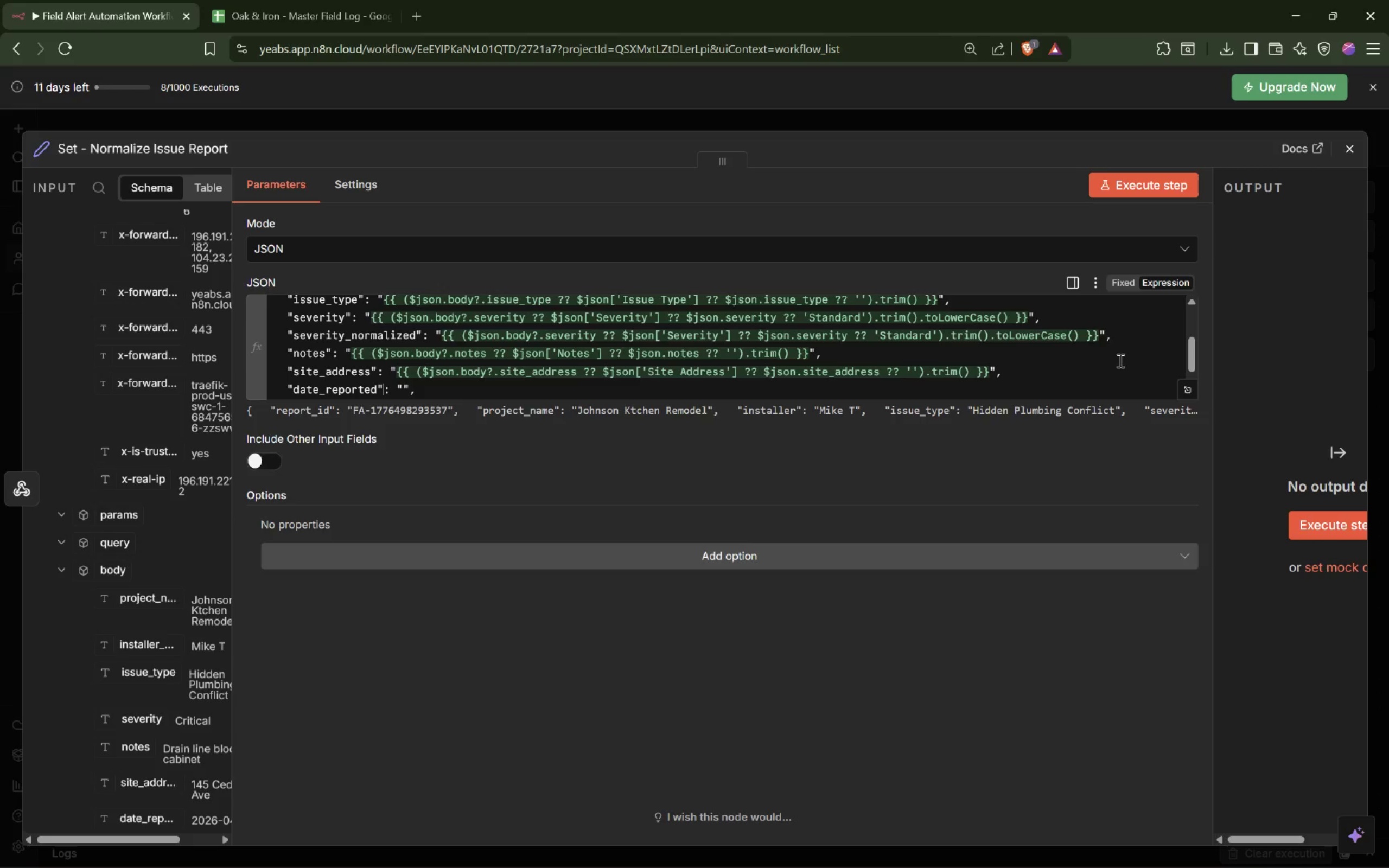 
key(ArrowRight)
 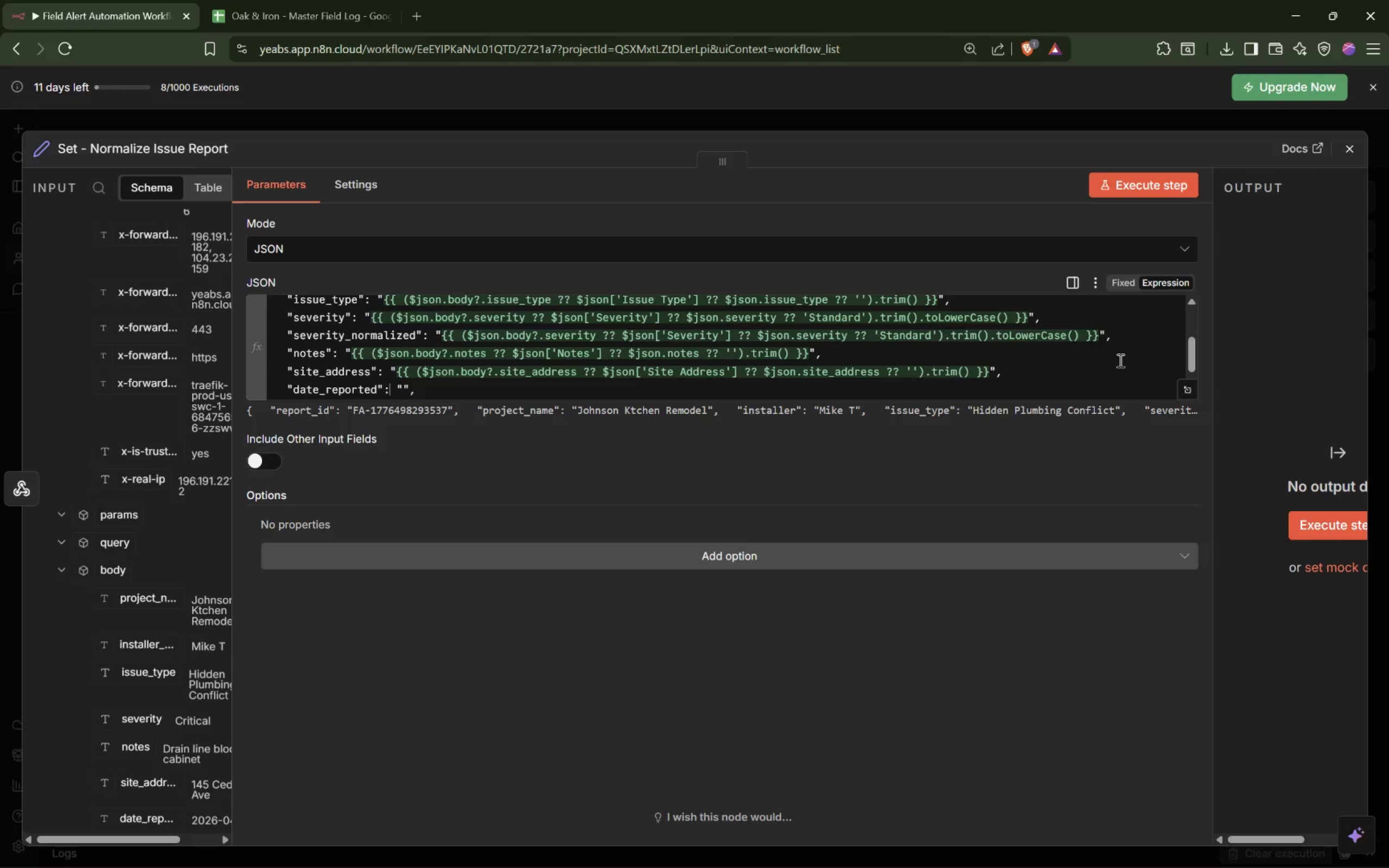 
key(ArrowRight)
 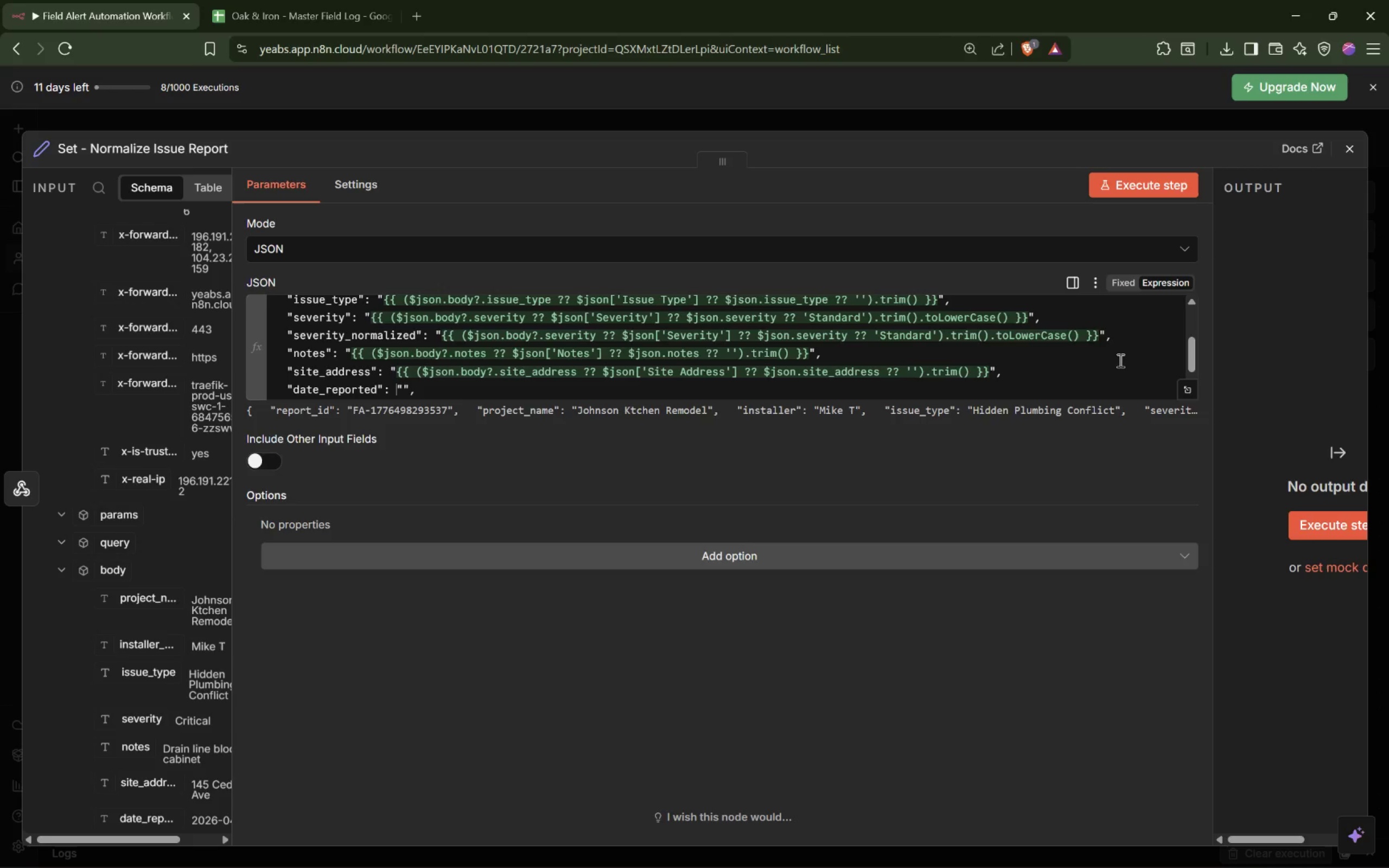 
key(ArrowRight)
 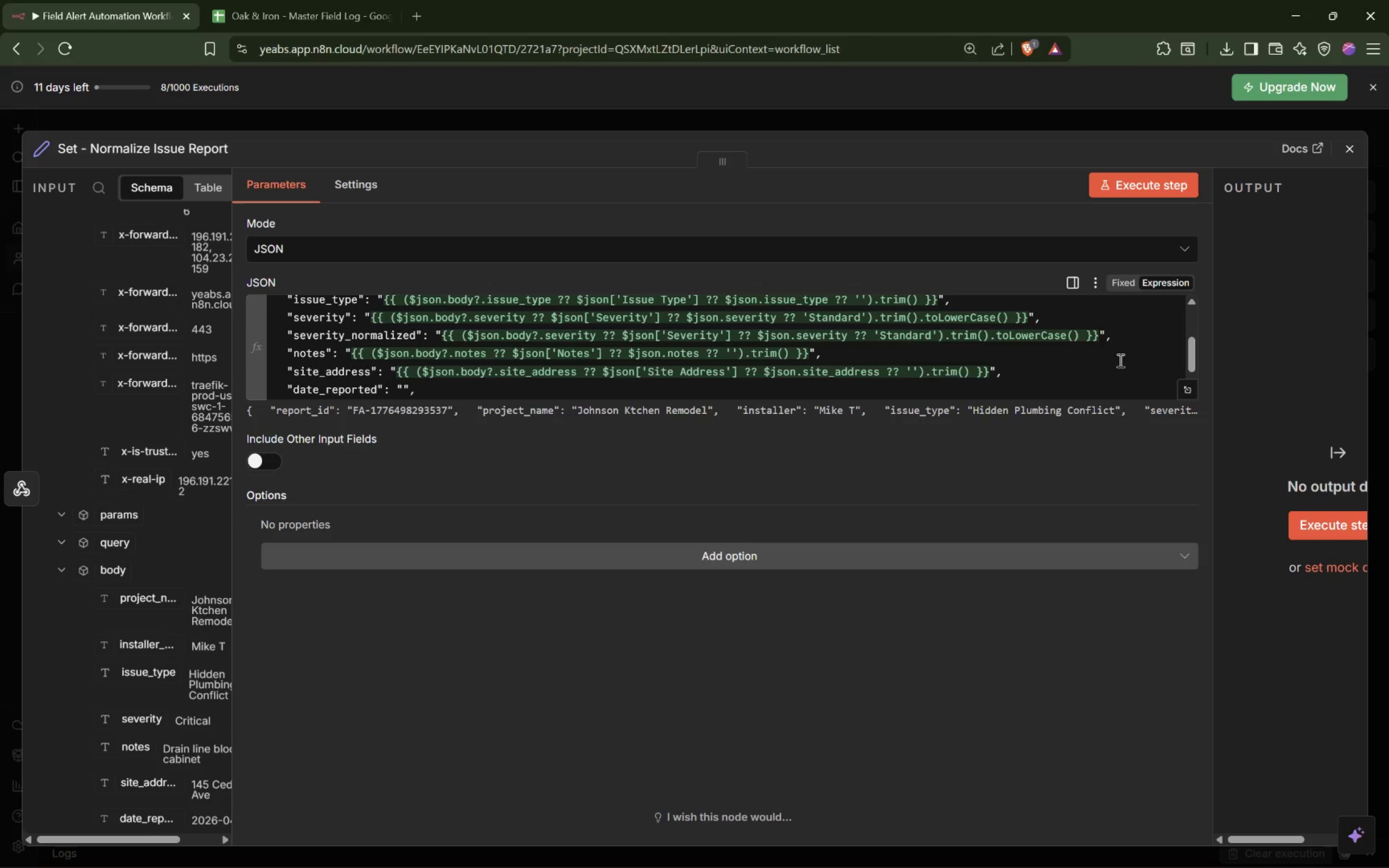 
key(Shift+BracketLeft)
 